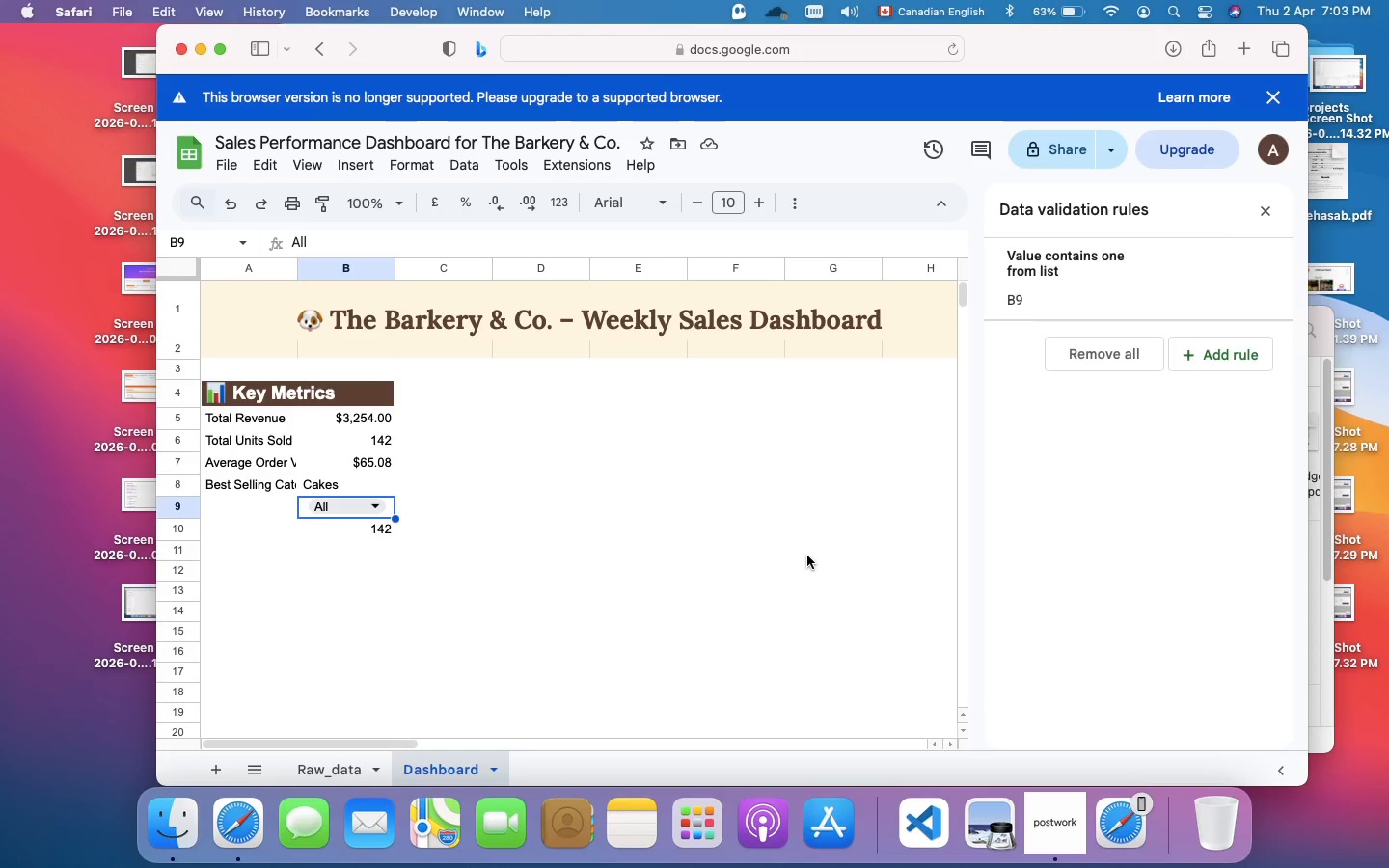 
wait(8.26)
 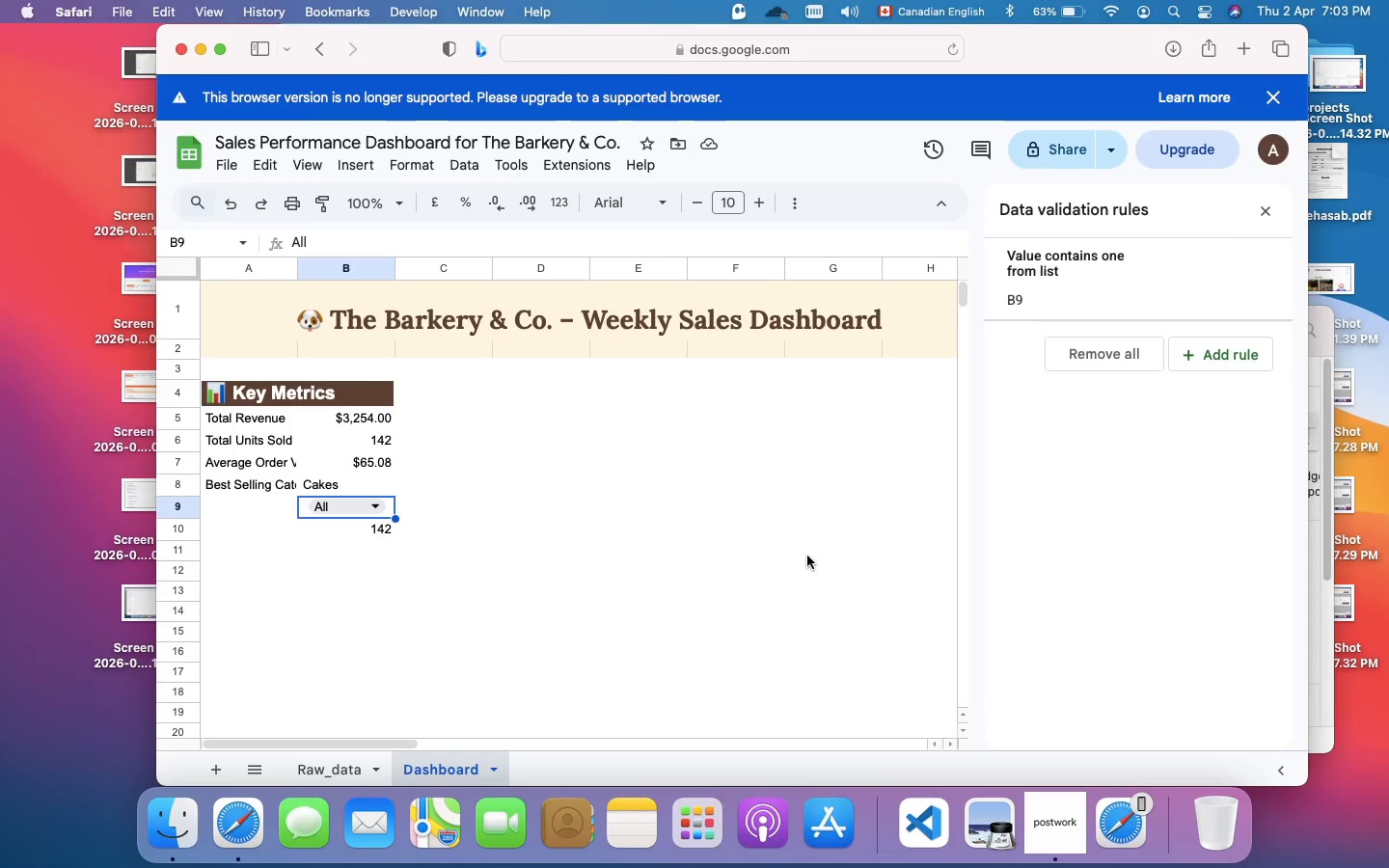 
left_click([304, 421])
 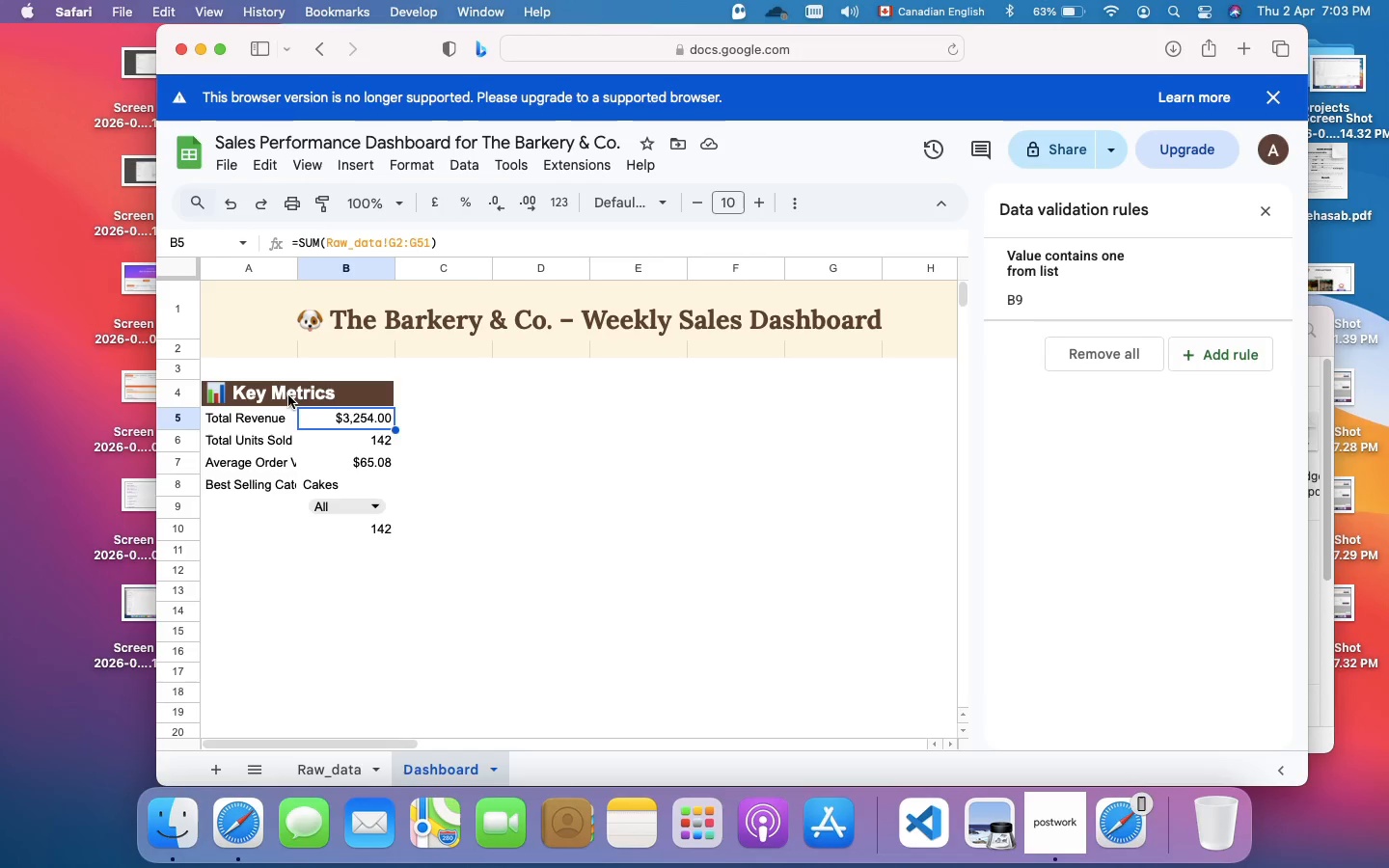 
left_click([291, 397])
 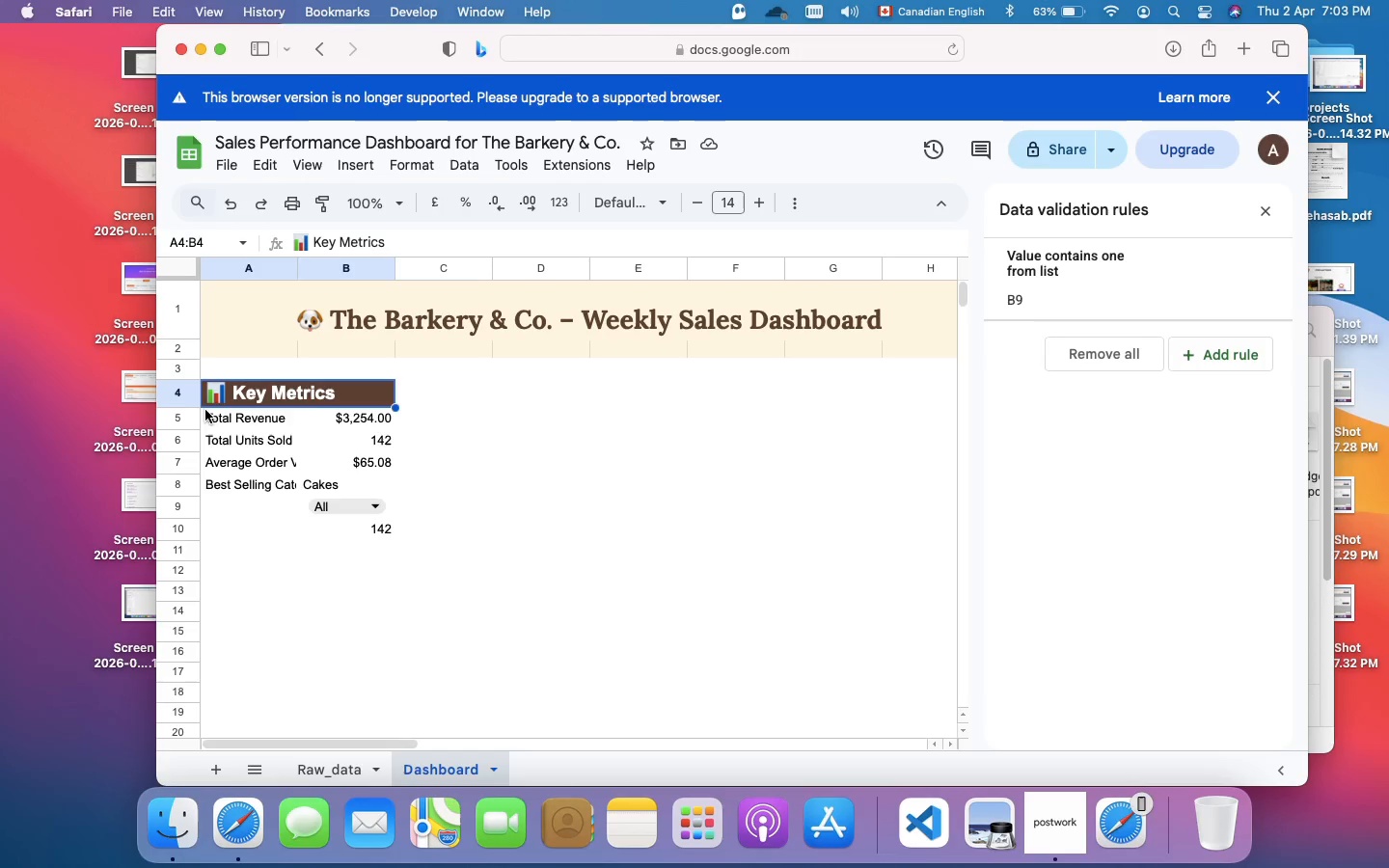 
left_click_drag(start_coordinate=[205, 411], to_coordinate=[233, 487])
 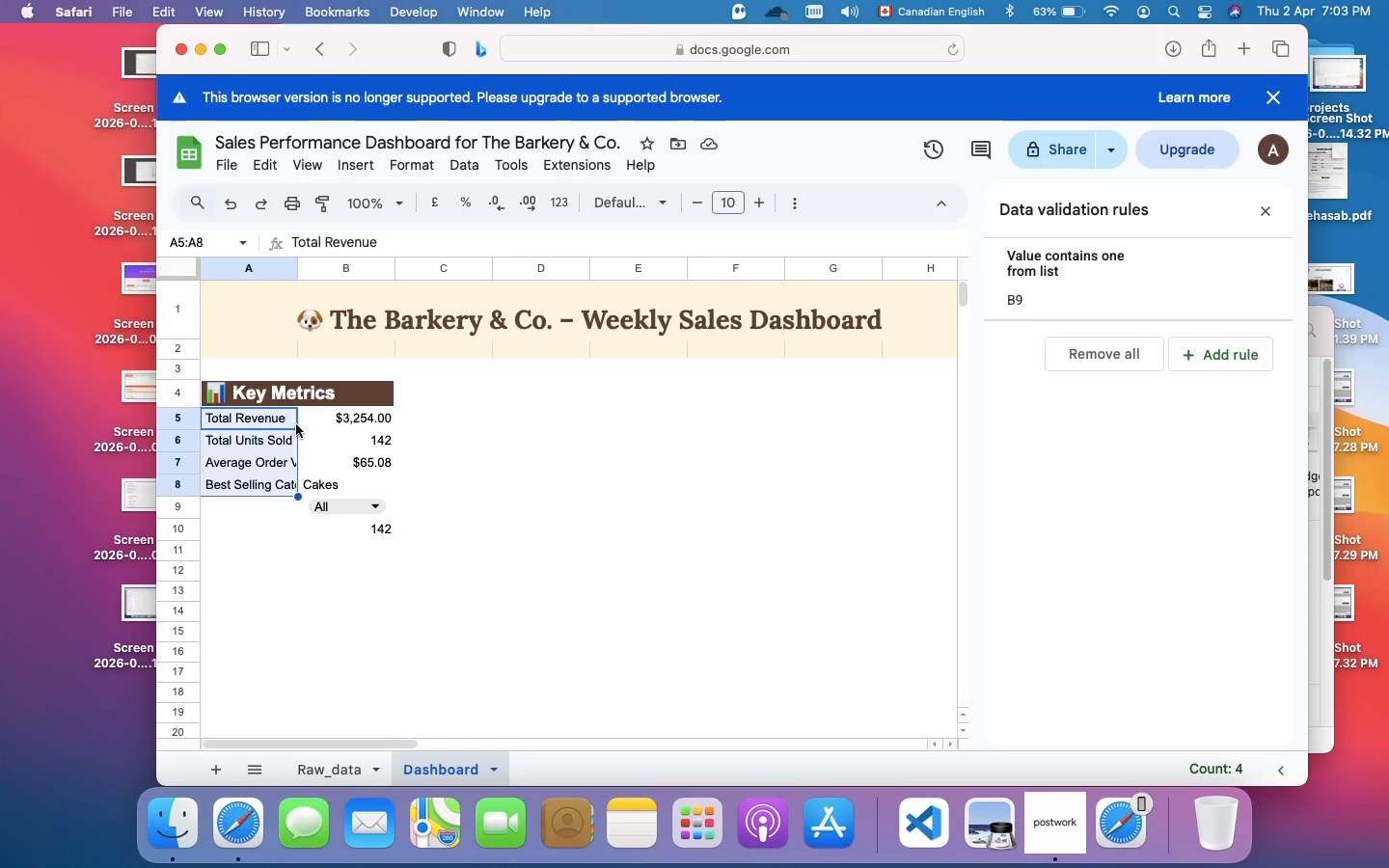 
left_click_drag(start_coordinate=[296, 424], to_coordinate=[302, 424])
 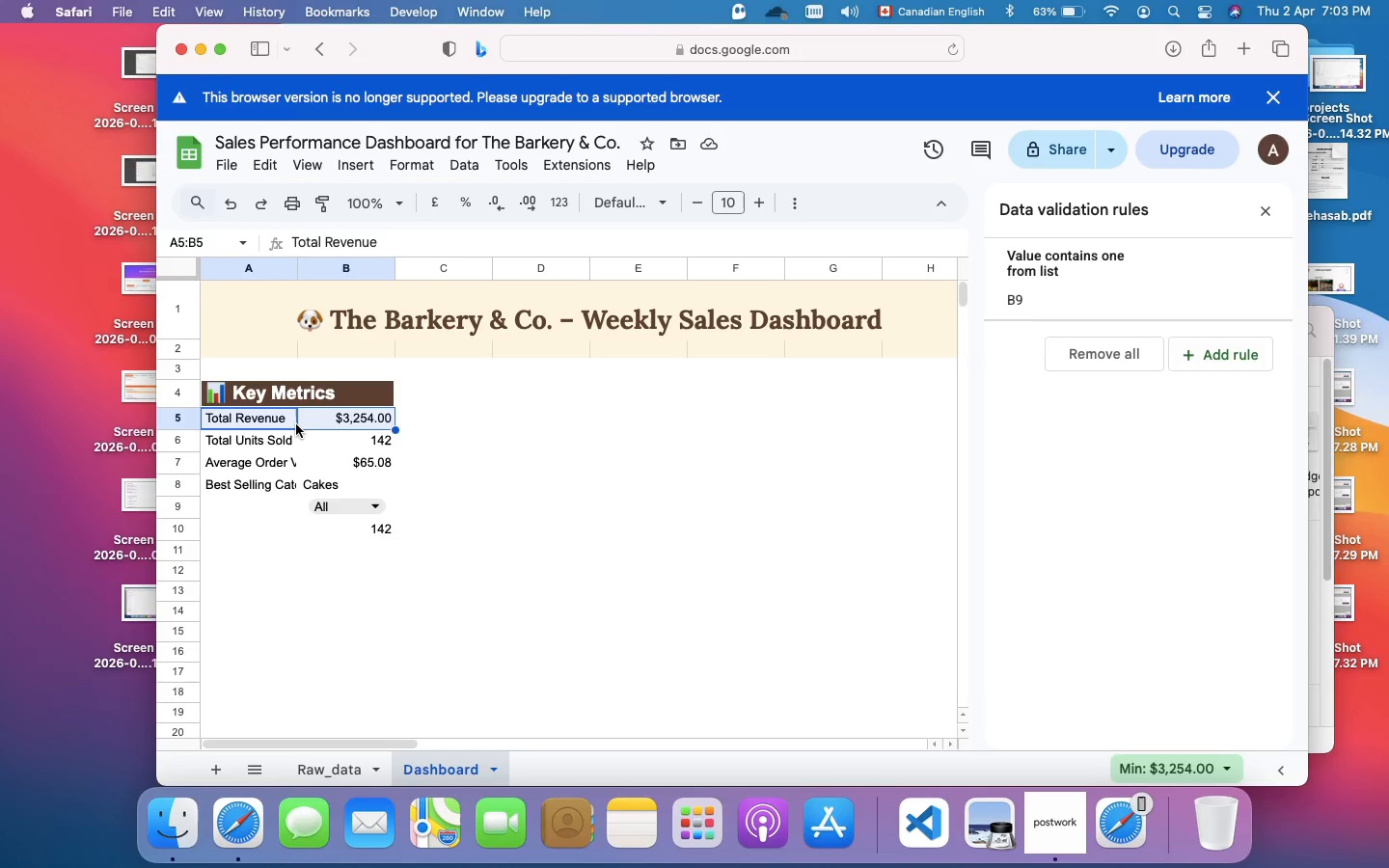 
left_click([296, 424])
 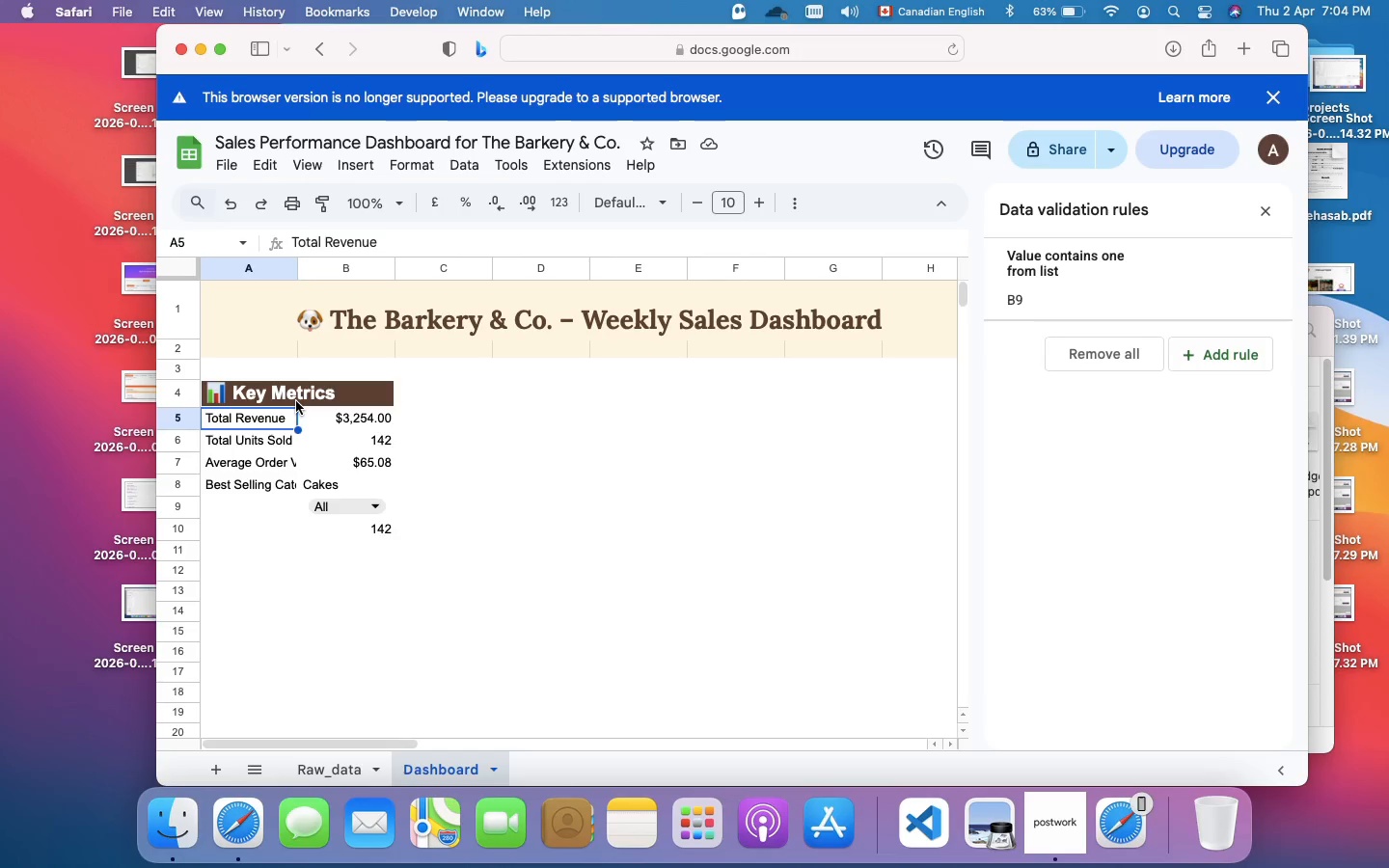 
left_click([296, 401])
 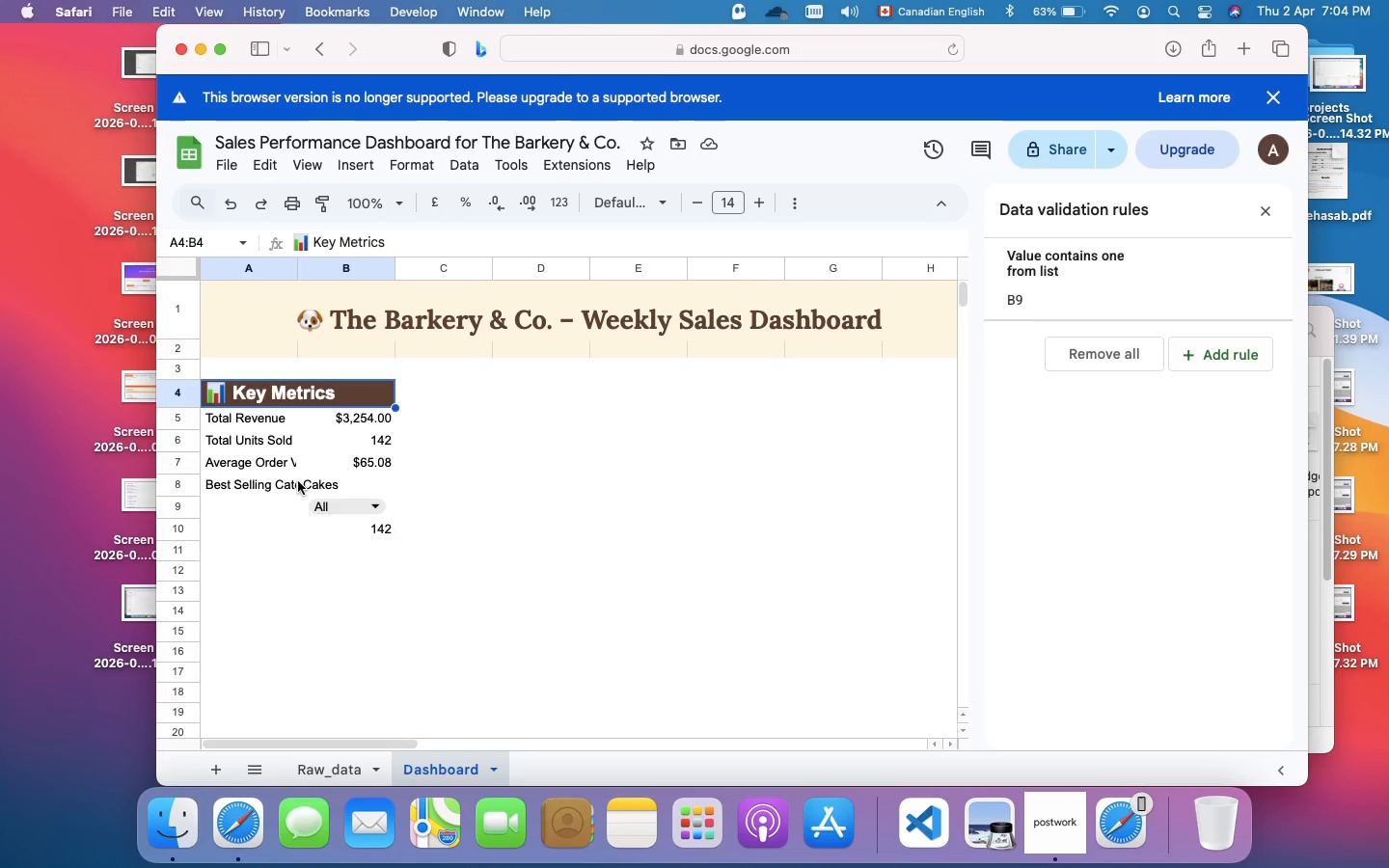 
left_click([298, 481])
 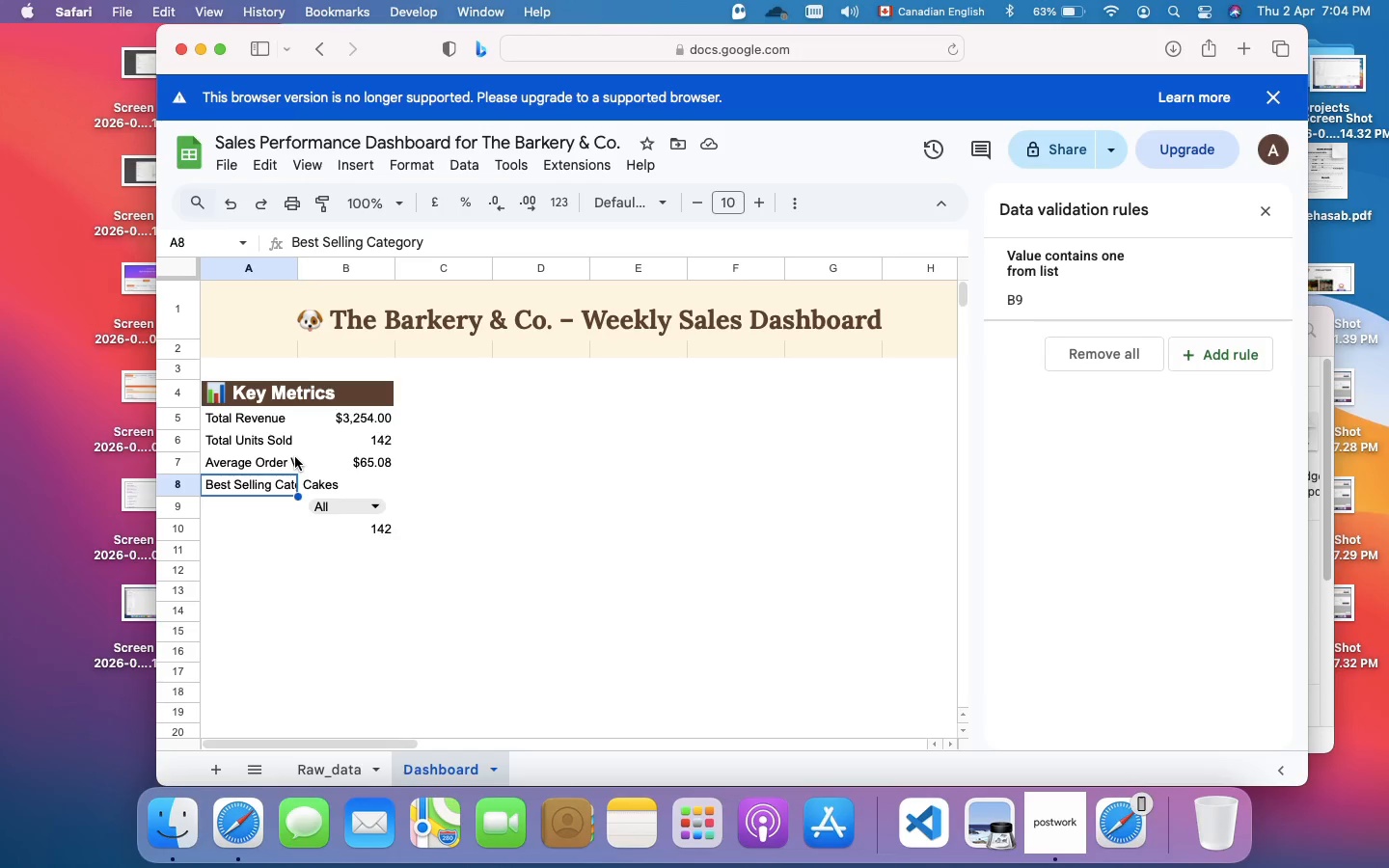 
left_click([295, 457])
 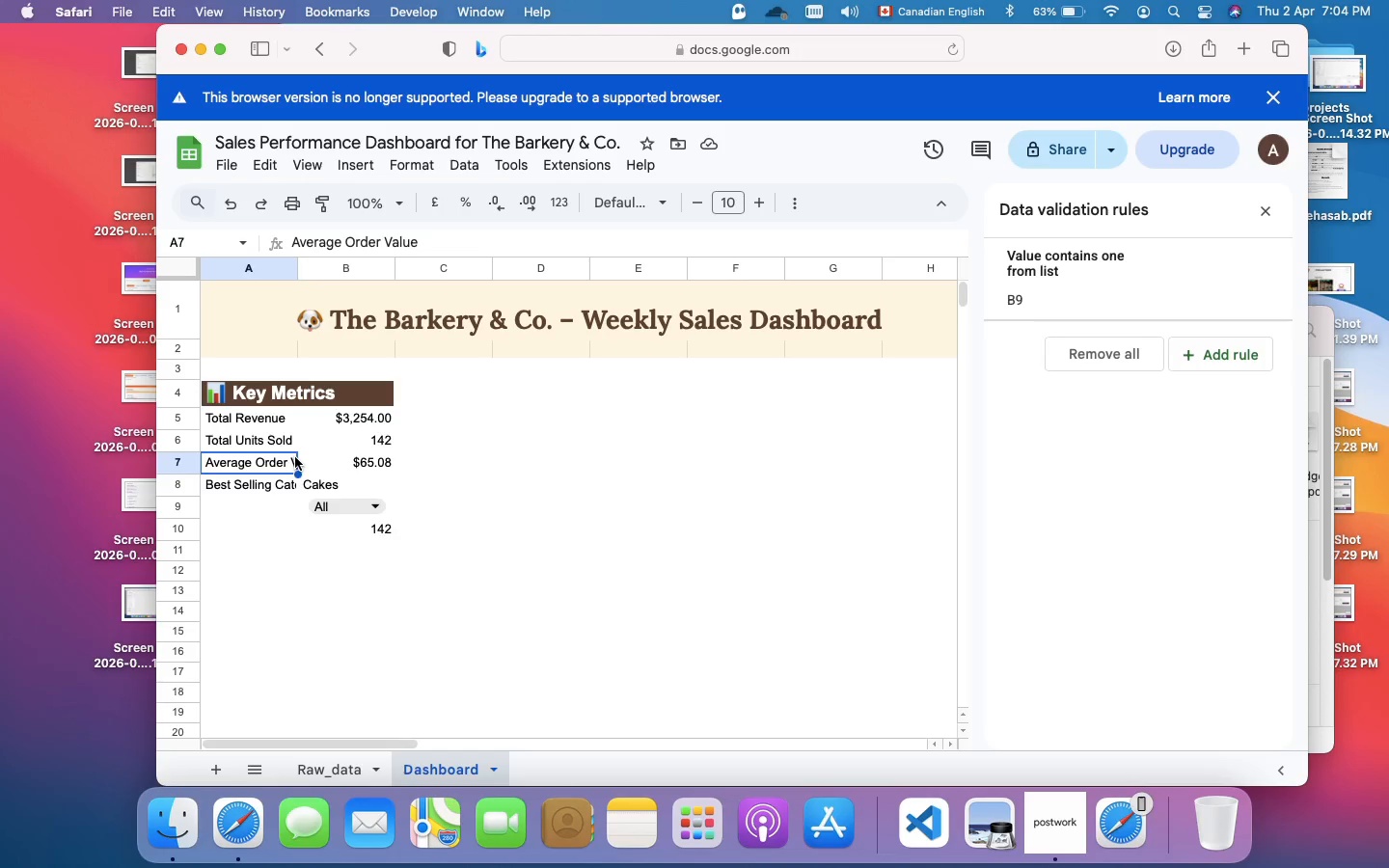 
left_click_drag(start_coordinate=[295, 457], to_coordinate=[302, 457])
 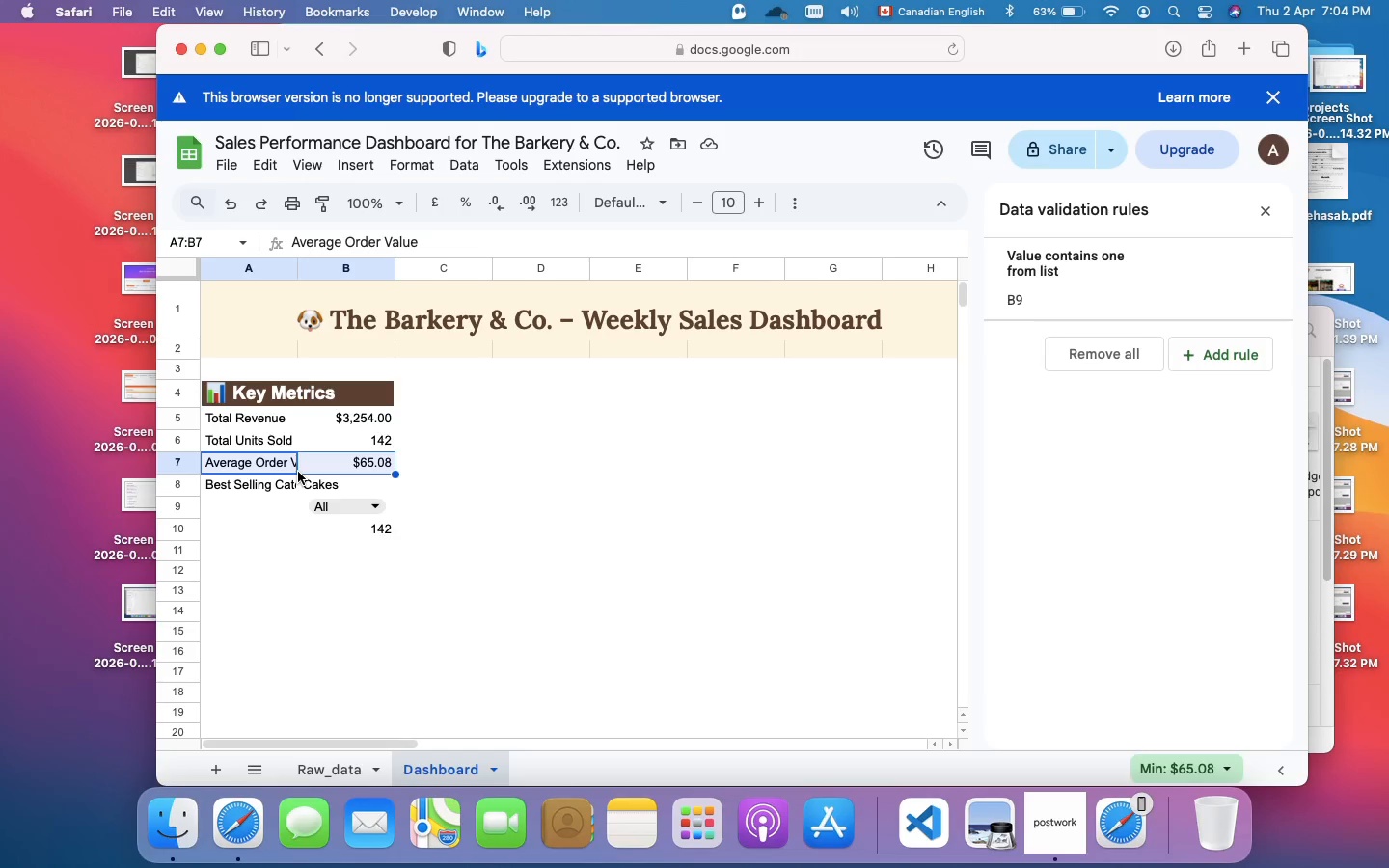 
left_click([298, 472])
 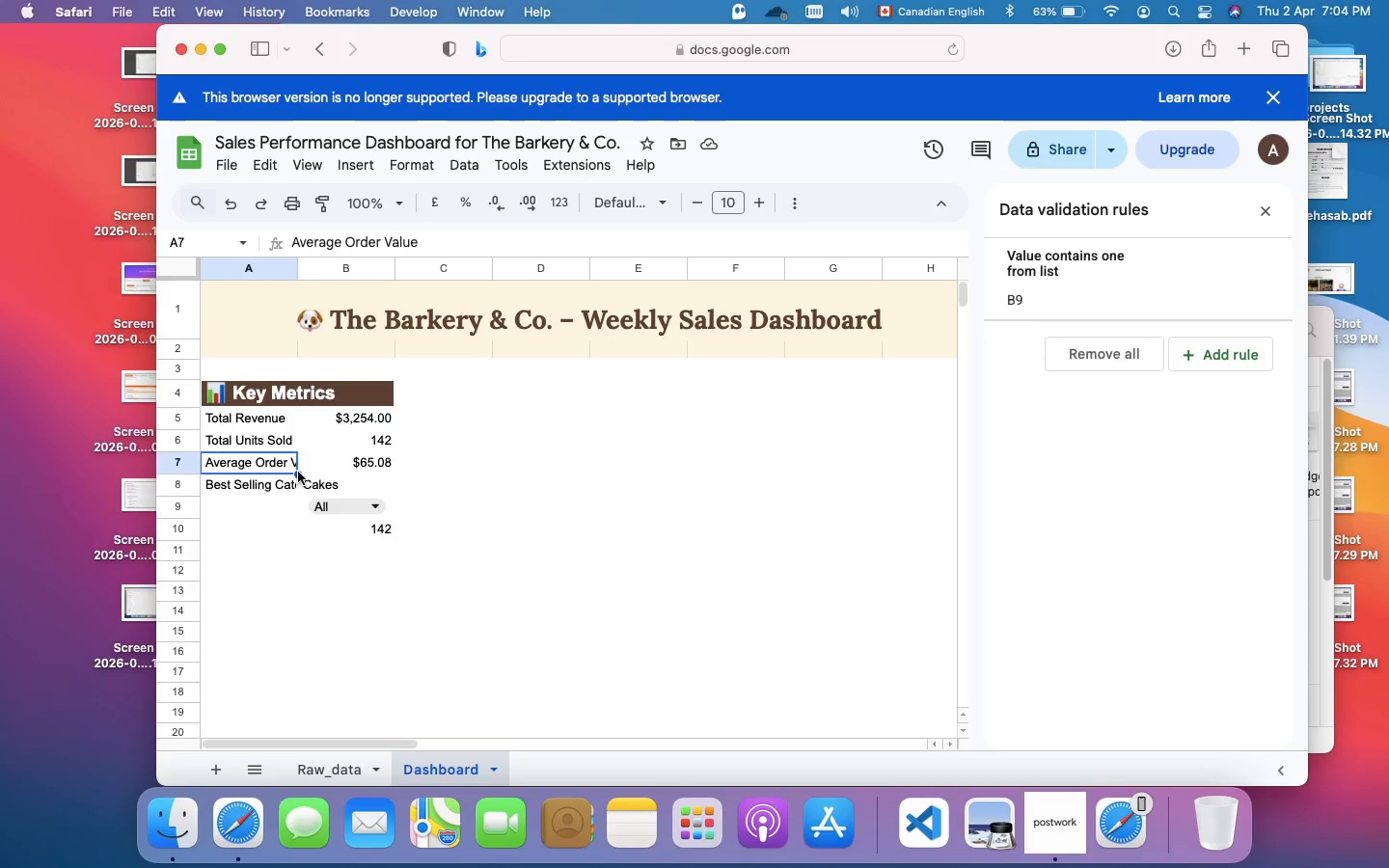 
left_click_drag(start_coordinate=[298, 472], to_coordinate=[308, 472])
 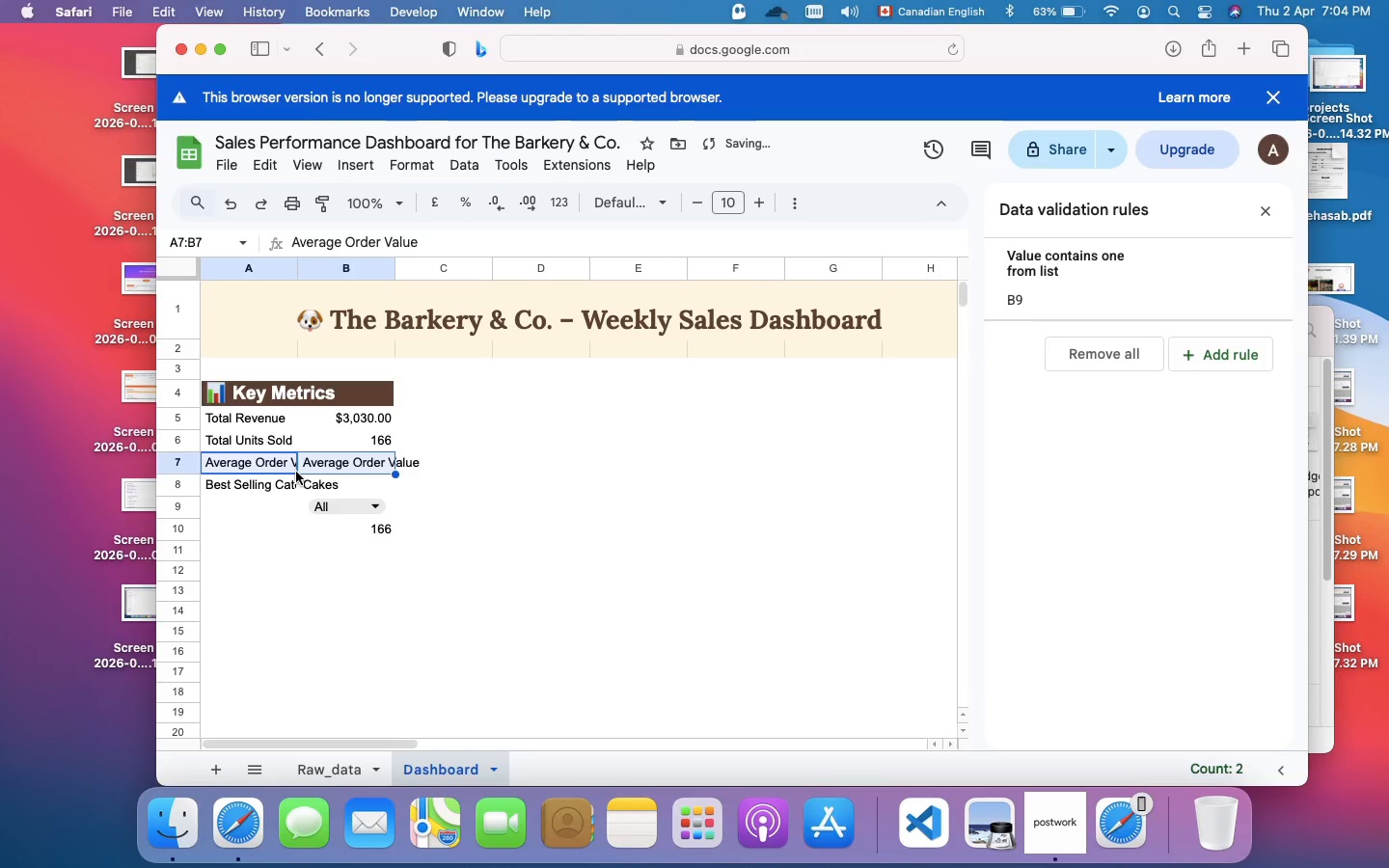 
key(Meta+Z)
 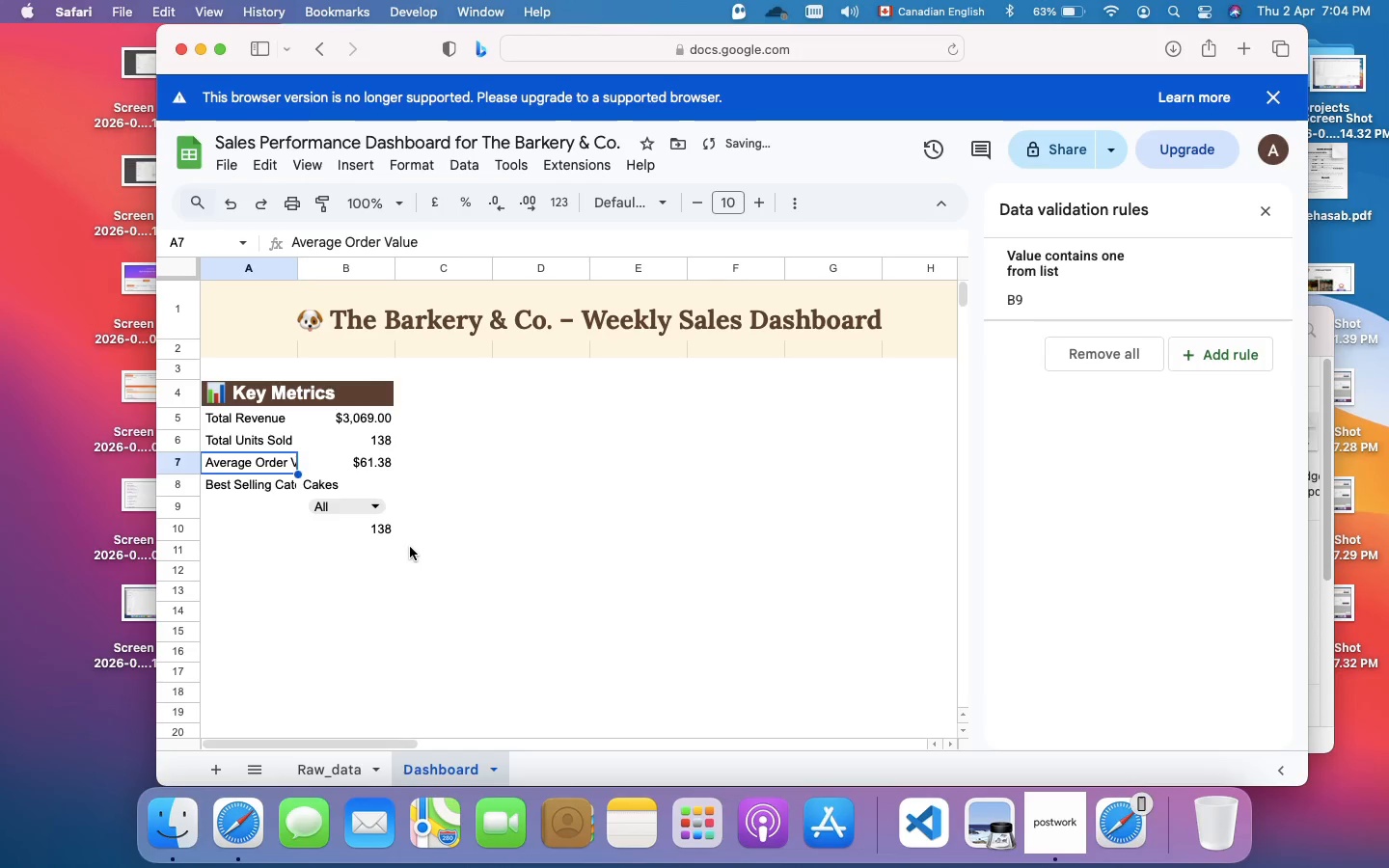 
left_click([407, 543])
 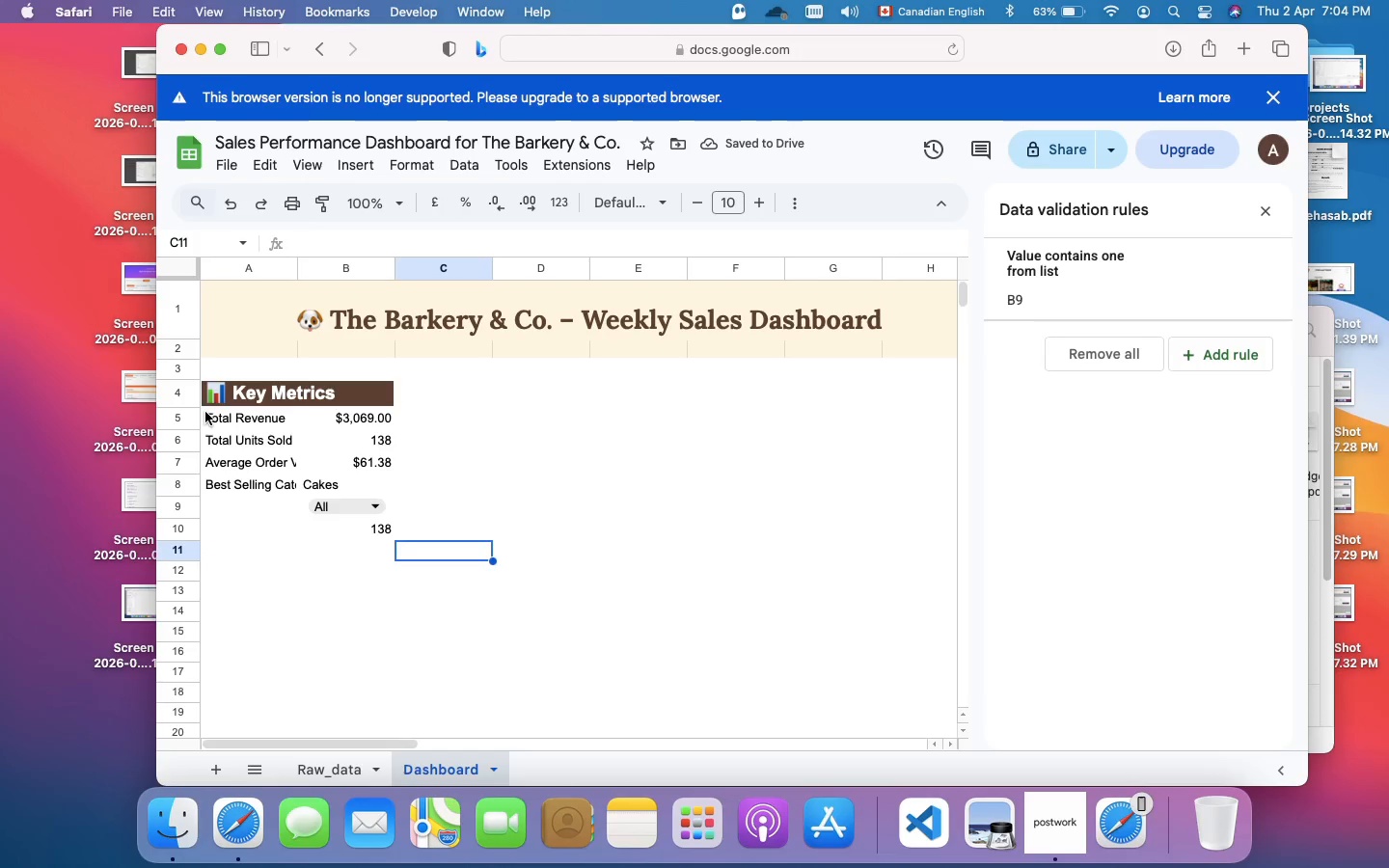 
left_click_drag(start_coordinate=[205, 412], to_coordinate=[304, 505])
 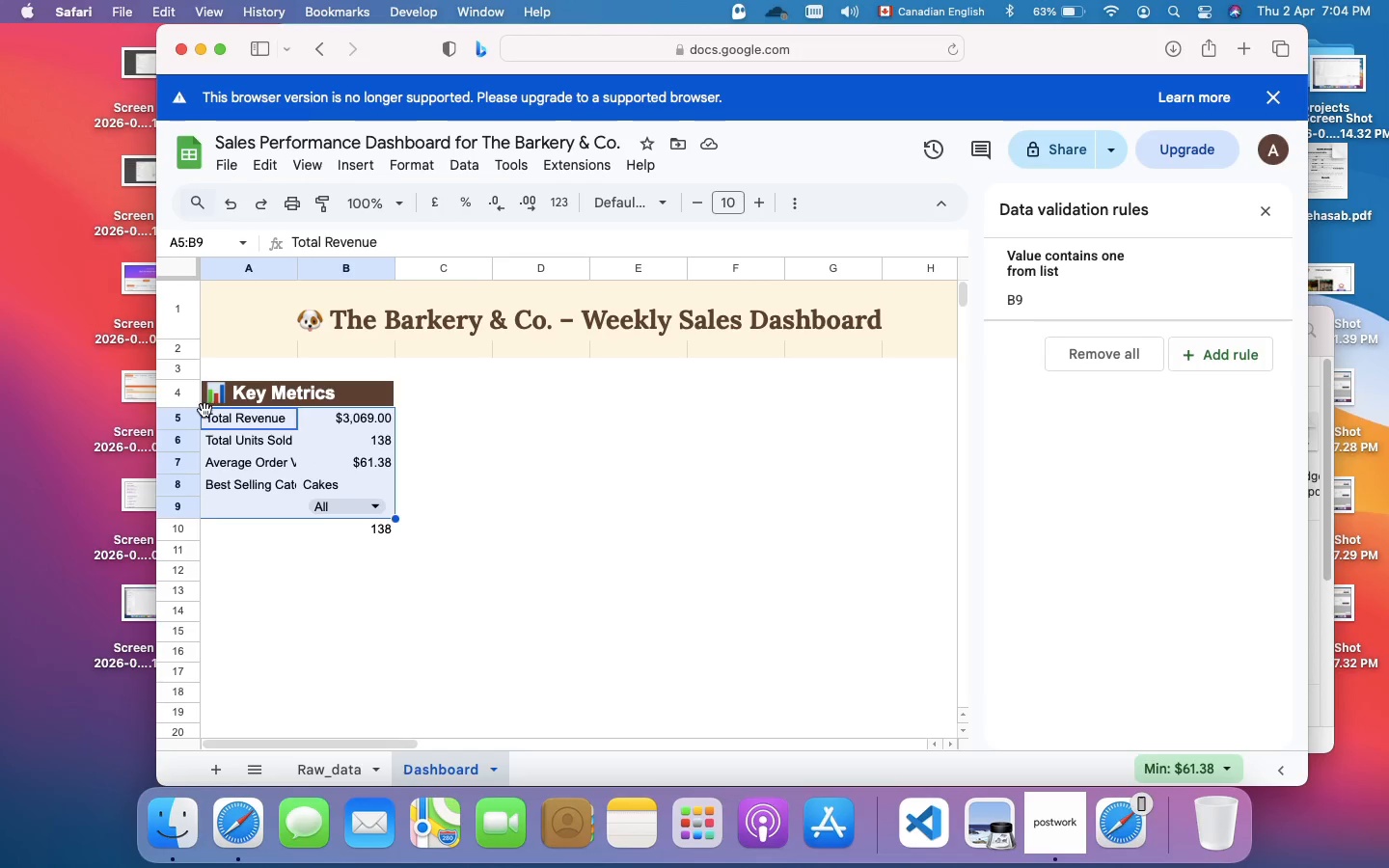 
wait(6.14)
 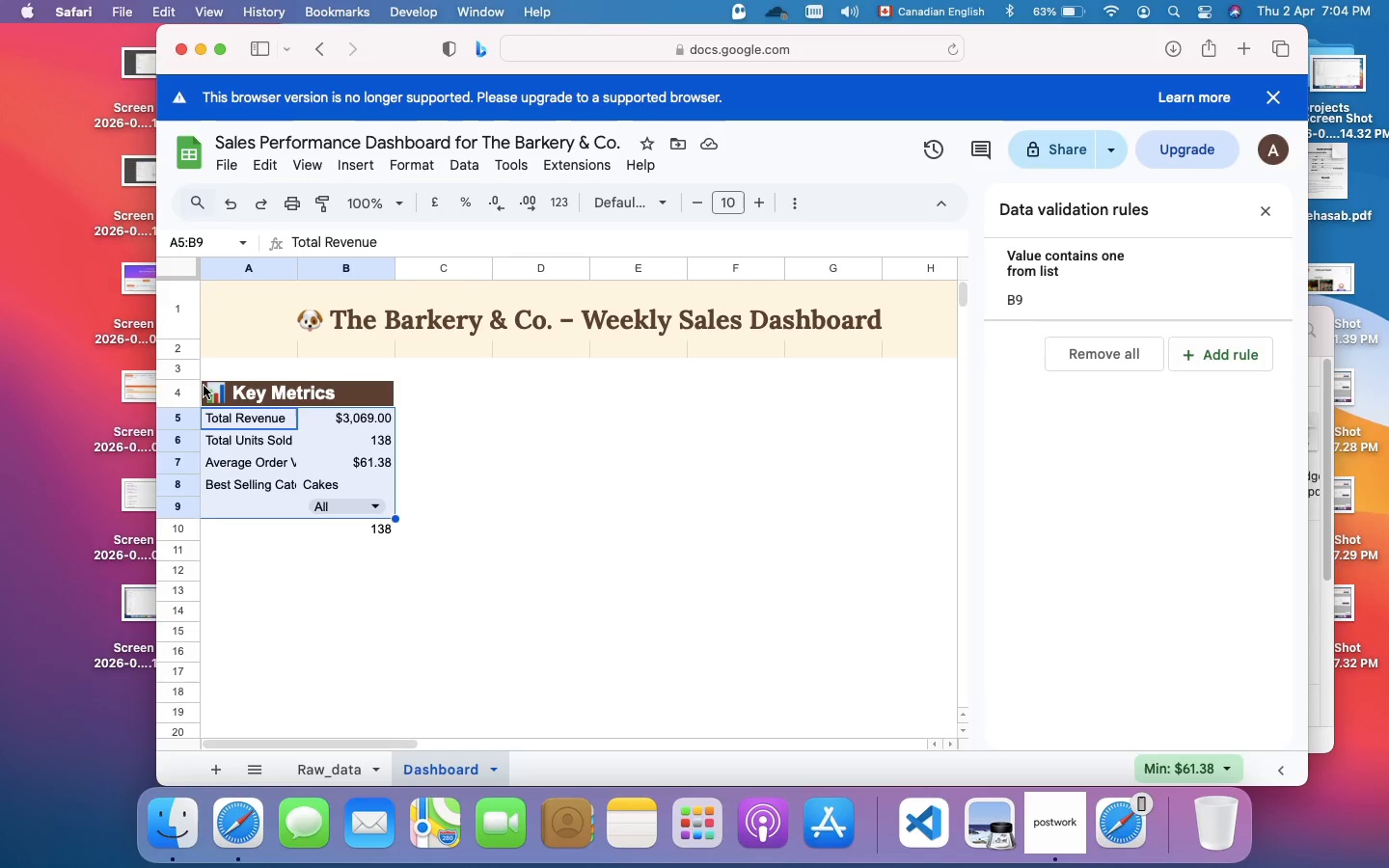 
left_click([204, 420])
 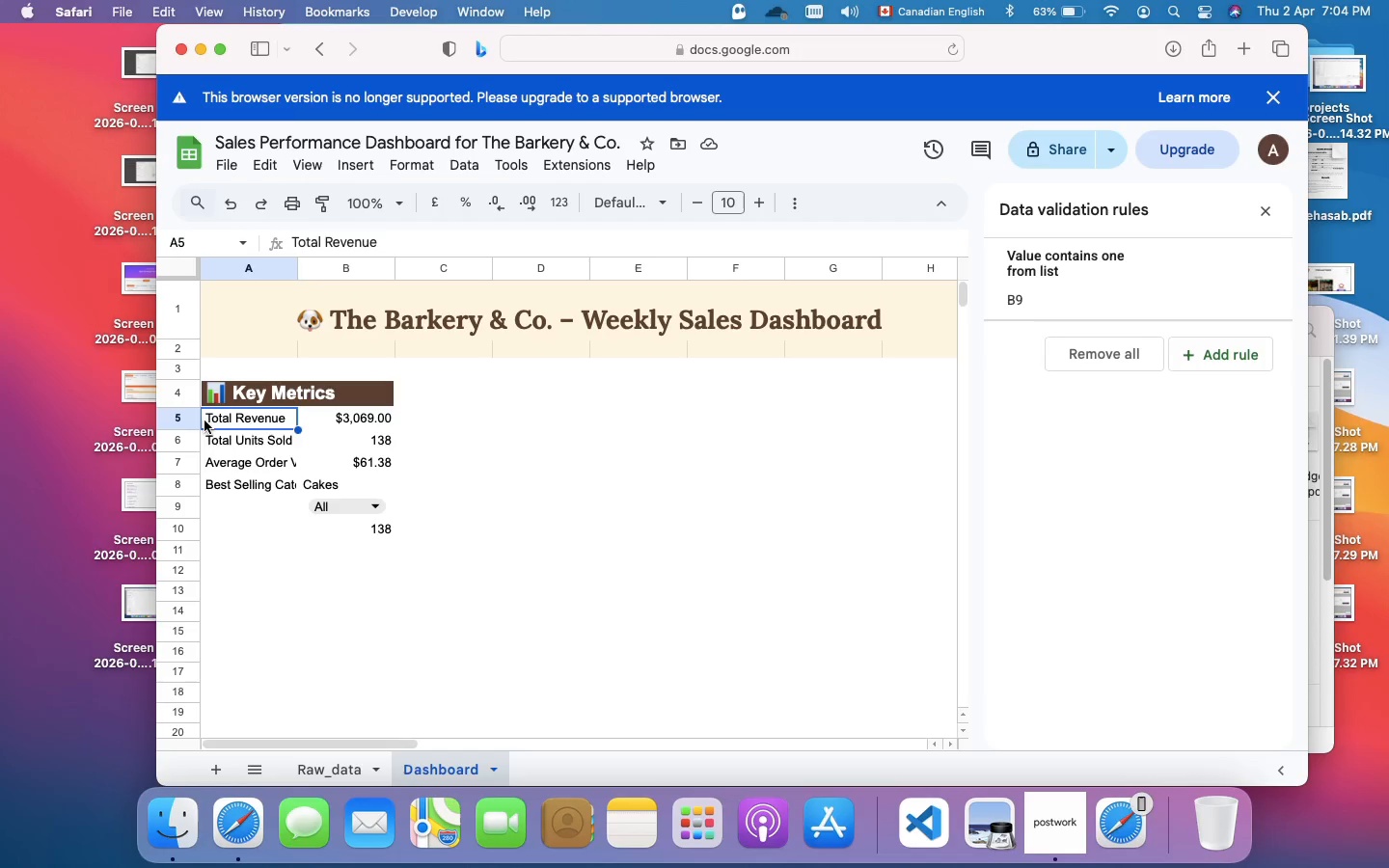 
left_click_drag(start_coordinate=[204, 420], to_coordinate=[385, 527])
 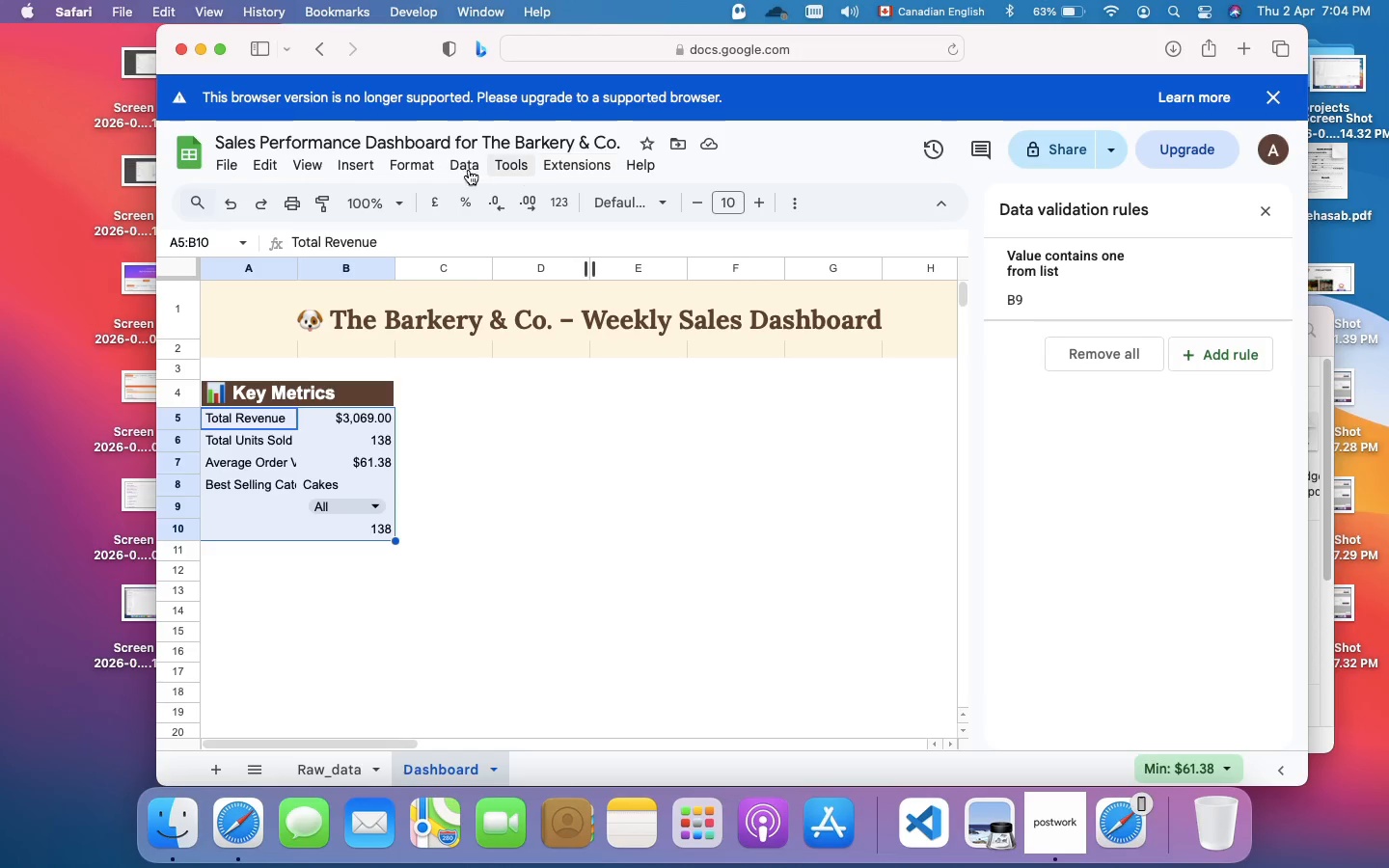 
wait(5.16)
 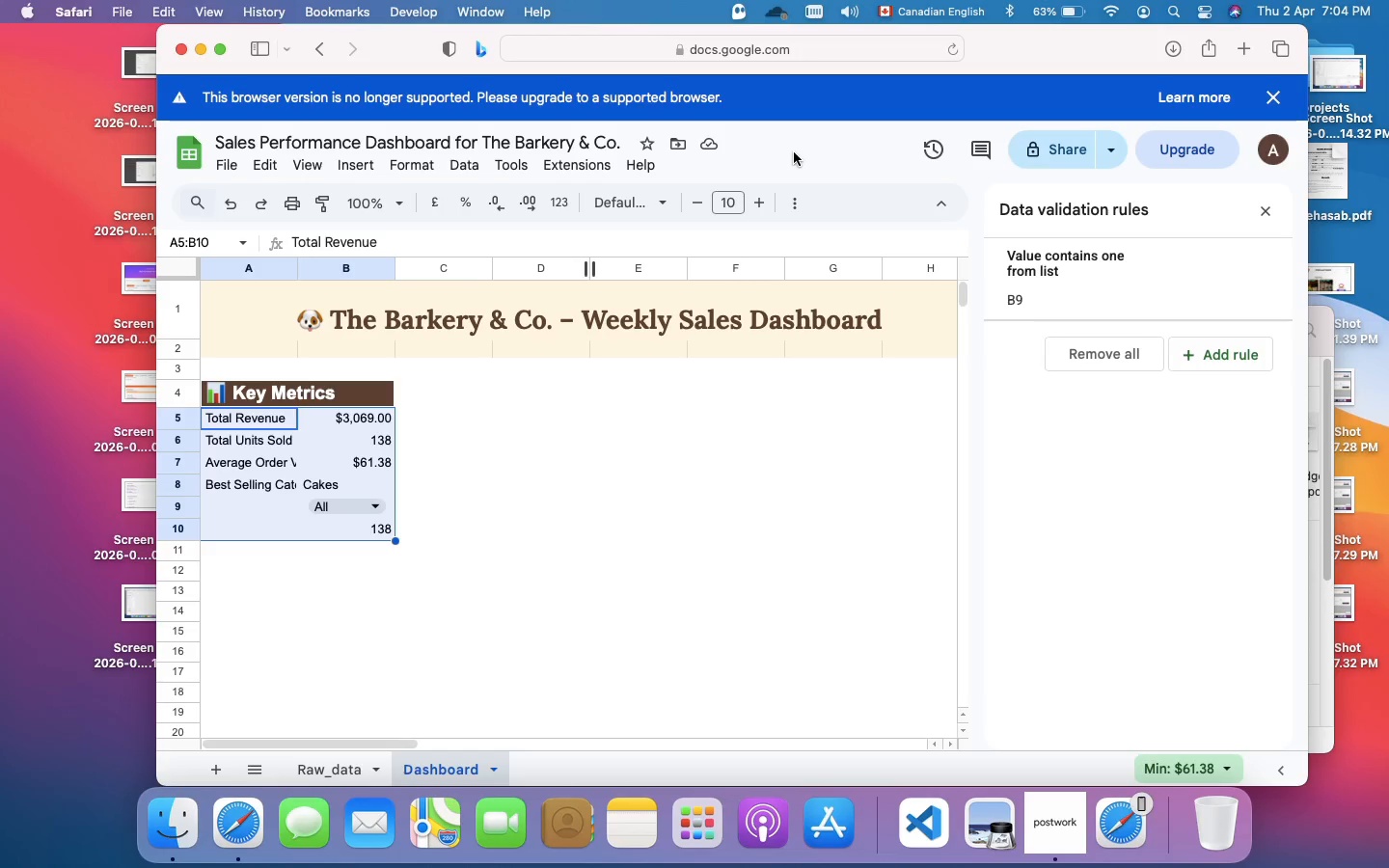 
left_click([419, 169])
 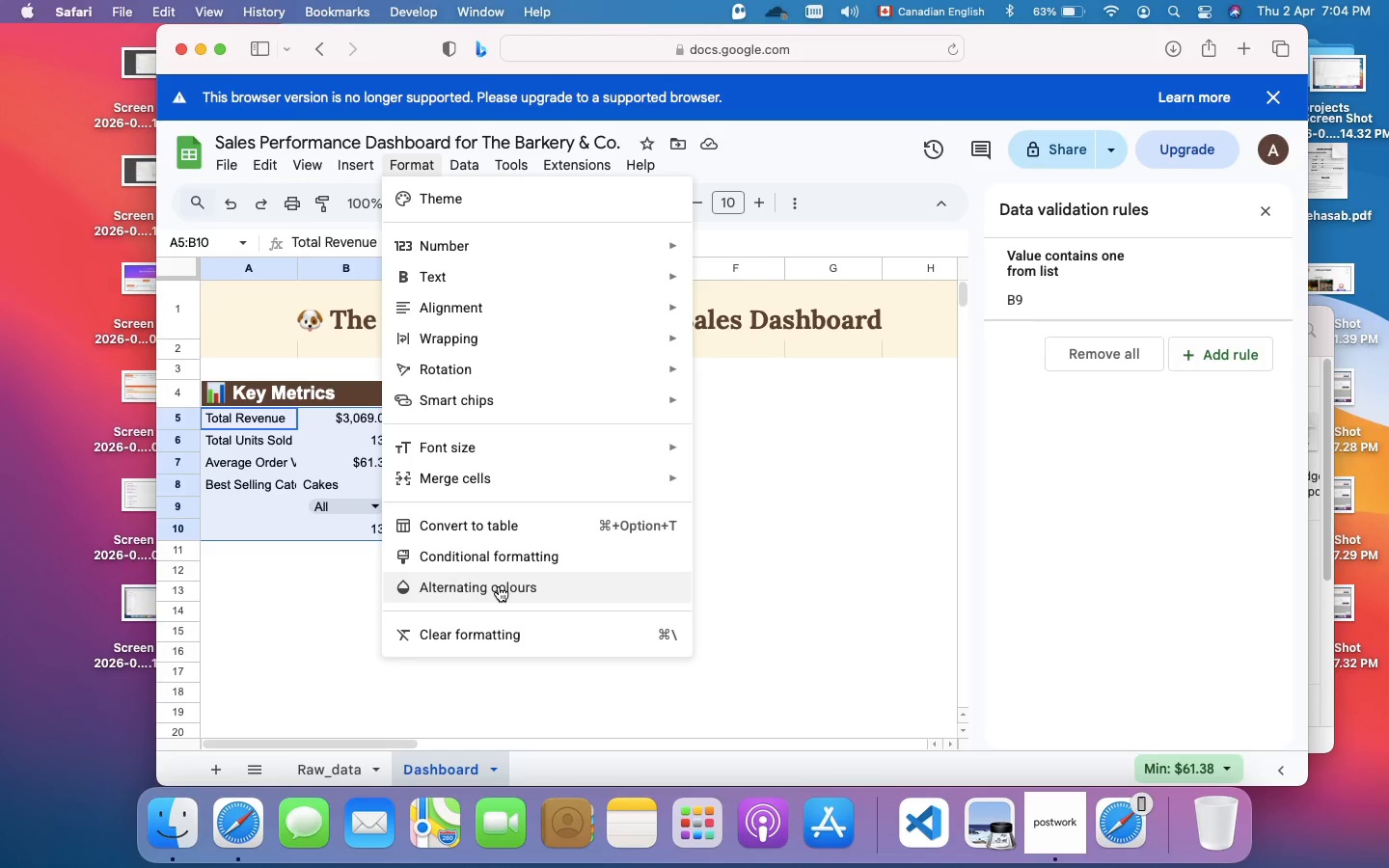 
left_click([499, 586])
 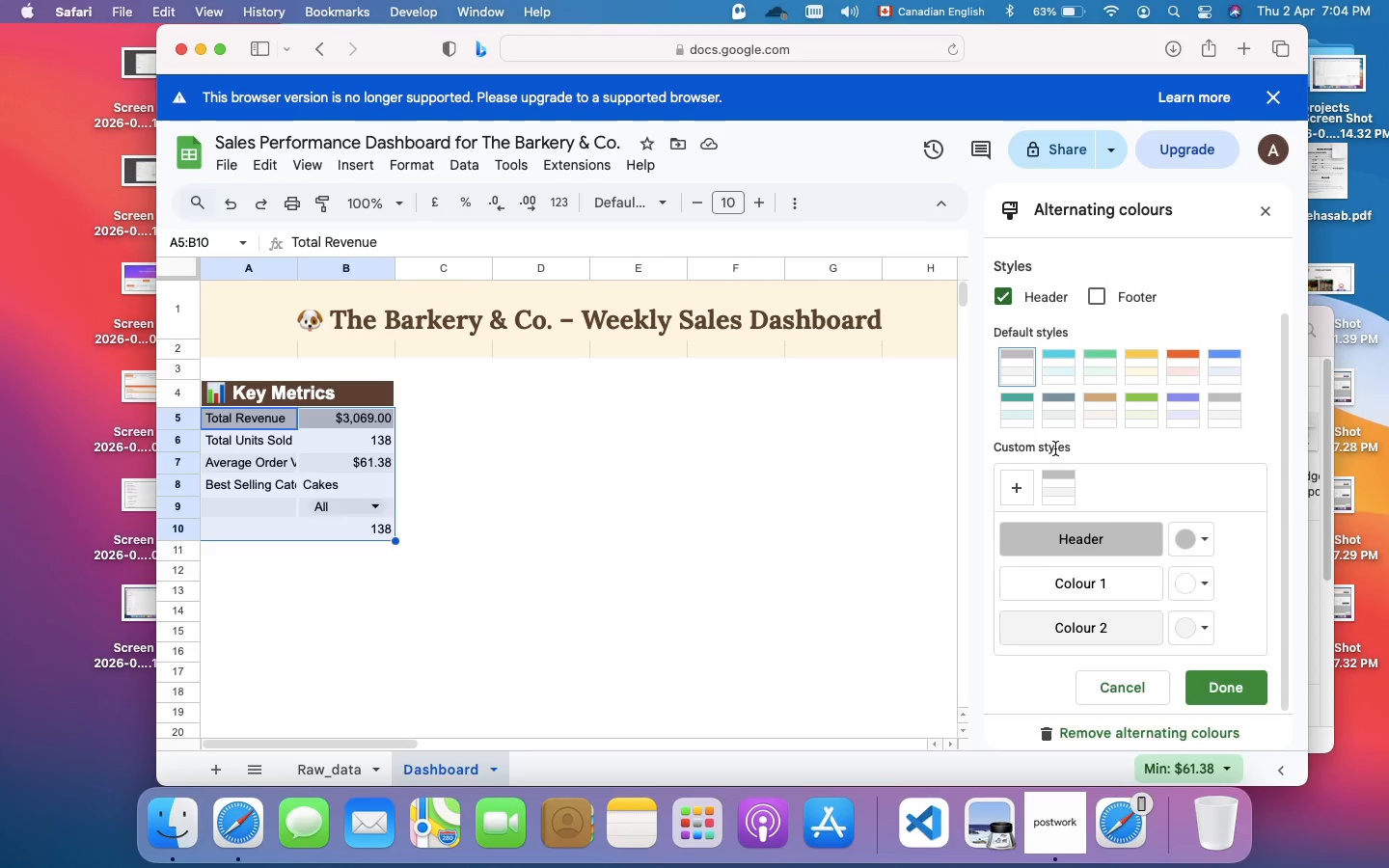 
wait(13.4)
 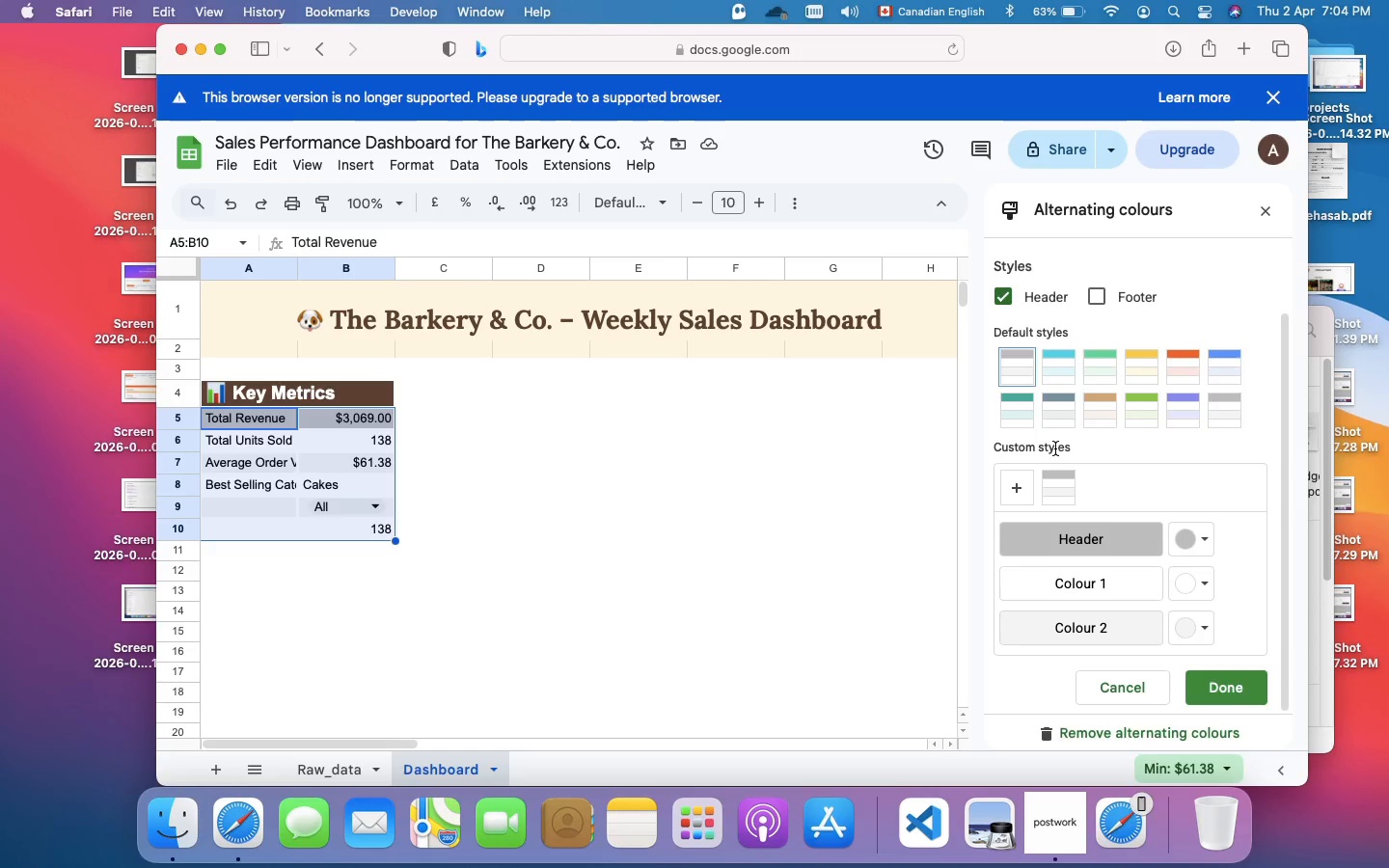 
left_click([1018, 486])
 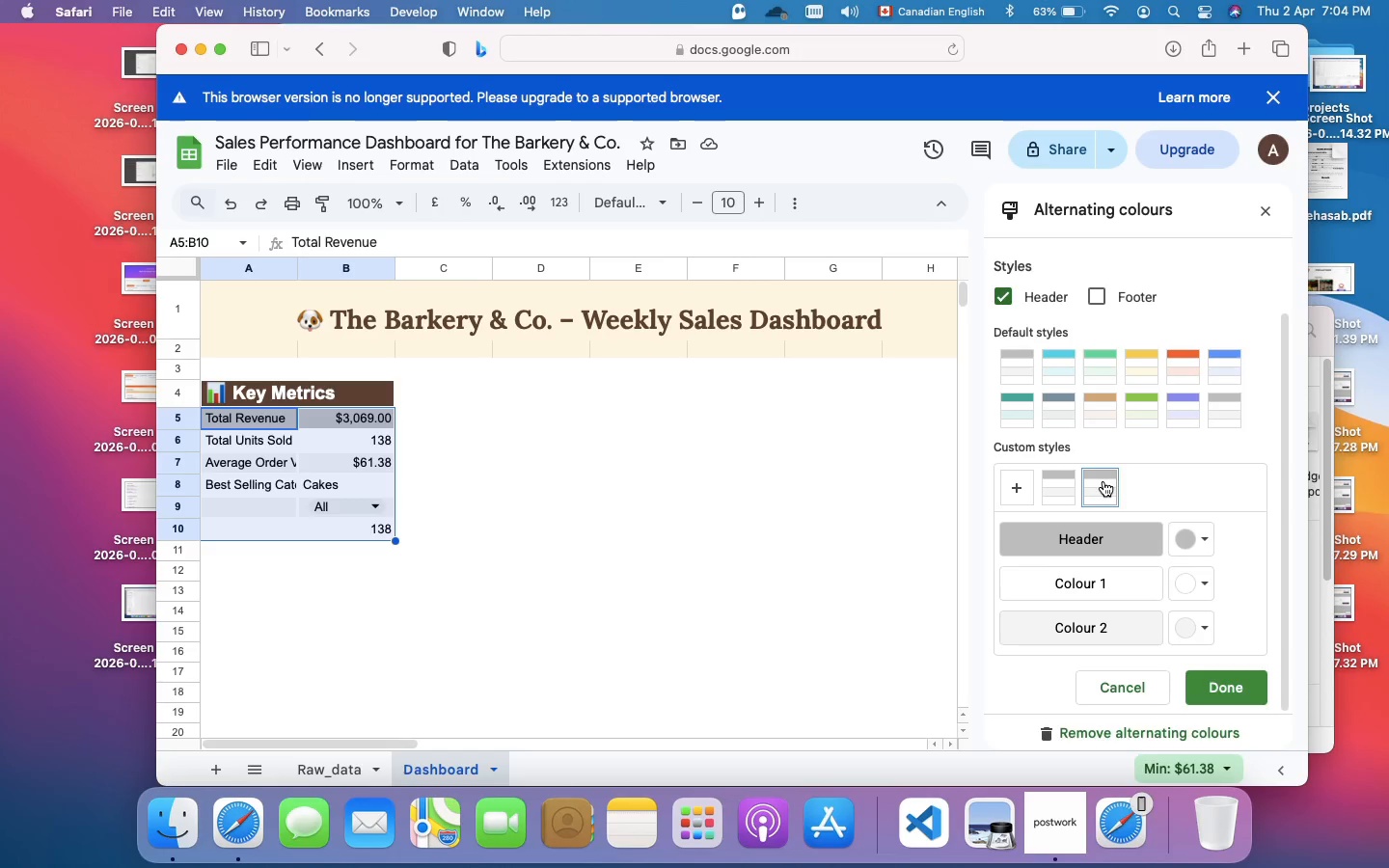 
left_click([1104, 481])
 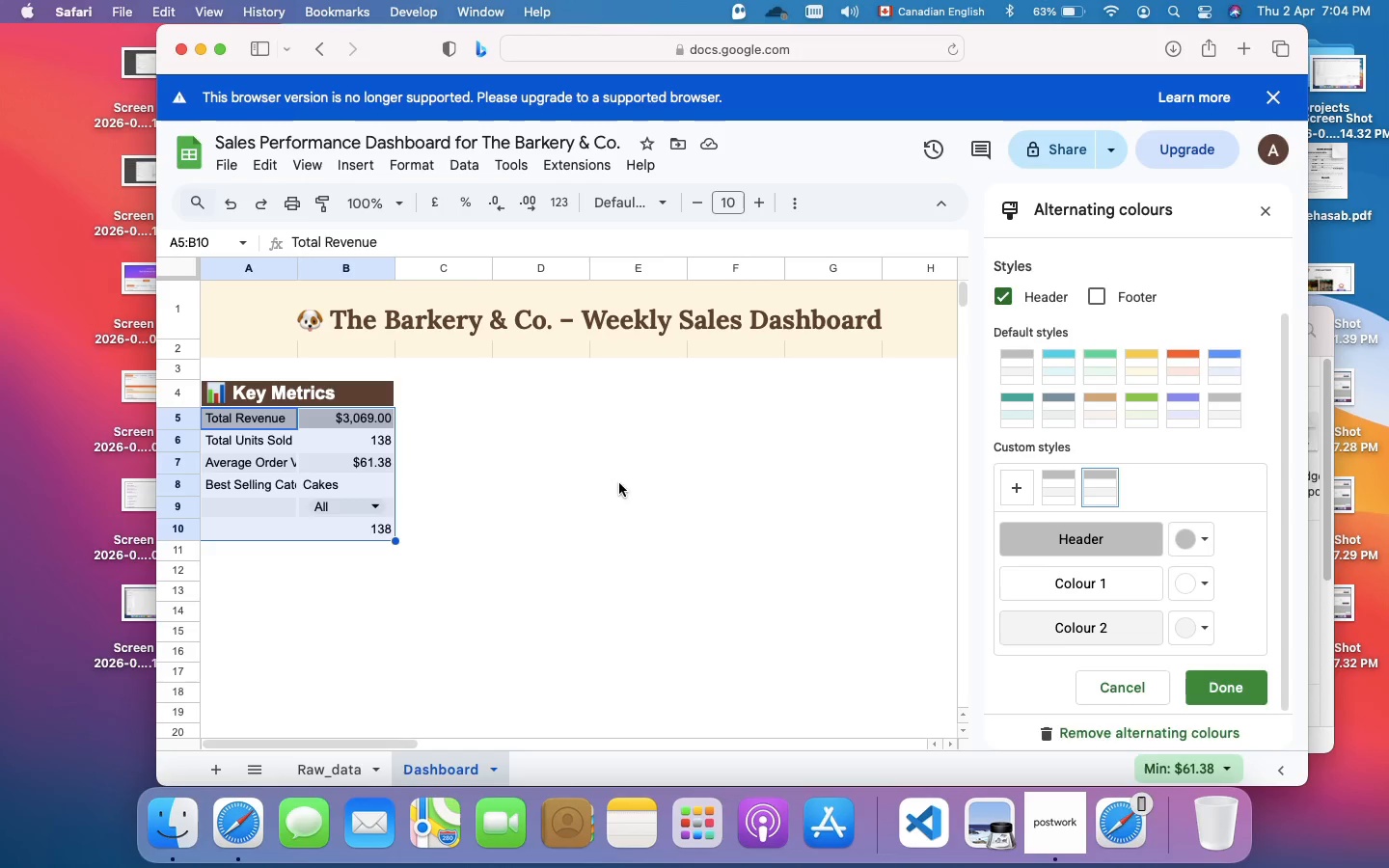 
wait(5.07)
 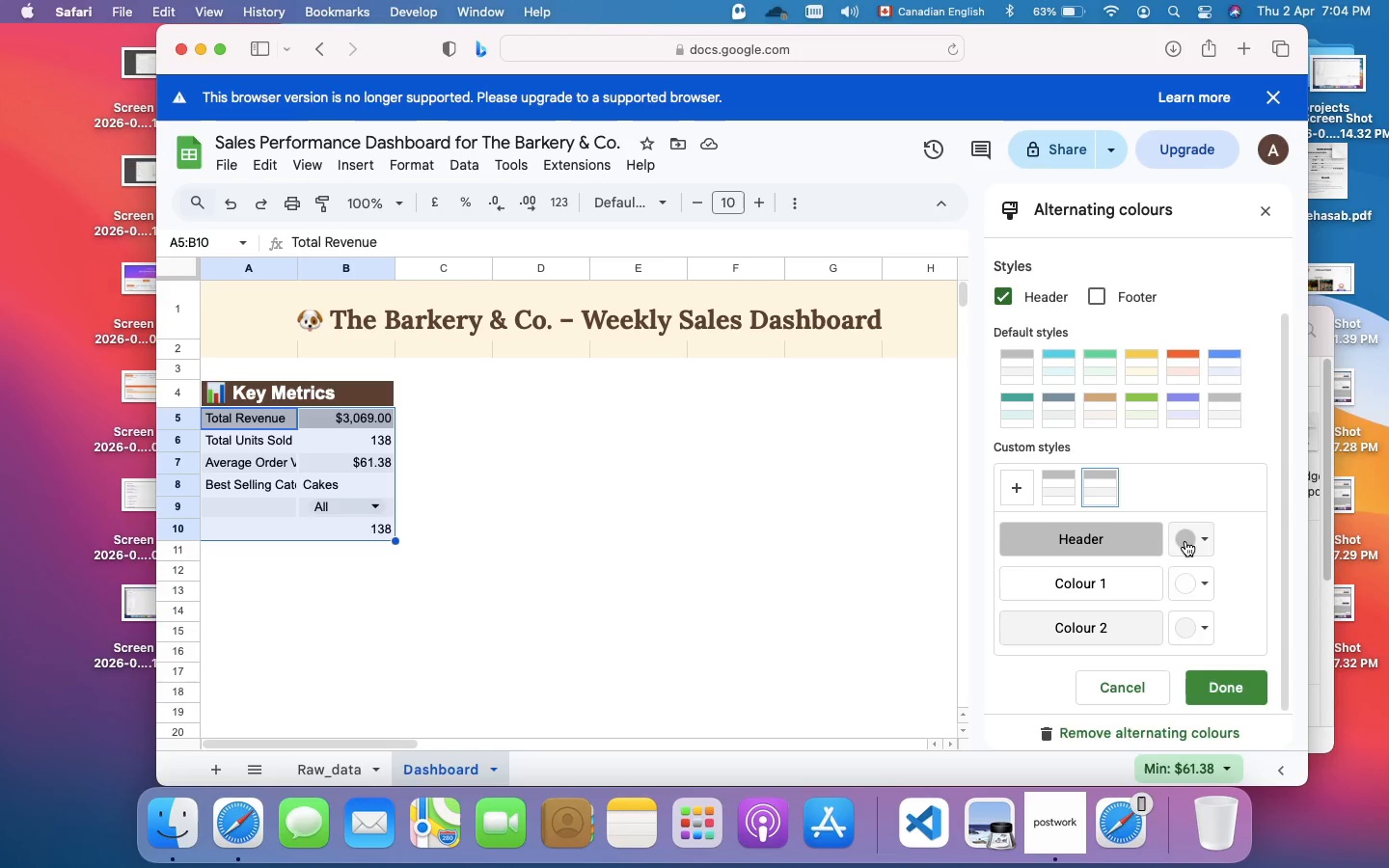 
left_click([1117, 686])
 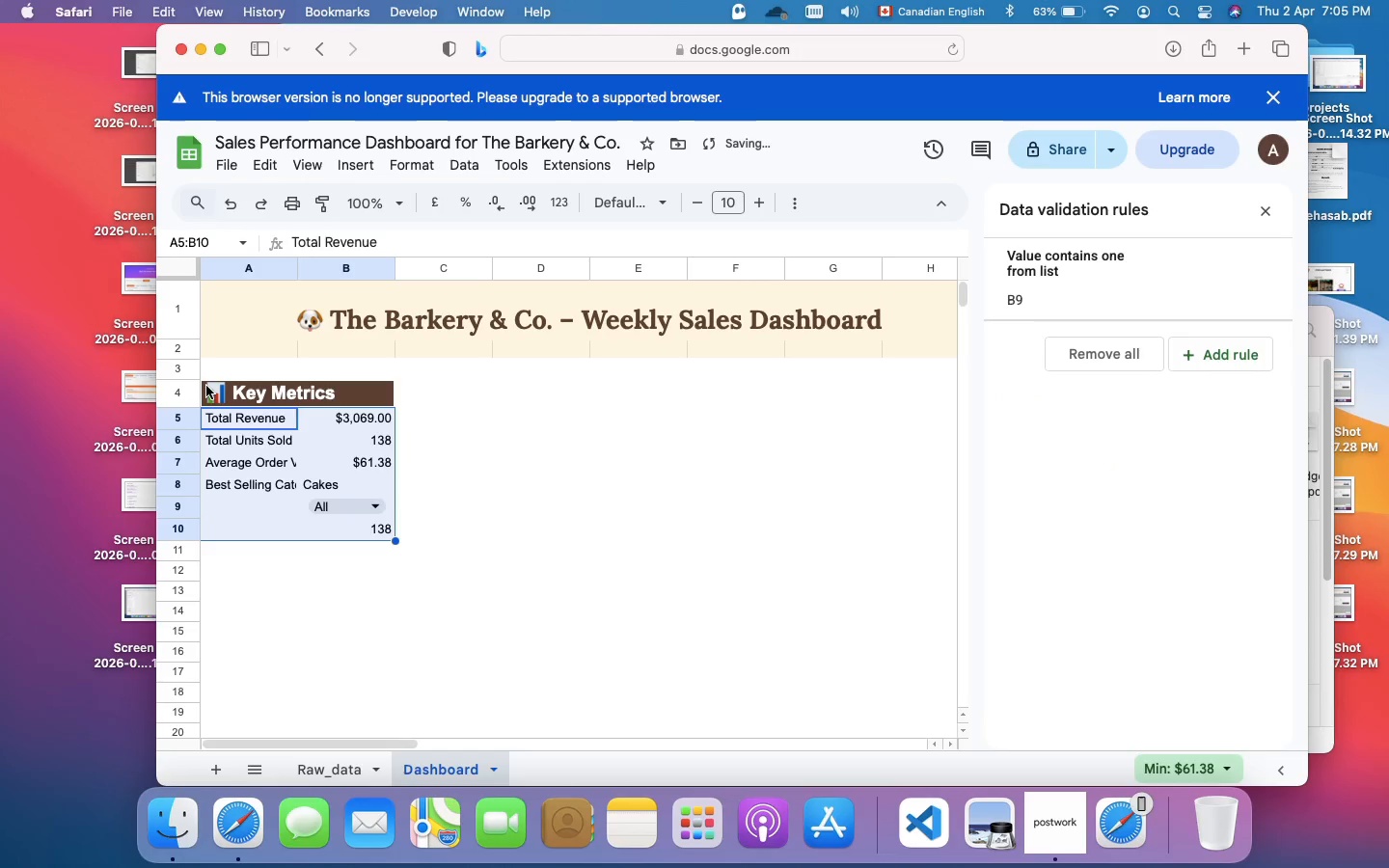 
left_click_drag(start_coordinate=[206, 386], to_coordinate=[383, 536])
 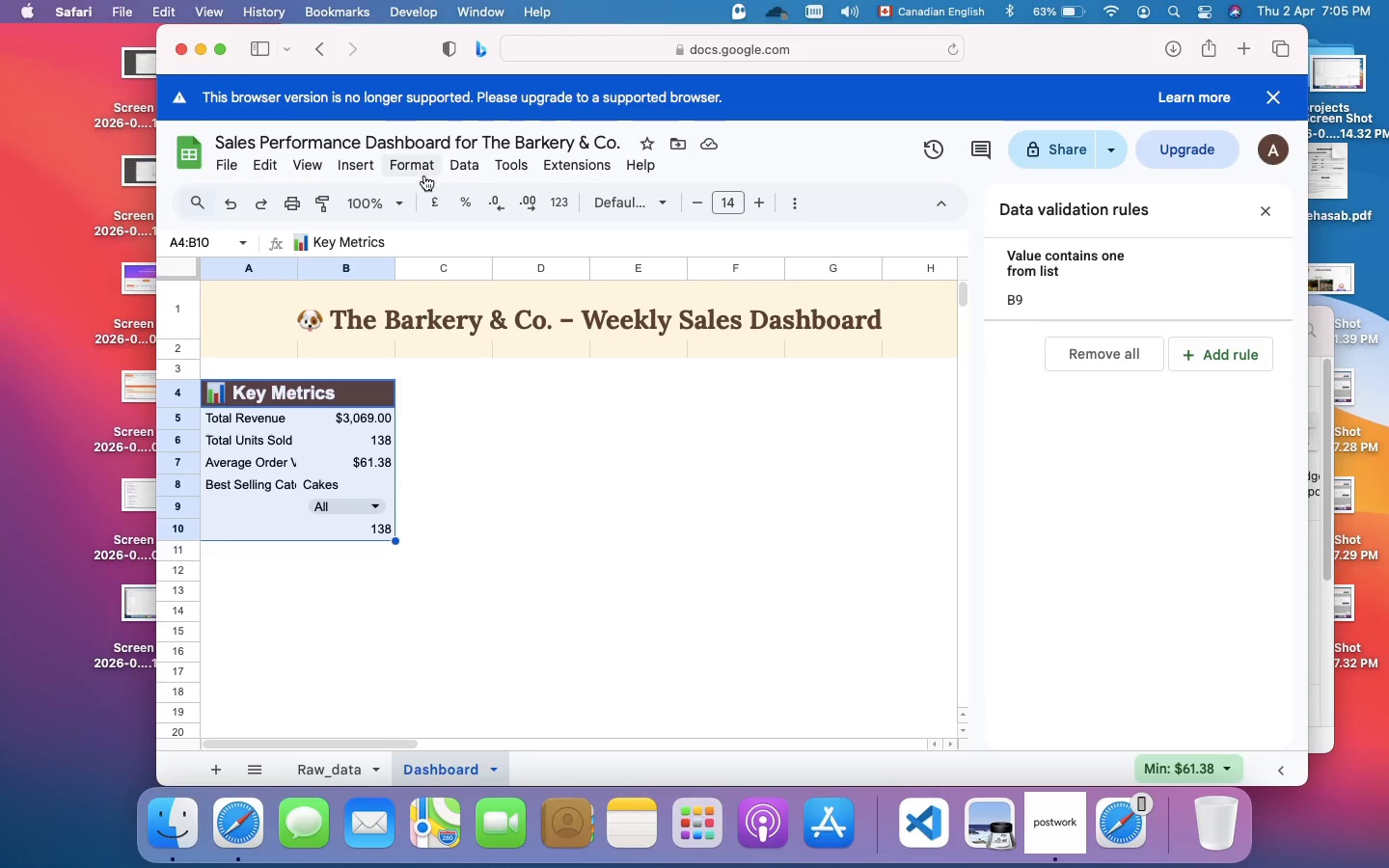 
left_click([416, 173])
 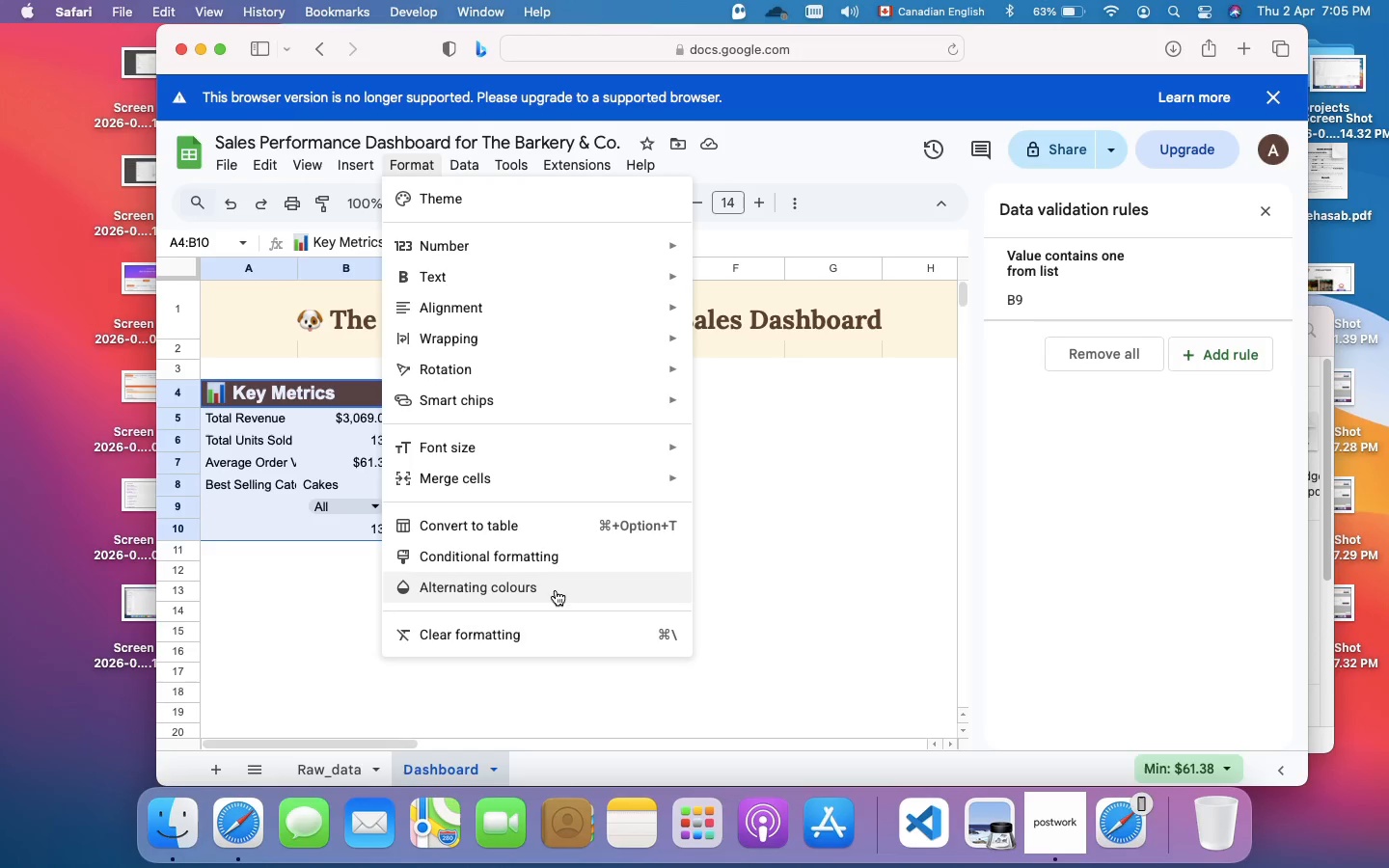 
left_click([567, 592])
 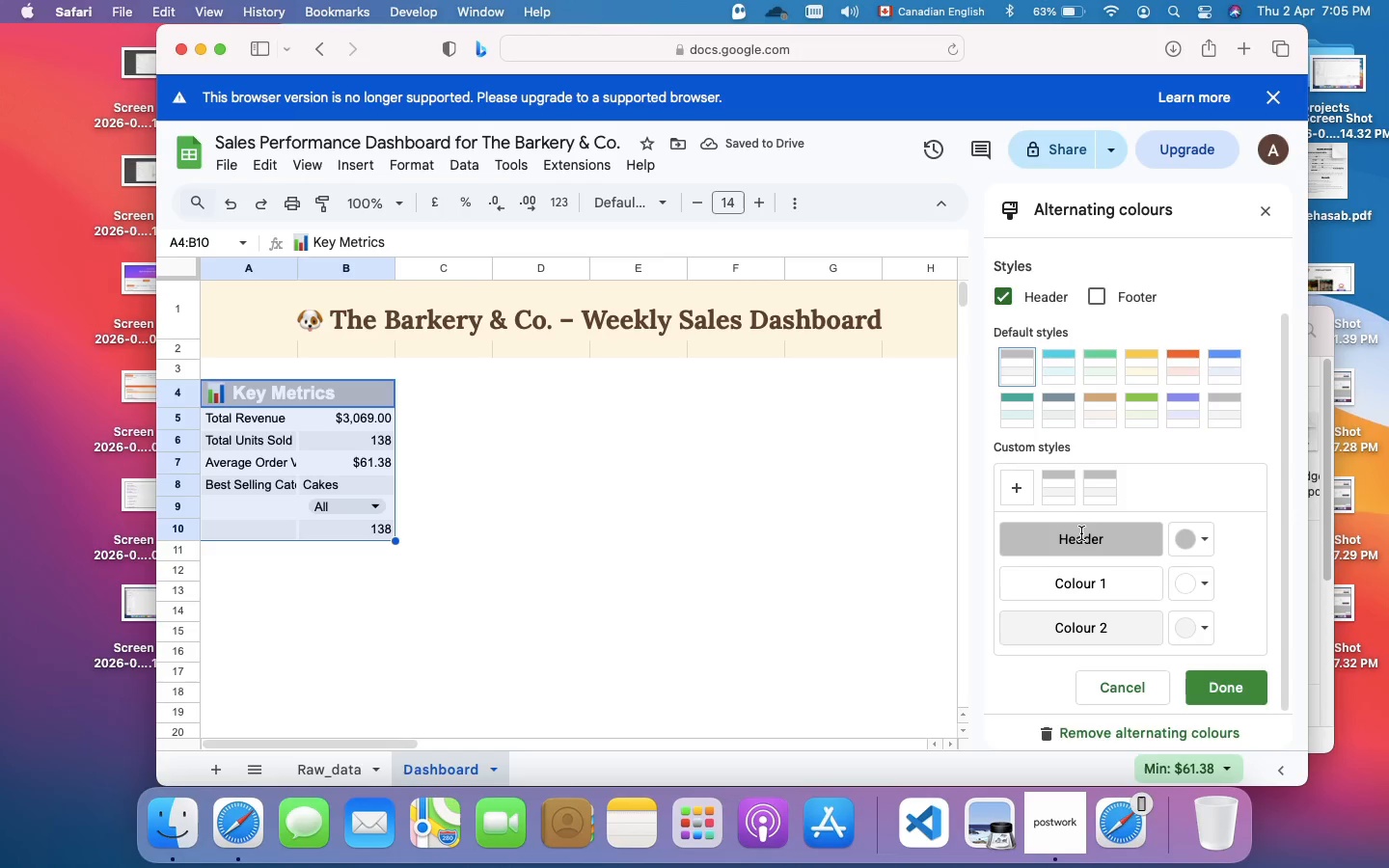 
left_click([1105, 491])
 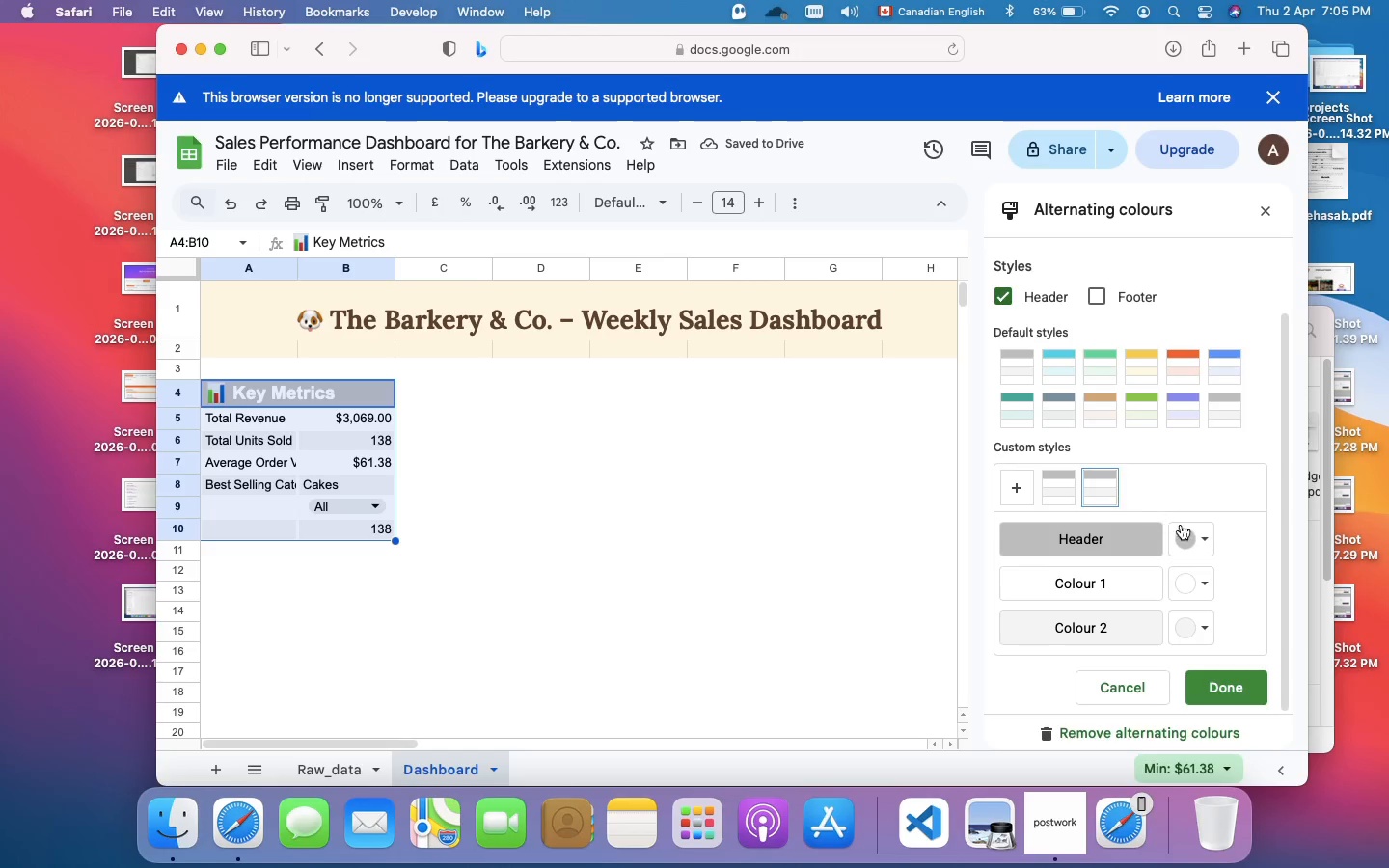 
mouse_move([1165, 537])
 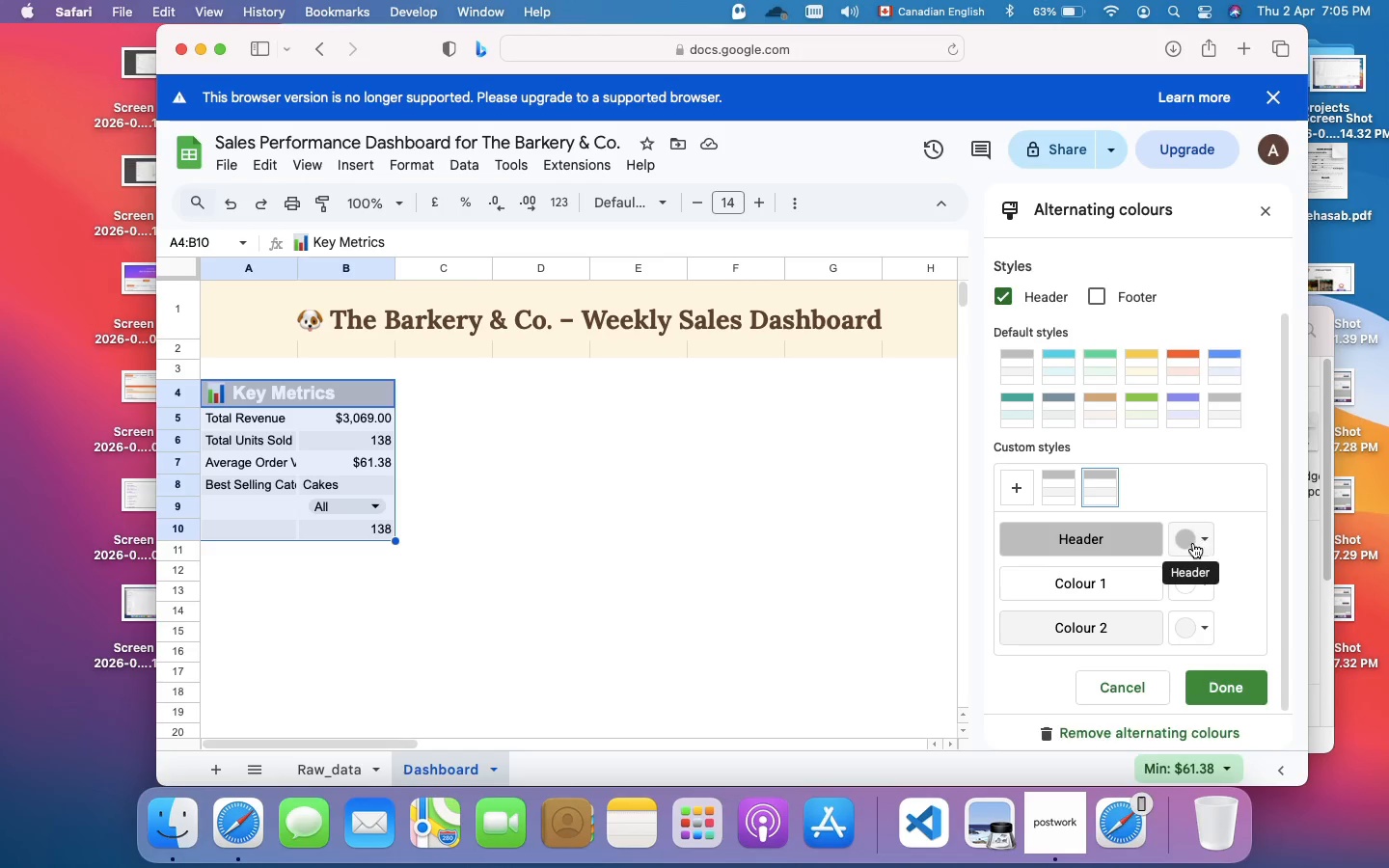 
left_click([1190, 542])
 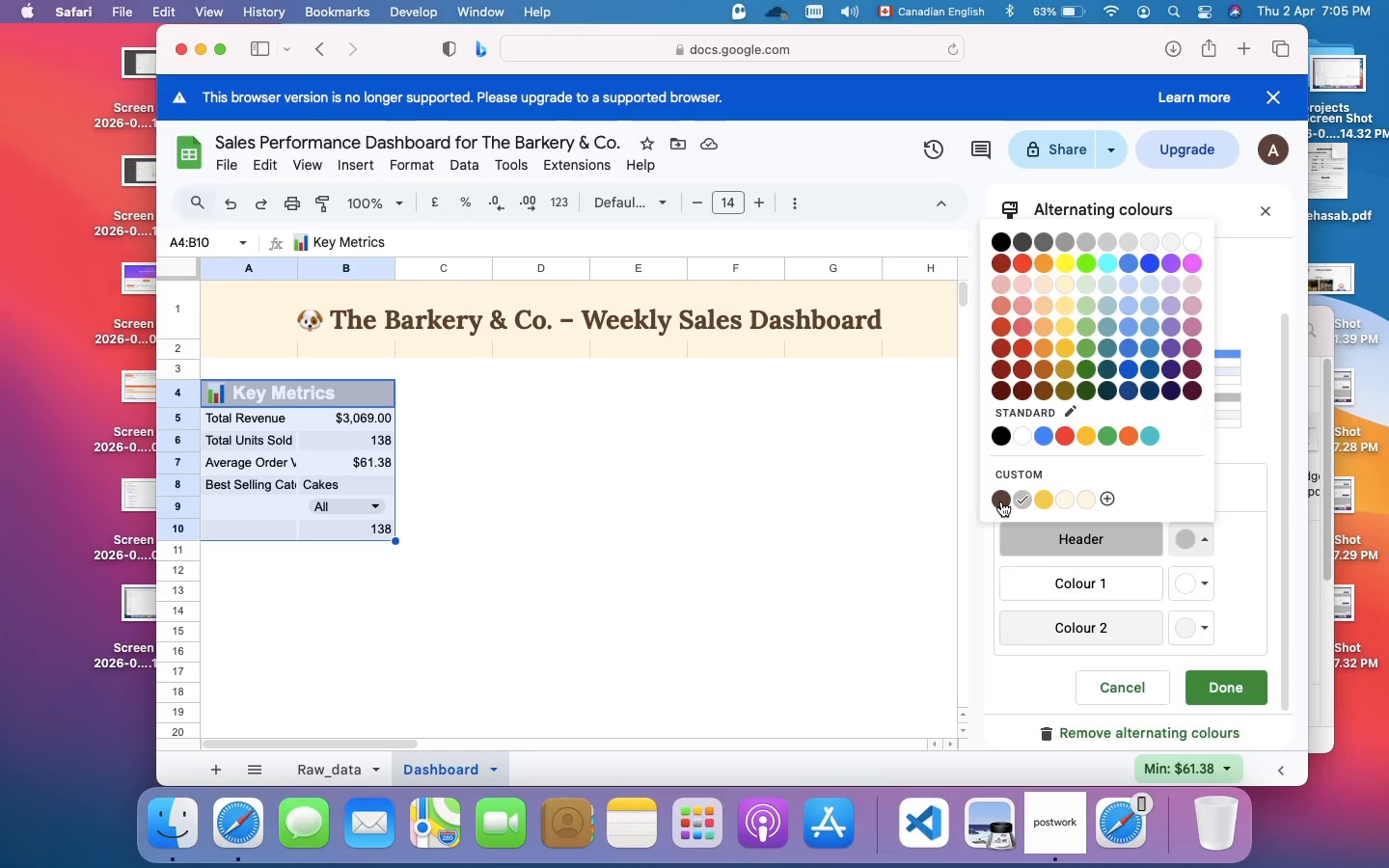 
left_click([1001, 502])
 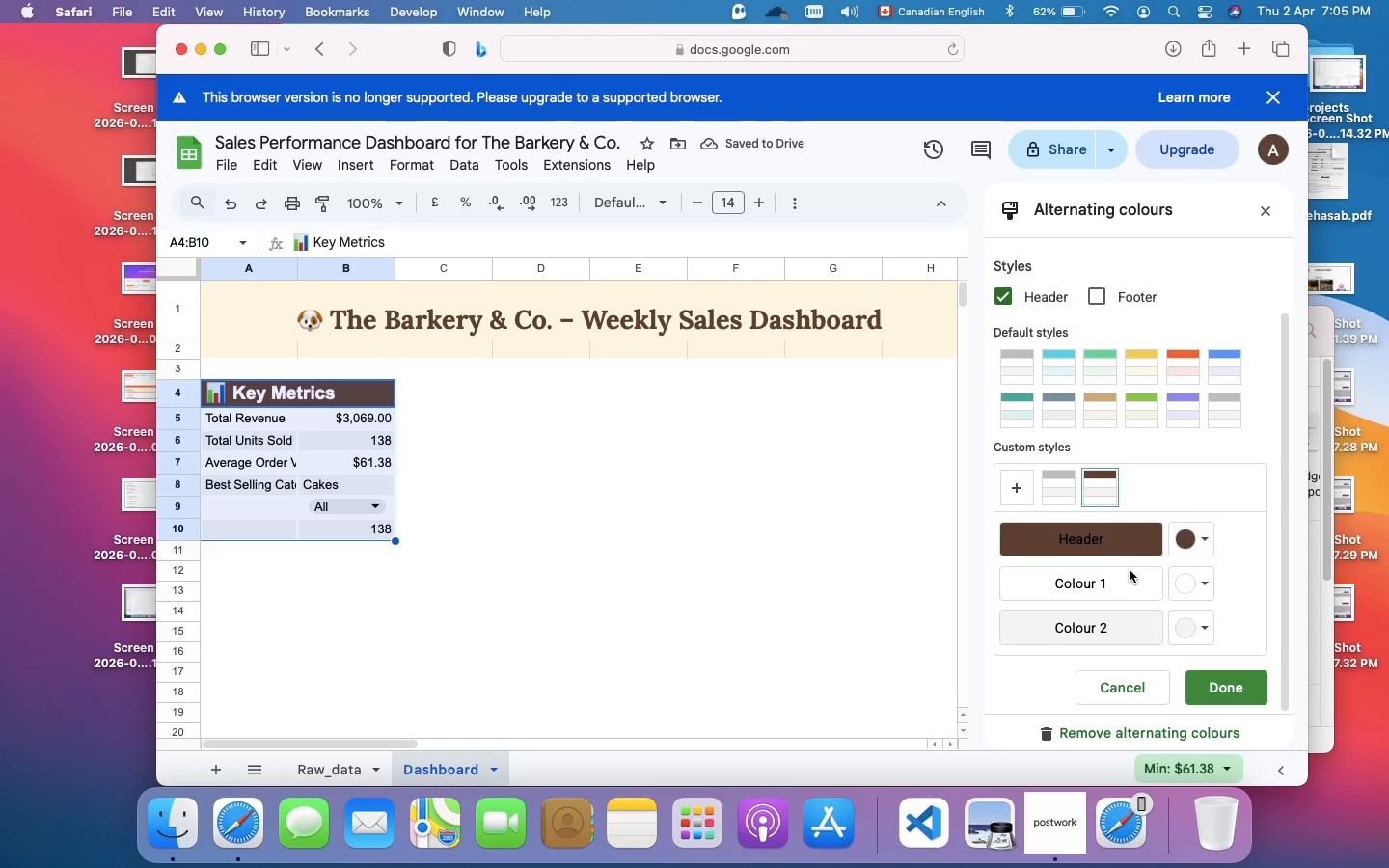 
wait(8.89)
 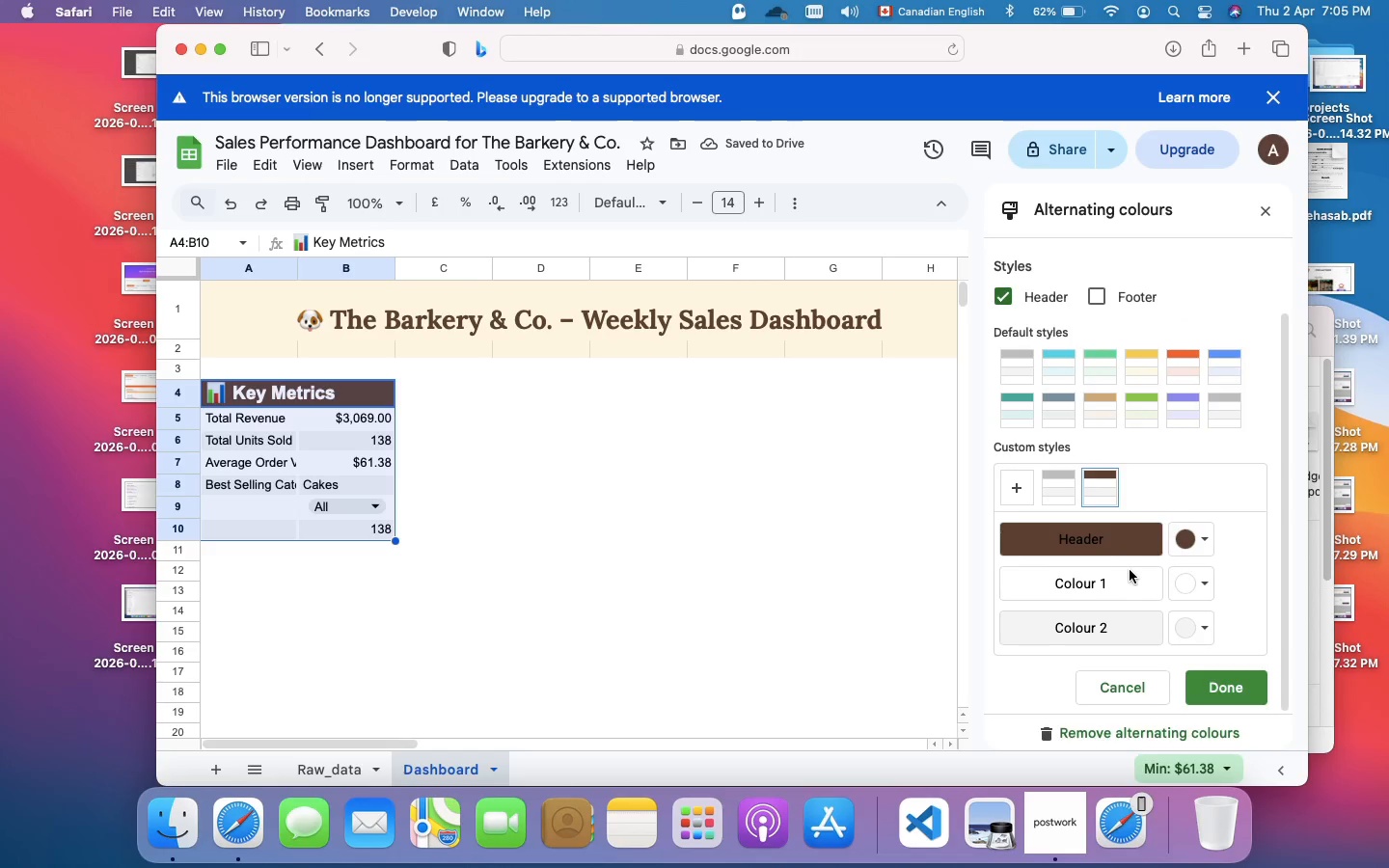 
left_click([1204, 590])
 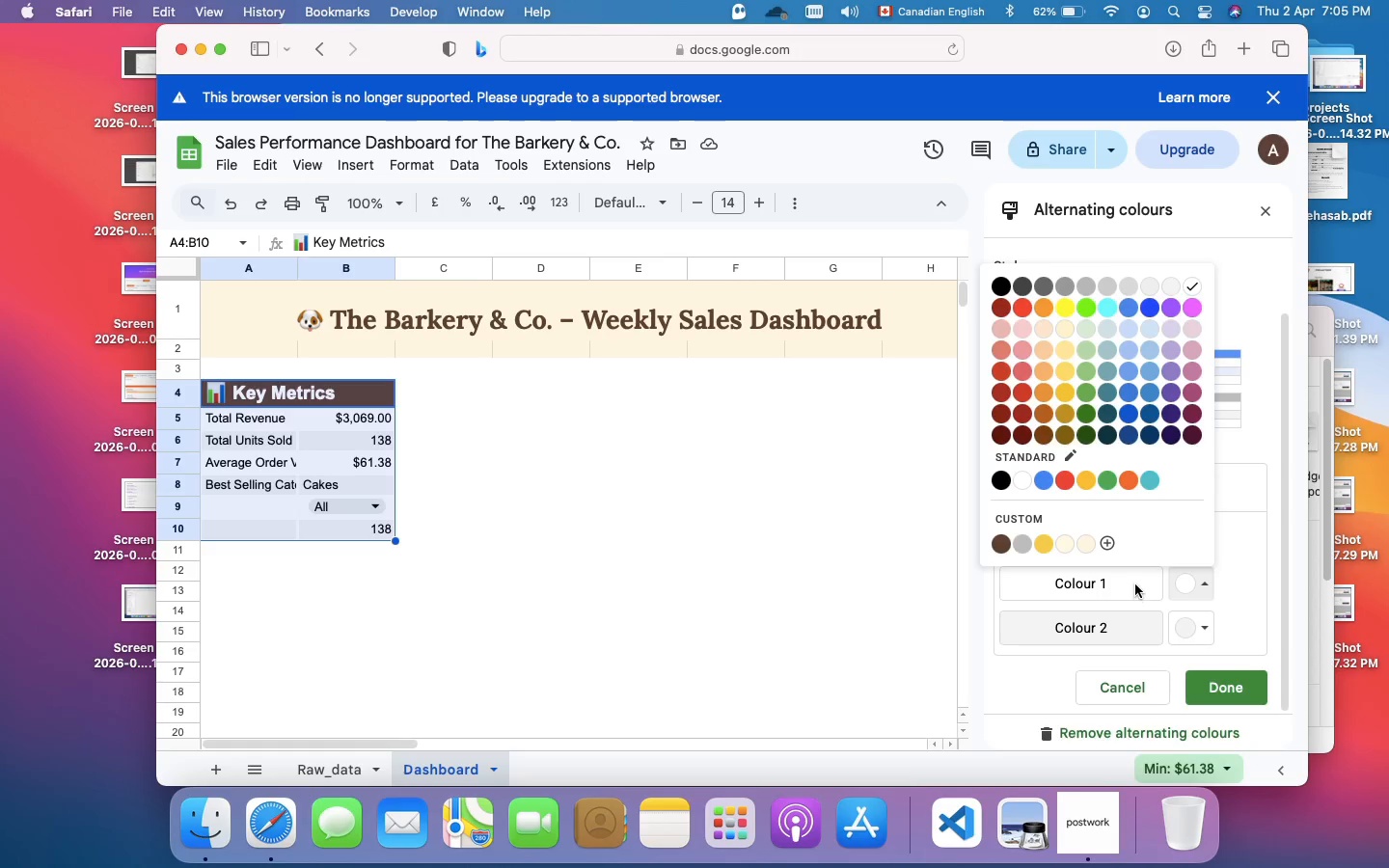 
left_click([1108, 544])
 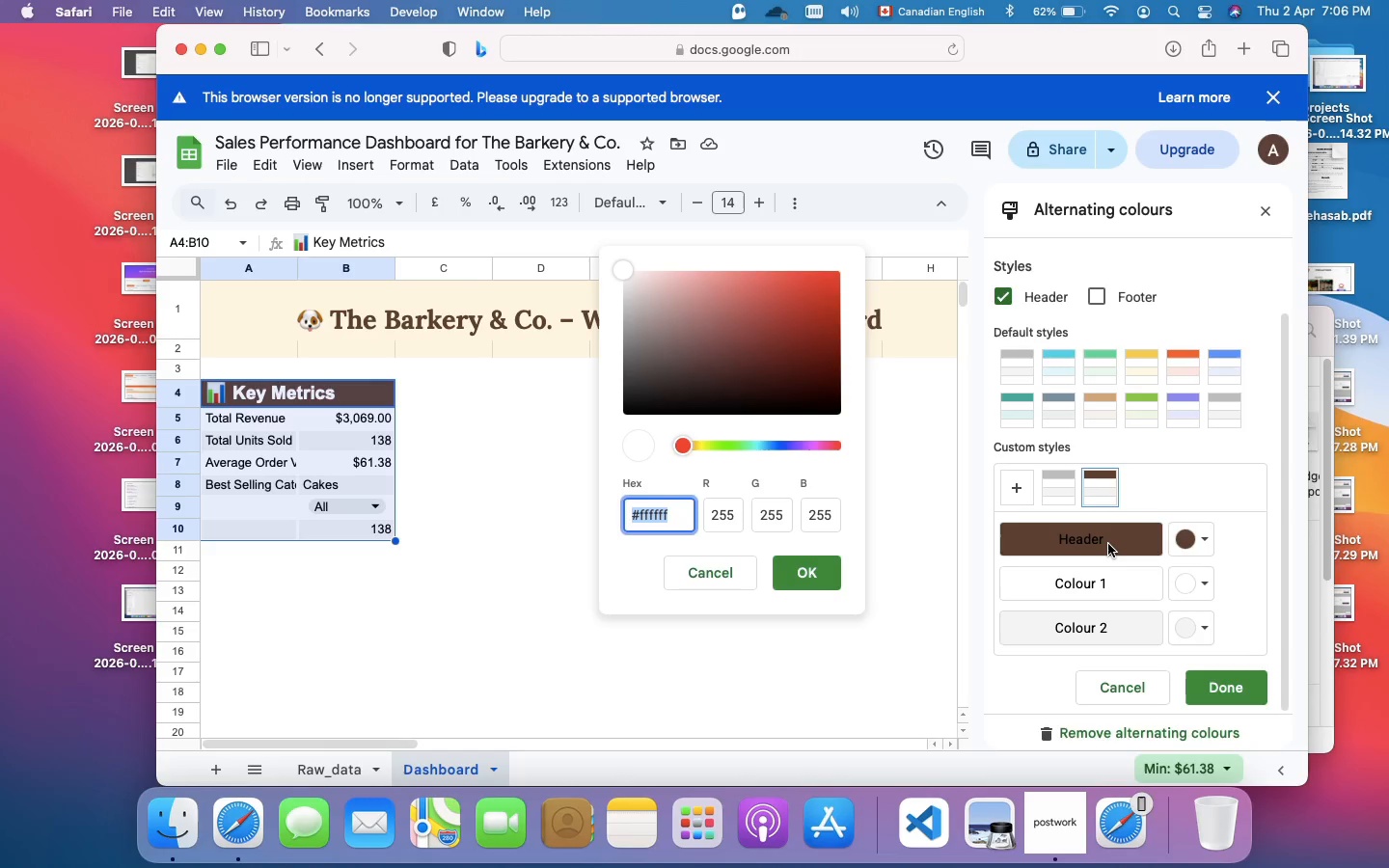 
wait(32.93)
 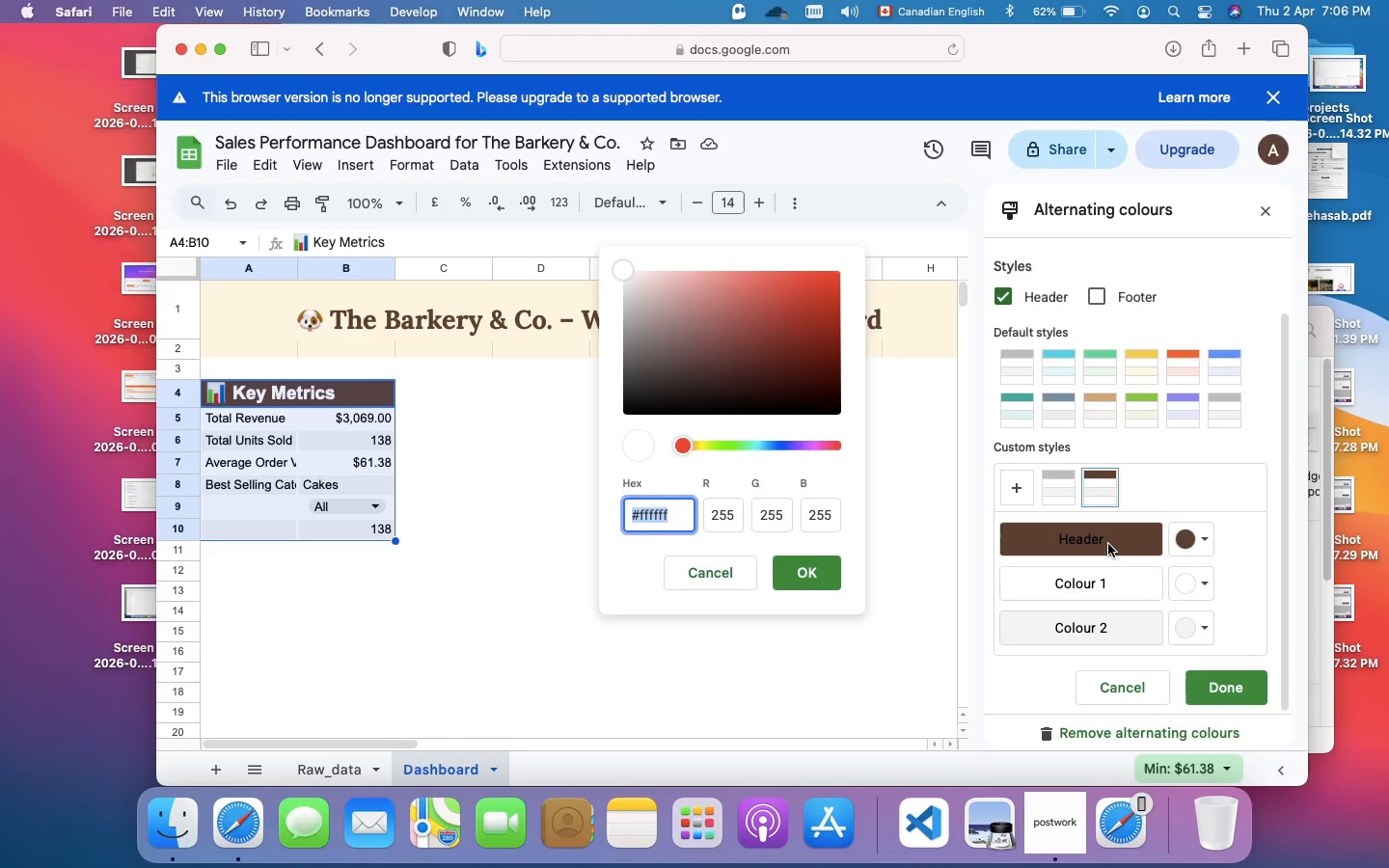 
hold_key(key=ShiftRight, duration=1.11)
 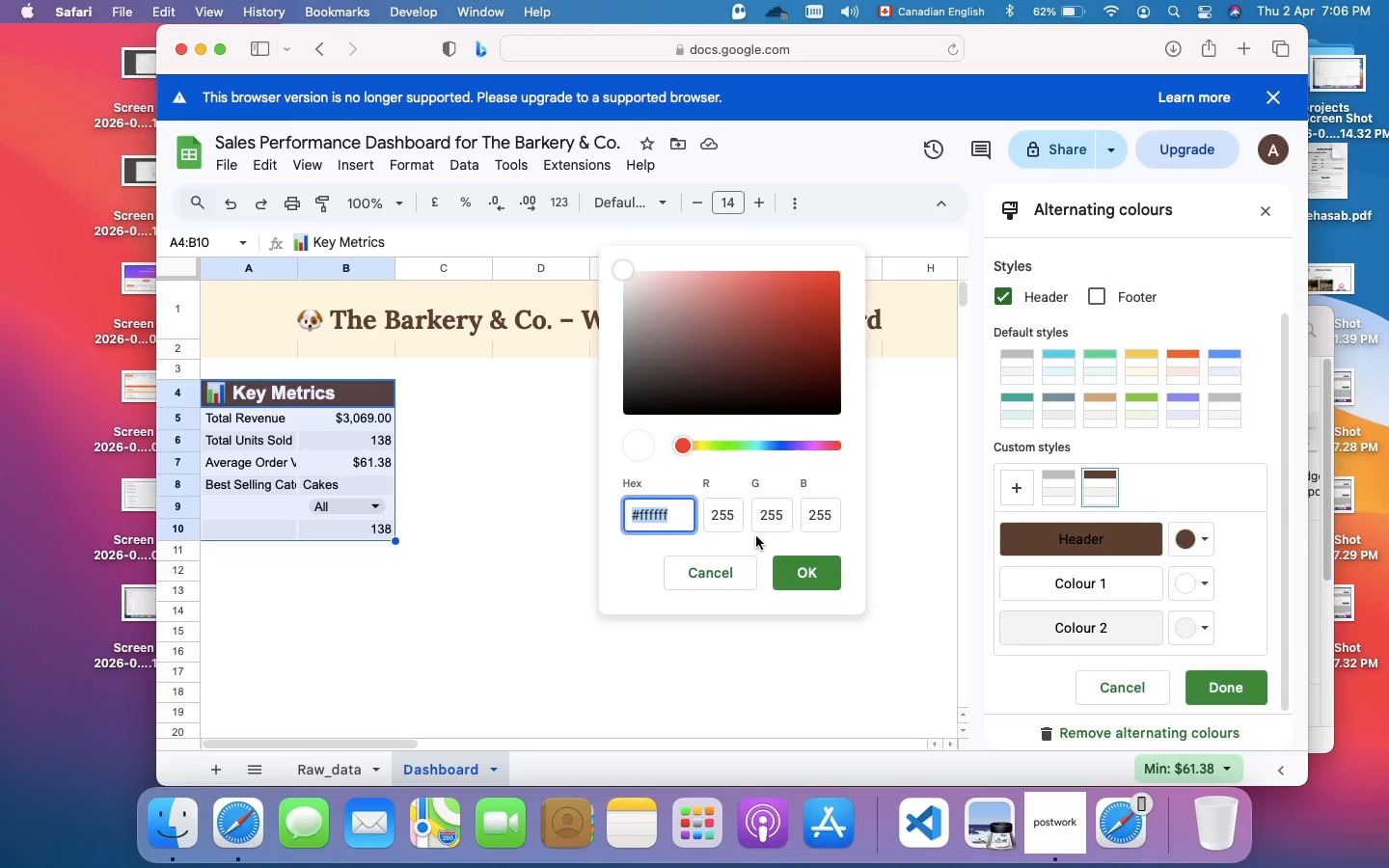 
type(#8)
 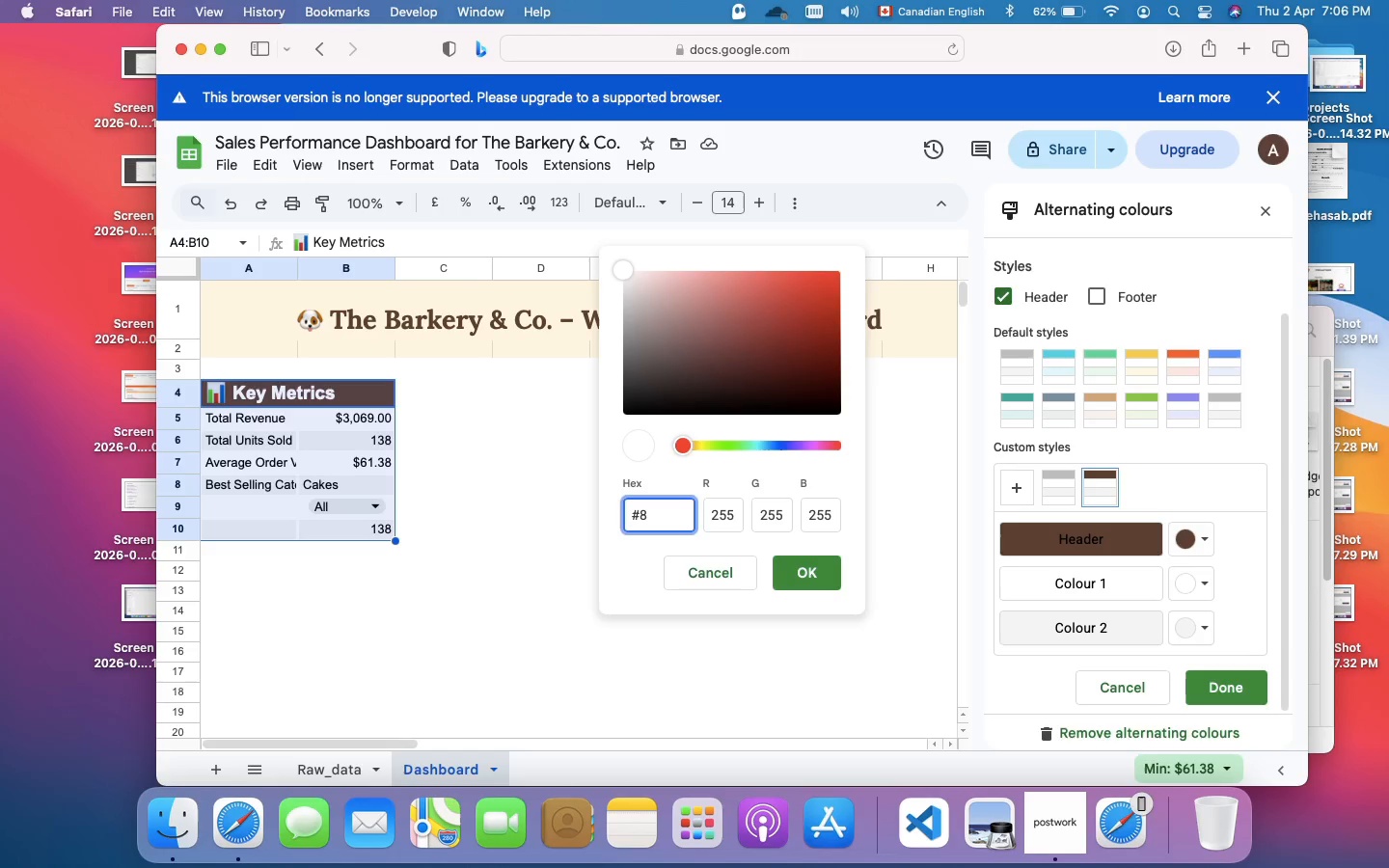 
wait(6.68)
 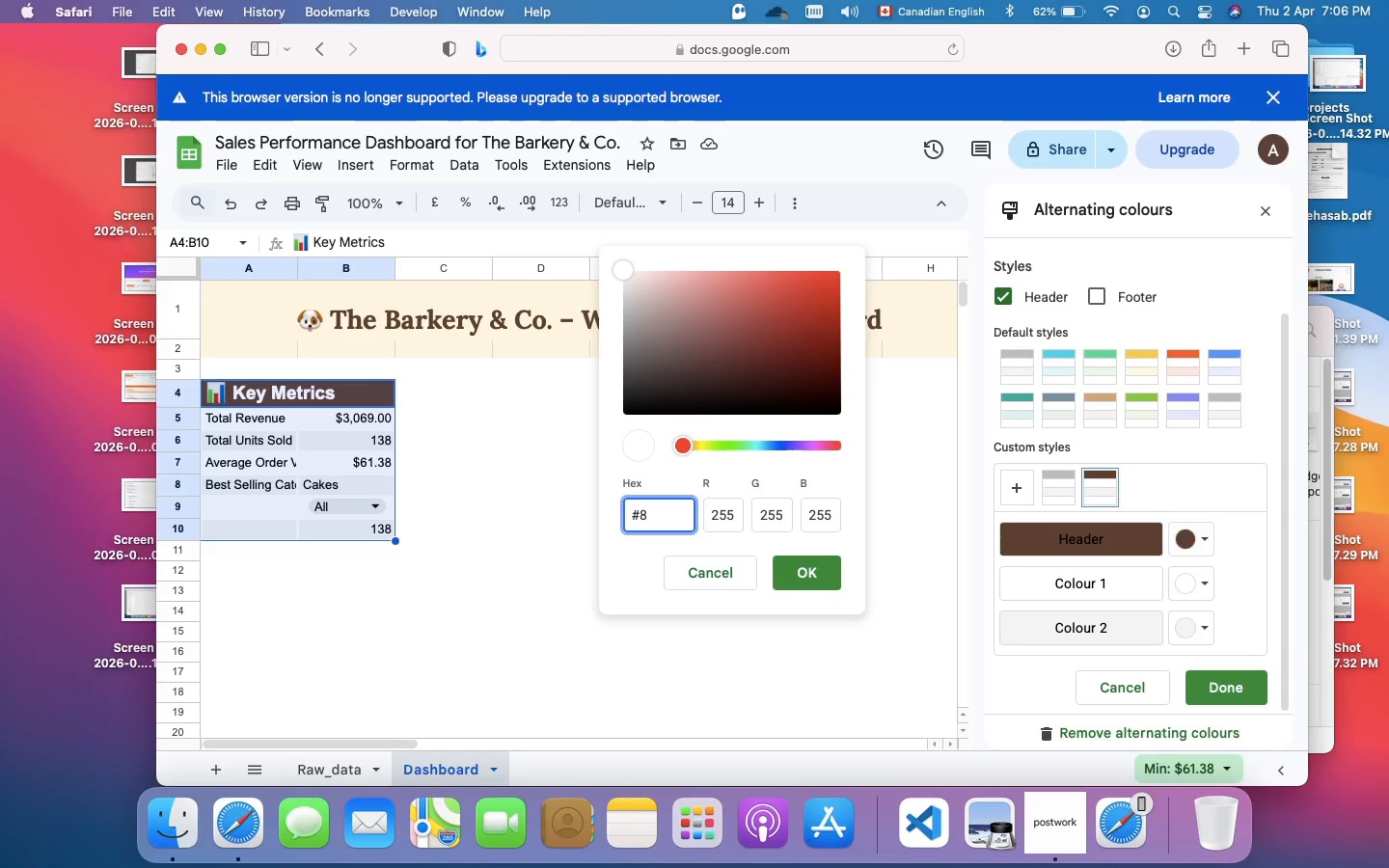 
type(B5E3C)
 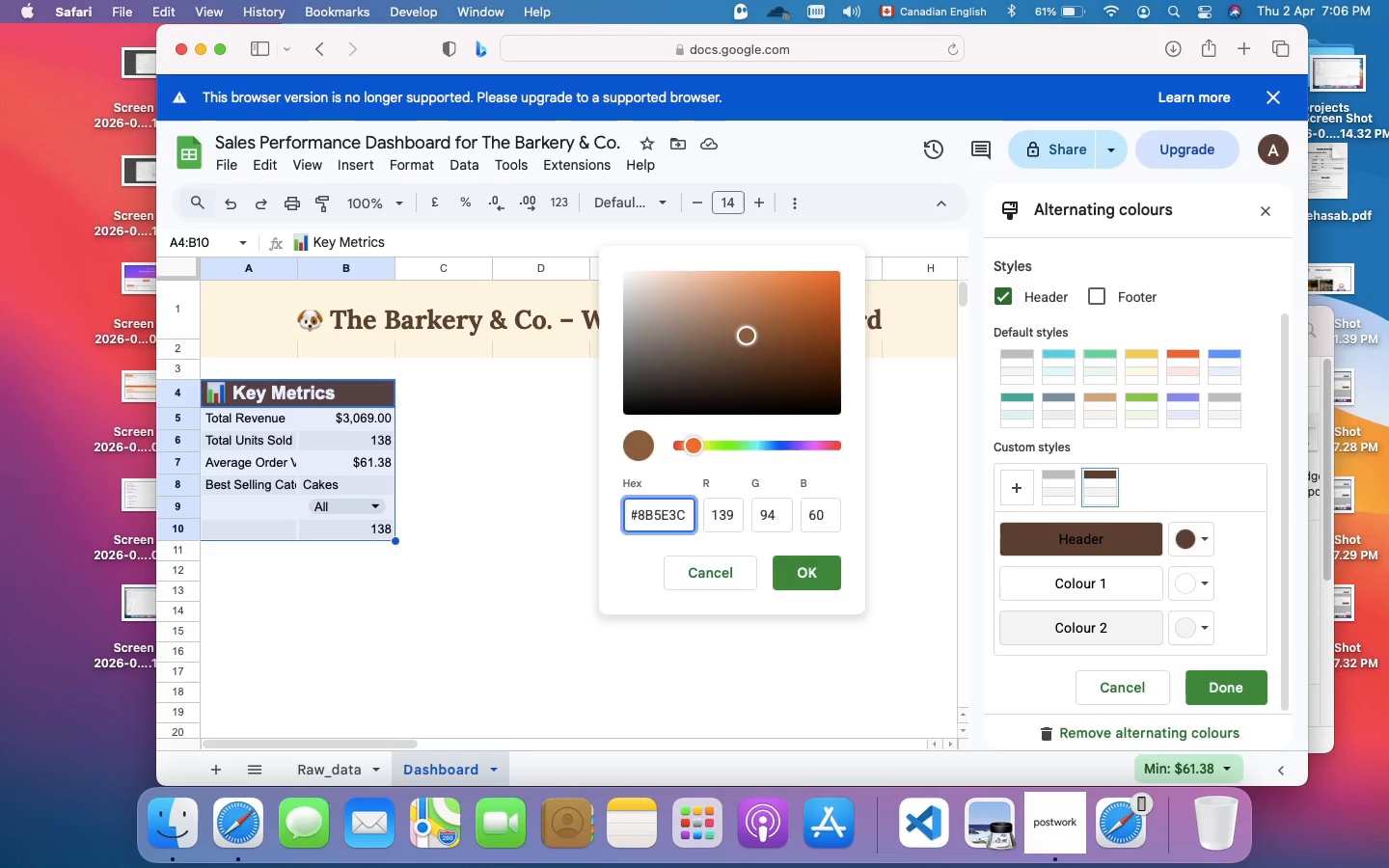 
key(Enter)
 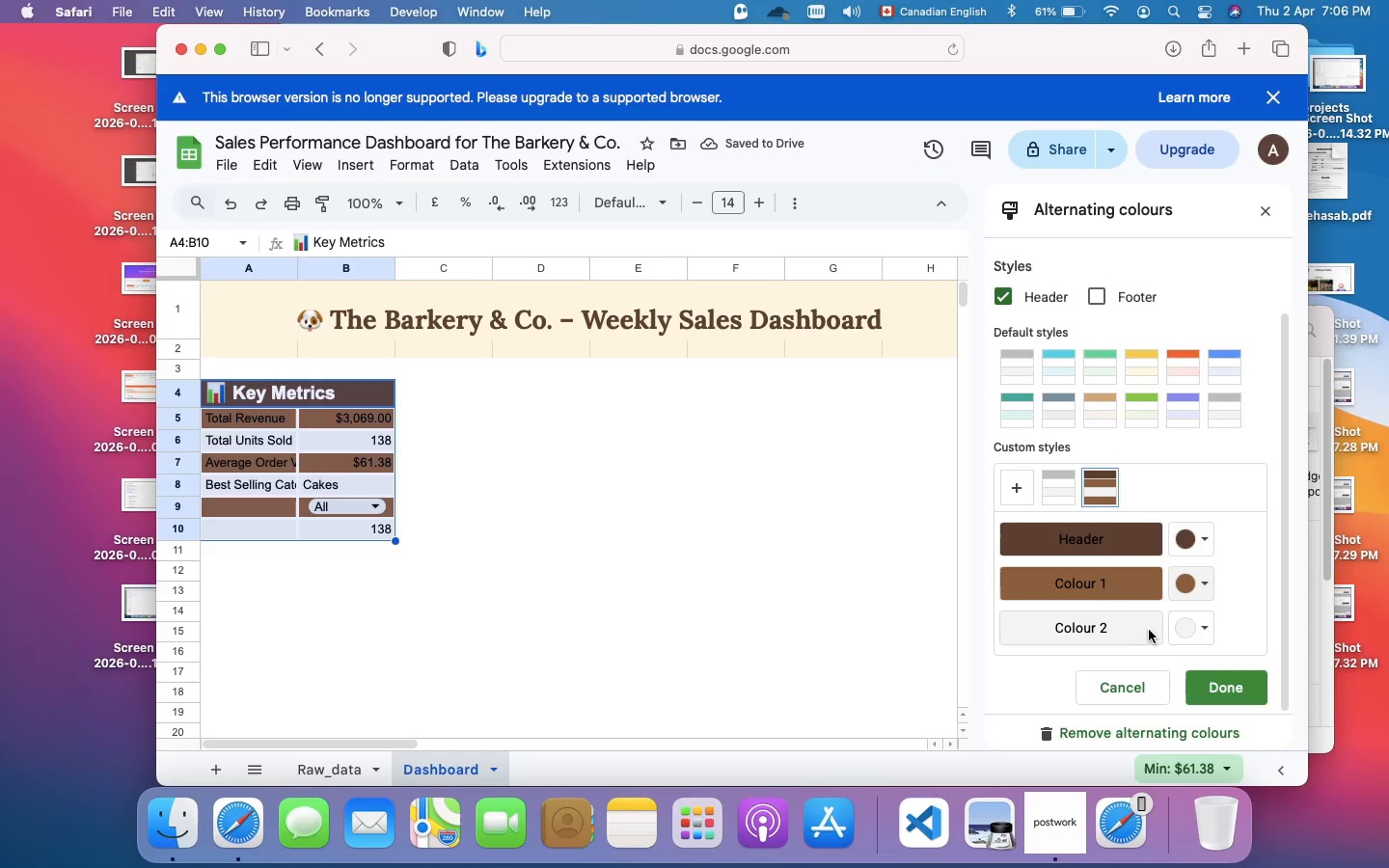 
wait(6.5)
 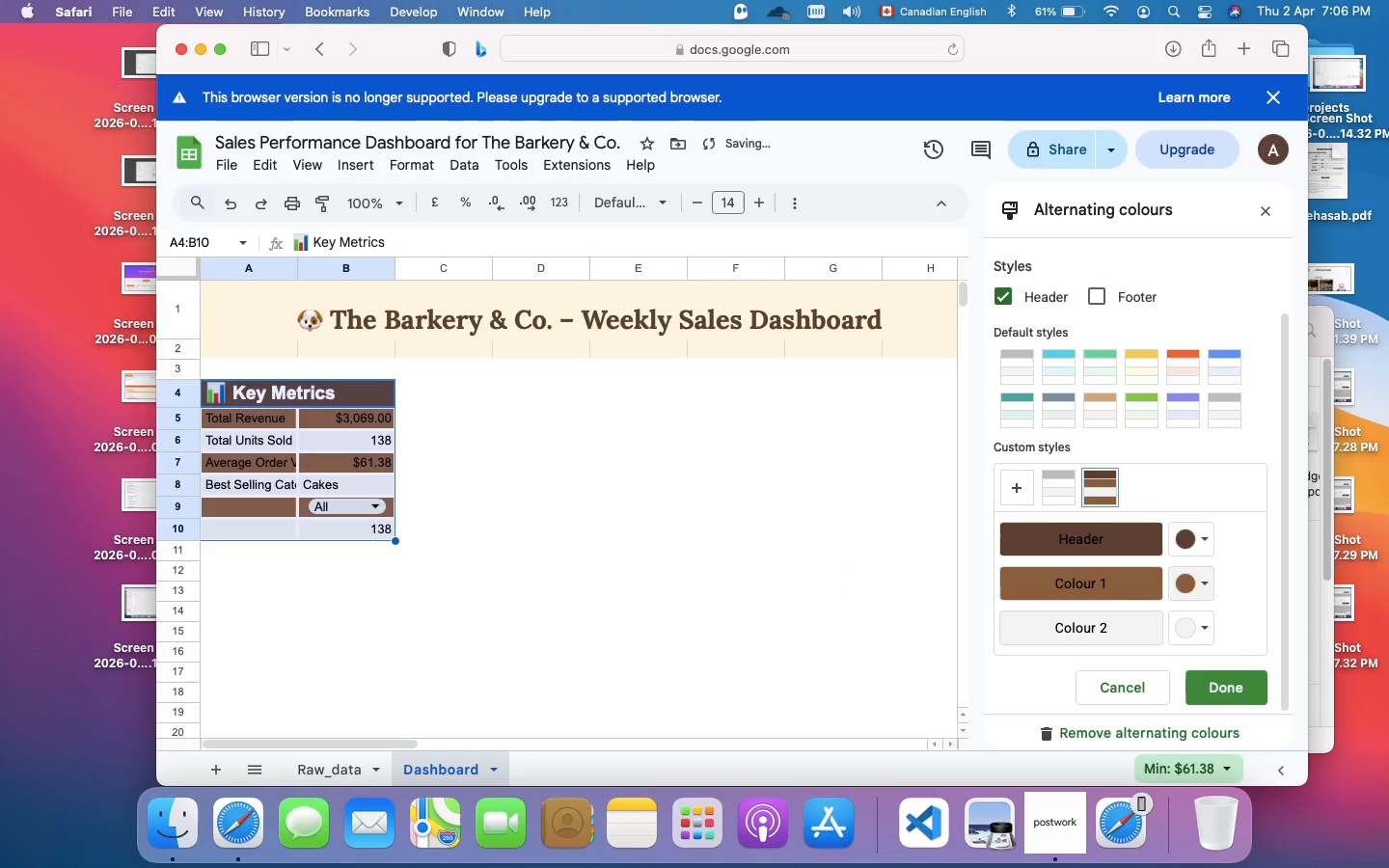 
left_click([1197, 632])
 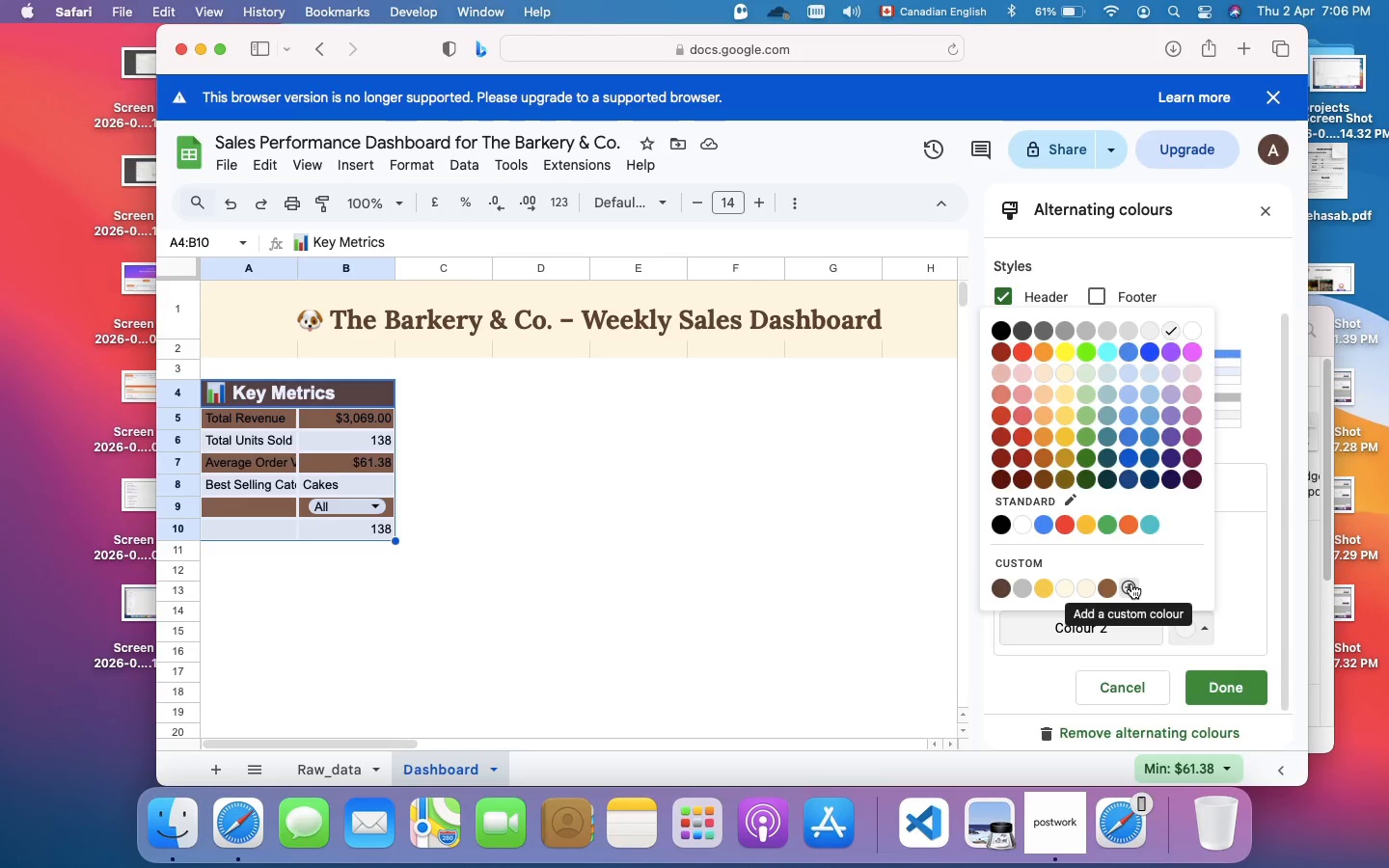 
wait(5.68)
 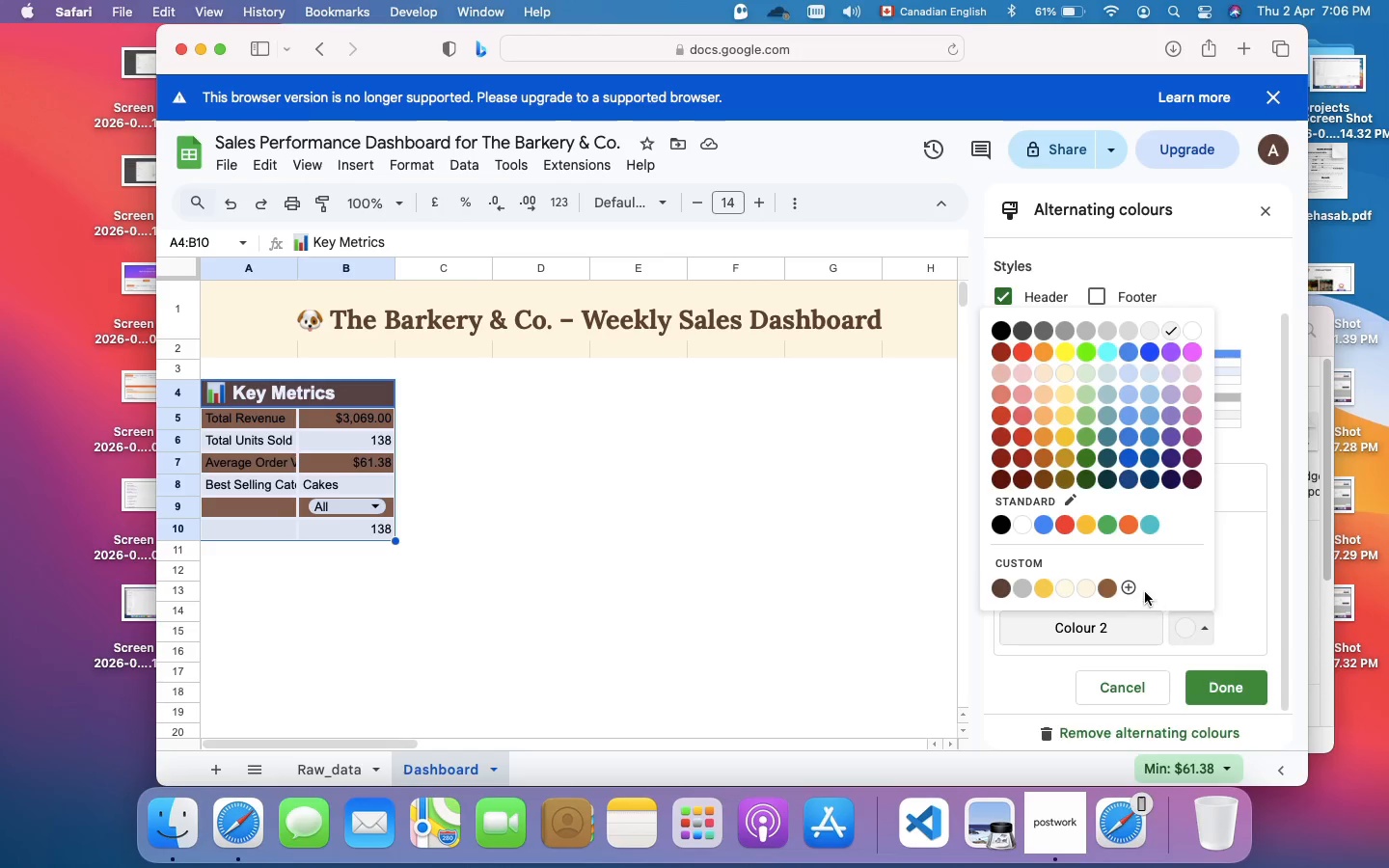 
left_click([1131, 583])
 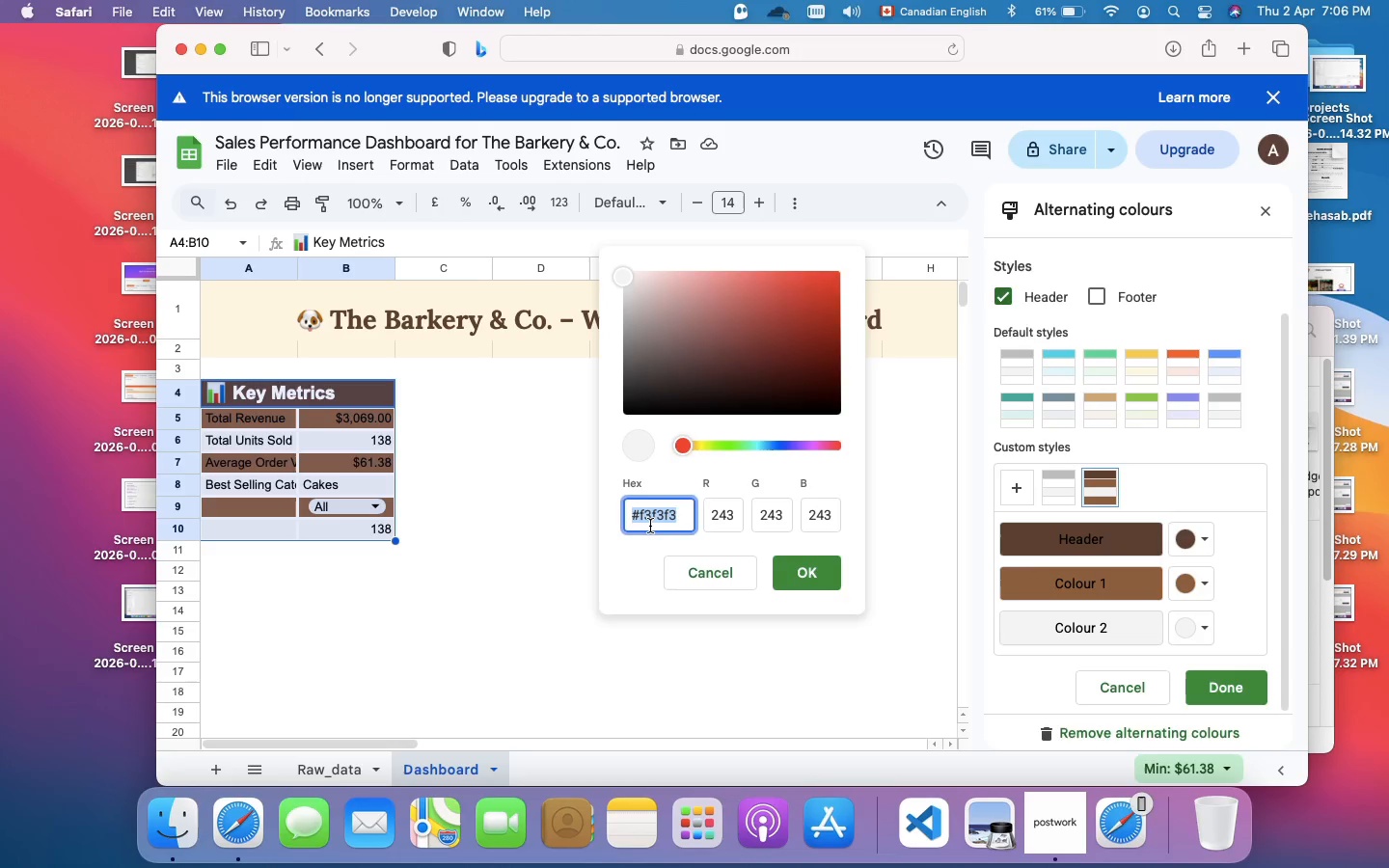 
key(Shift+3)
 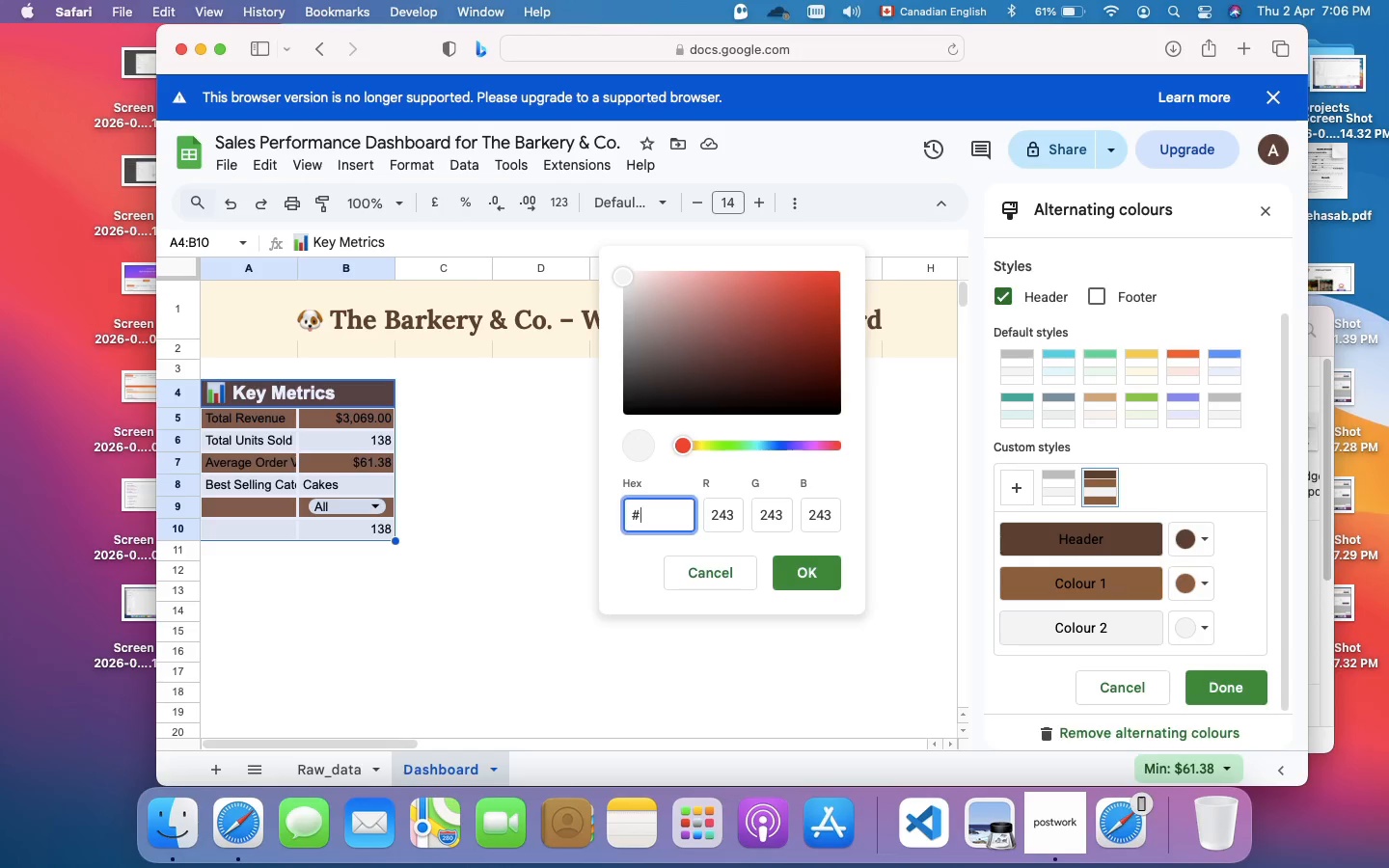 
type(C4)
 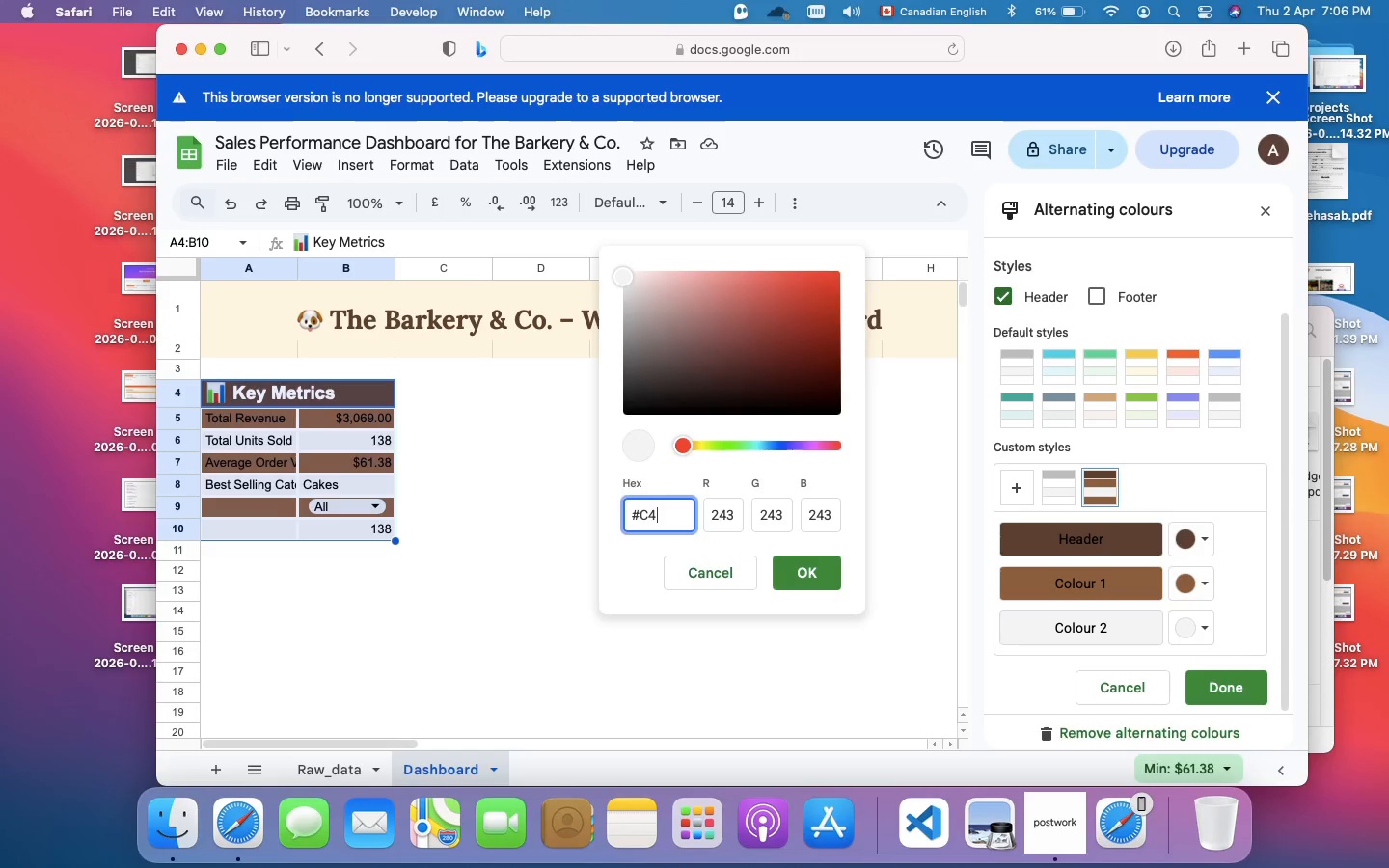 
type(9A6C)
 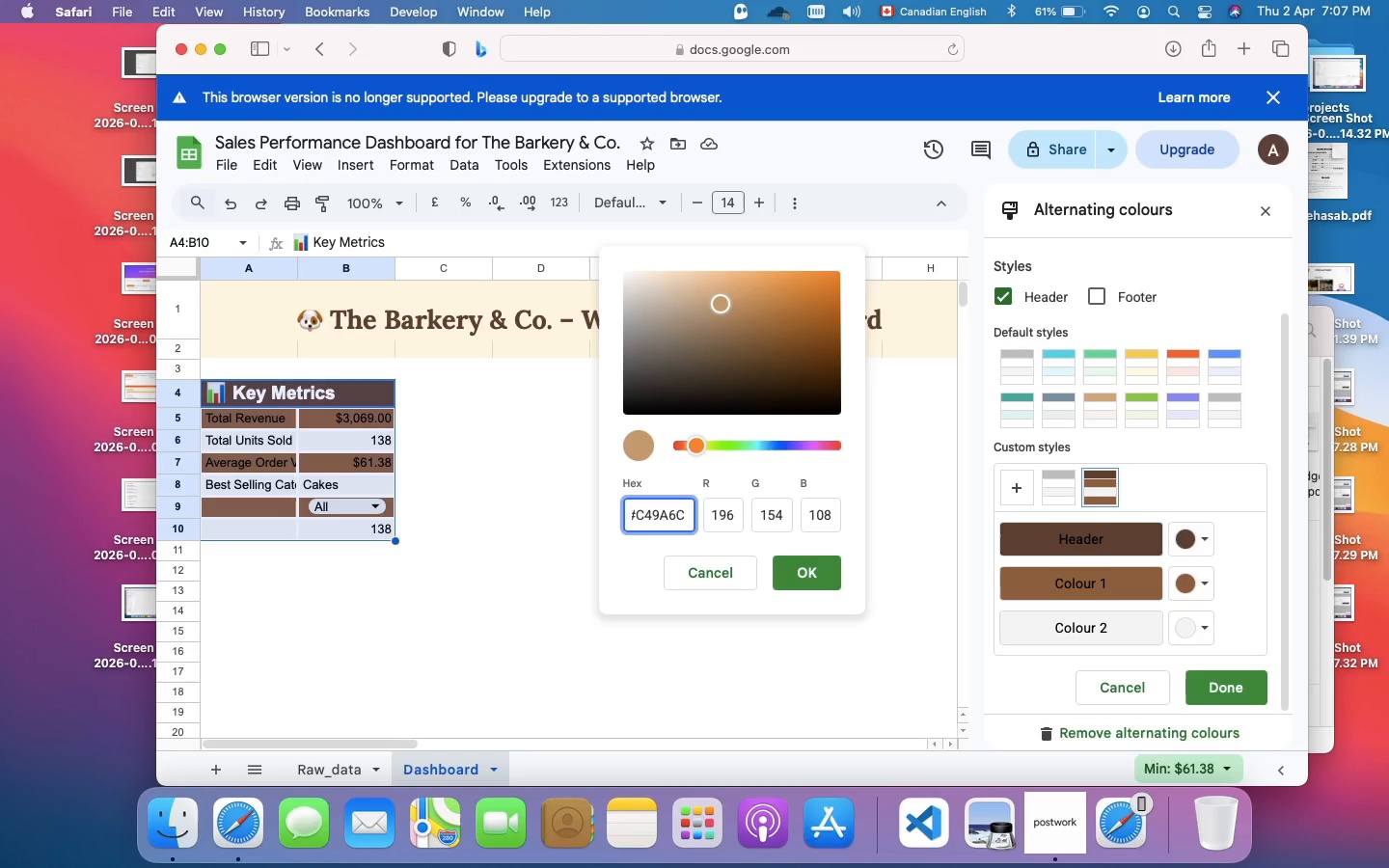 
key(Enter)
 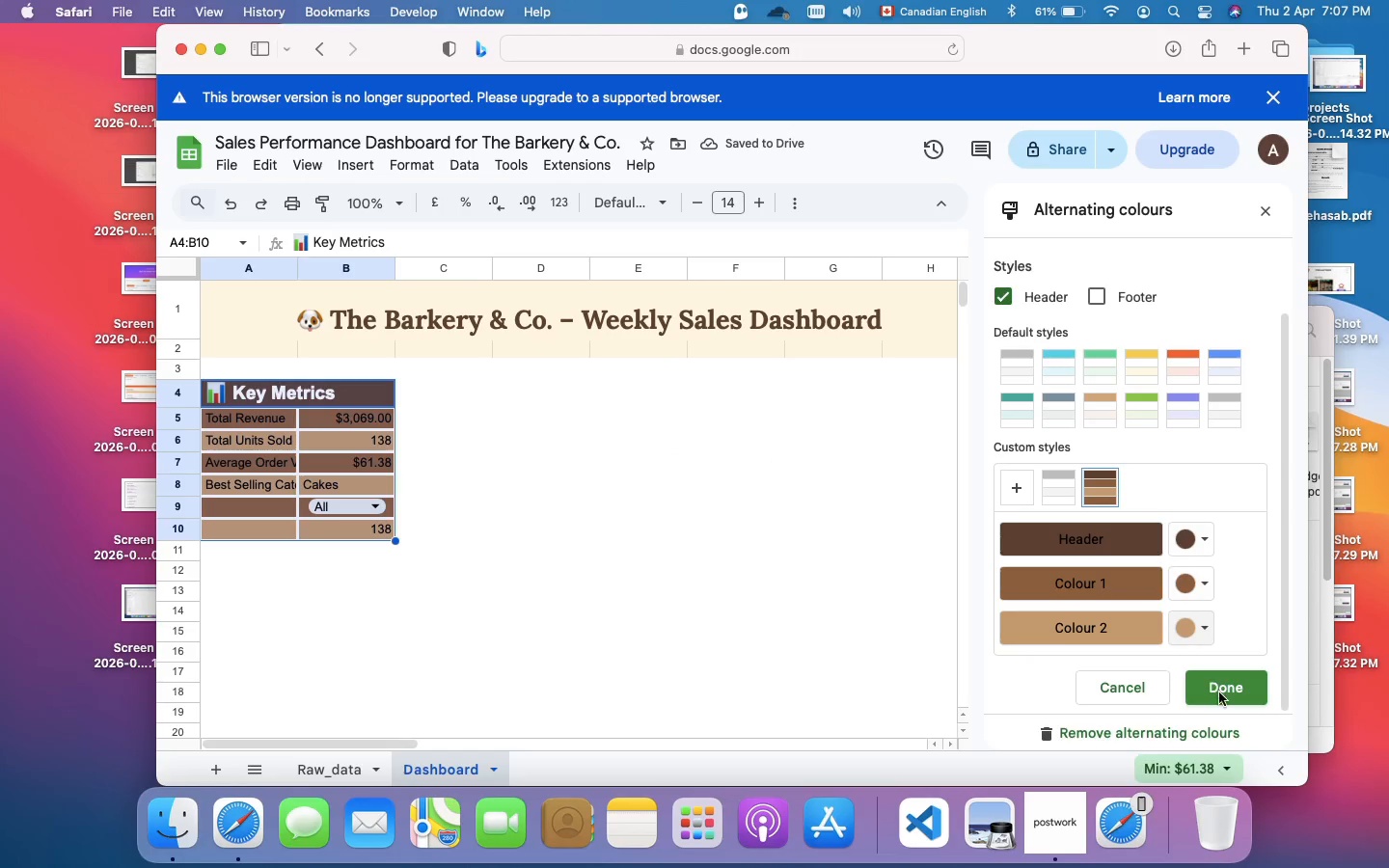 
wait(5.51)
 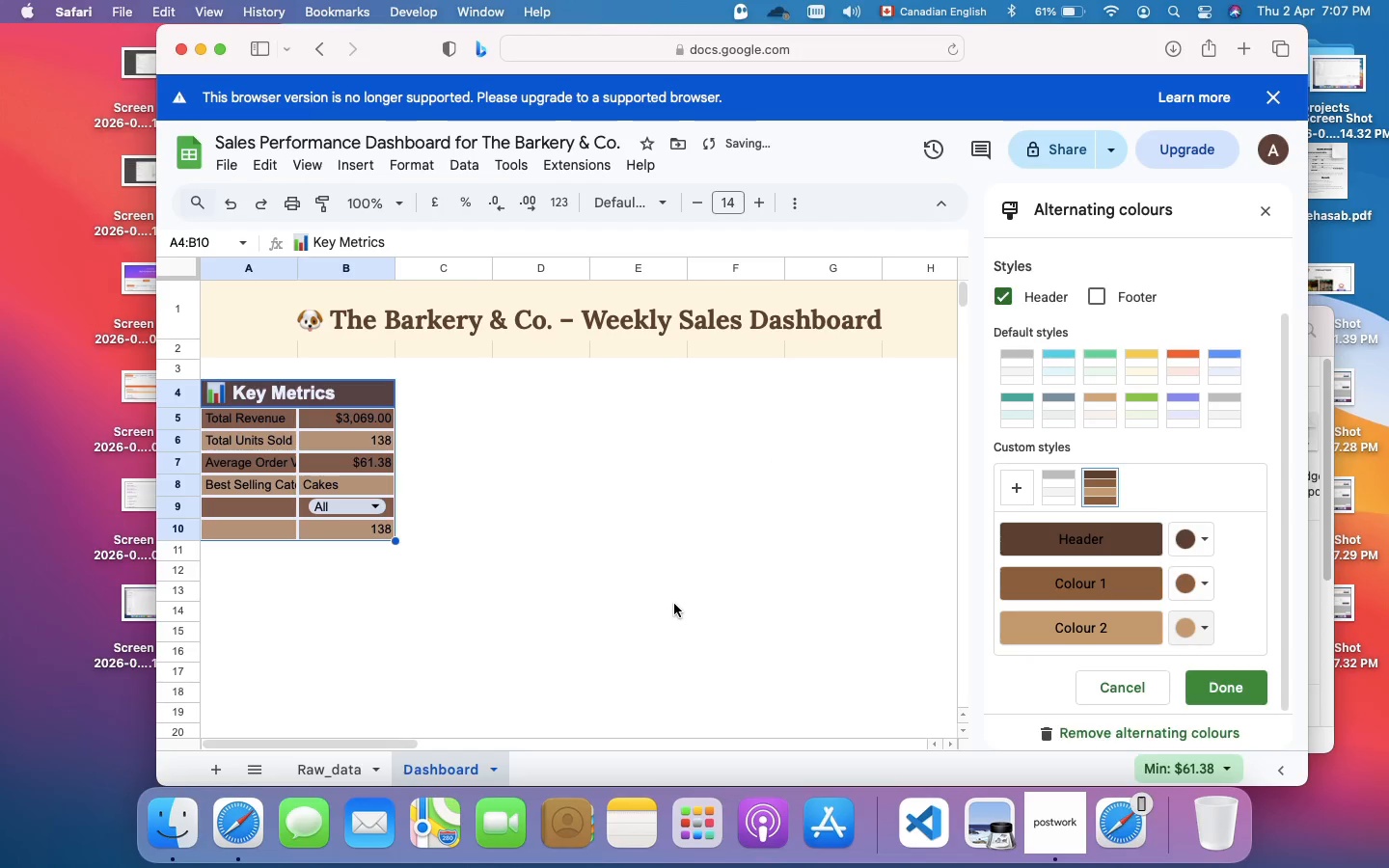 
left_click([1224, 686])
 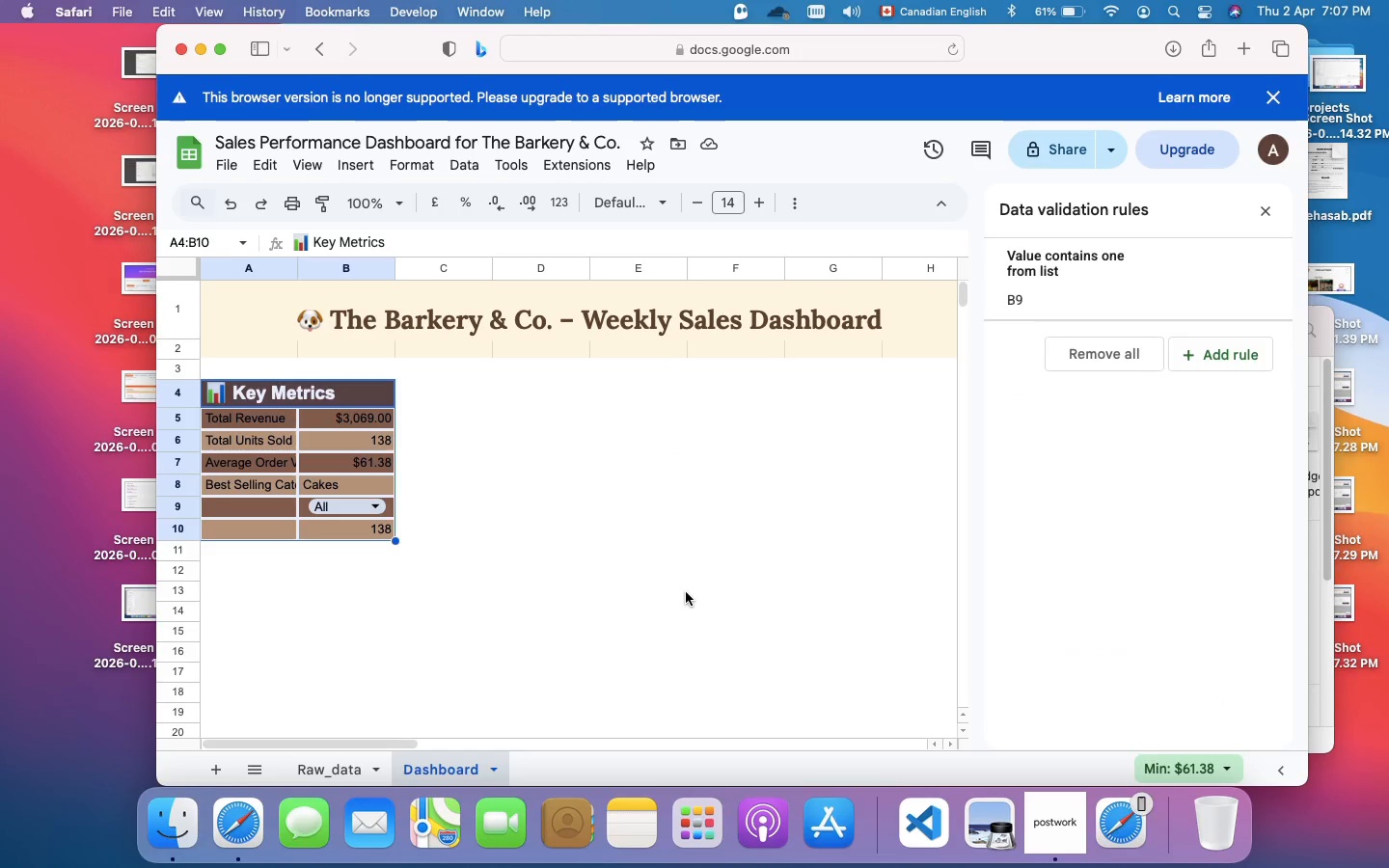 
left_click([686, 592])
 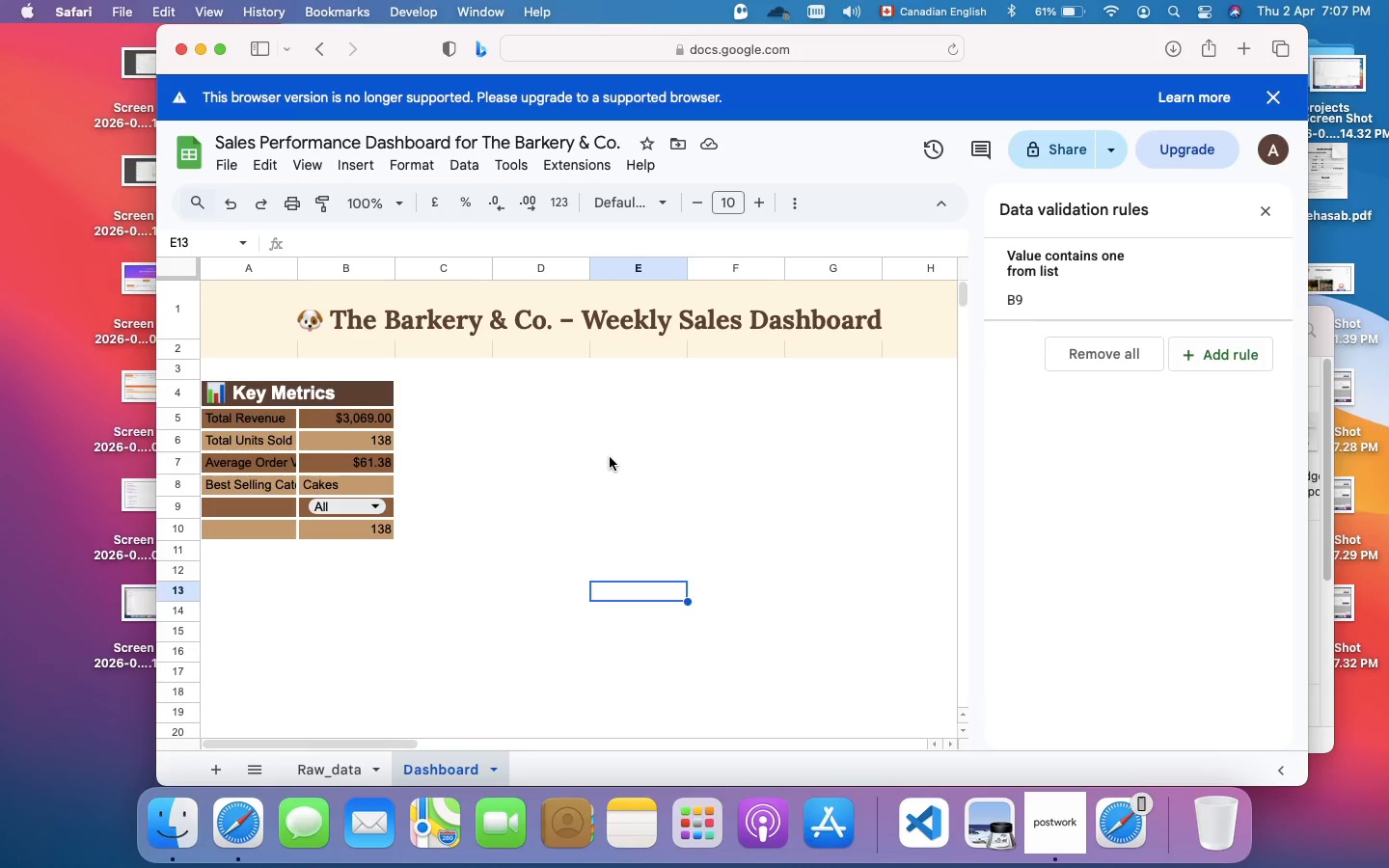 
left_click([610, 457])
 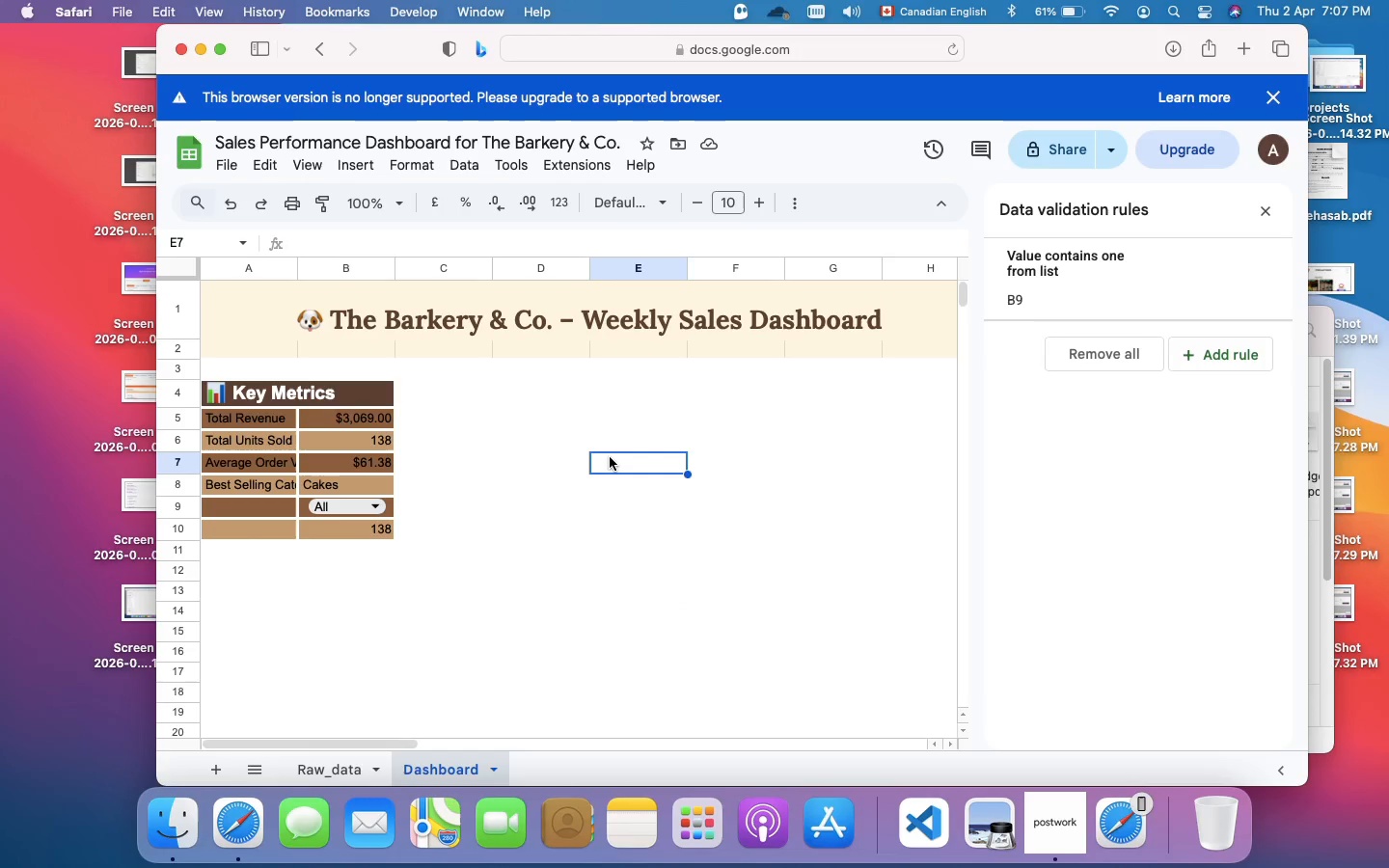 
wait(30.22)
 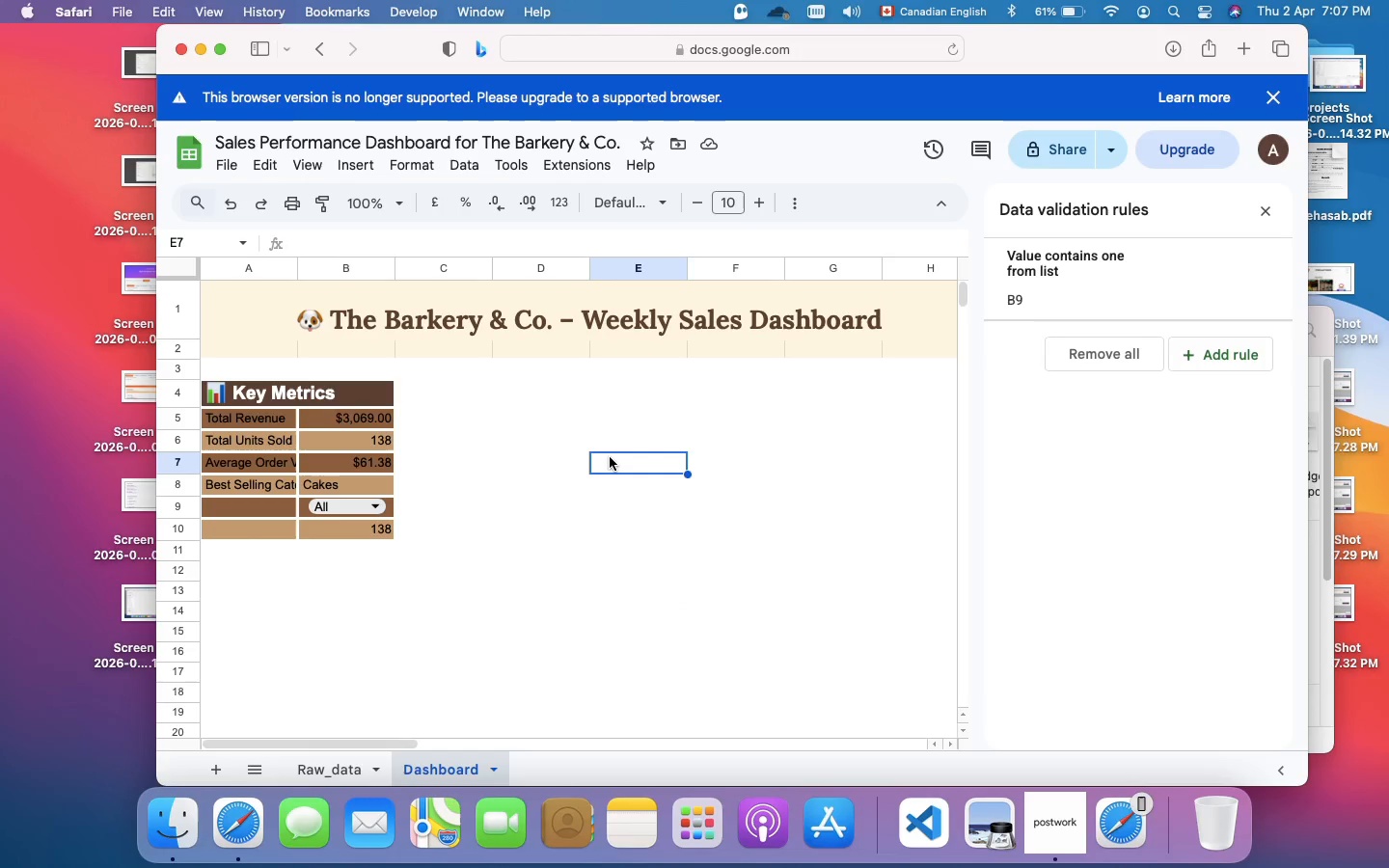 
left_click([447, 531])
 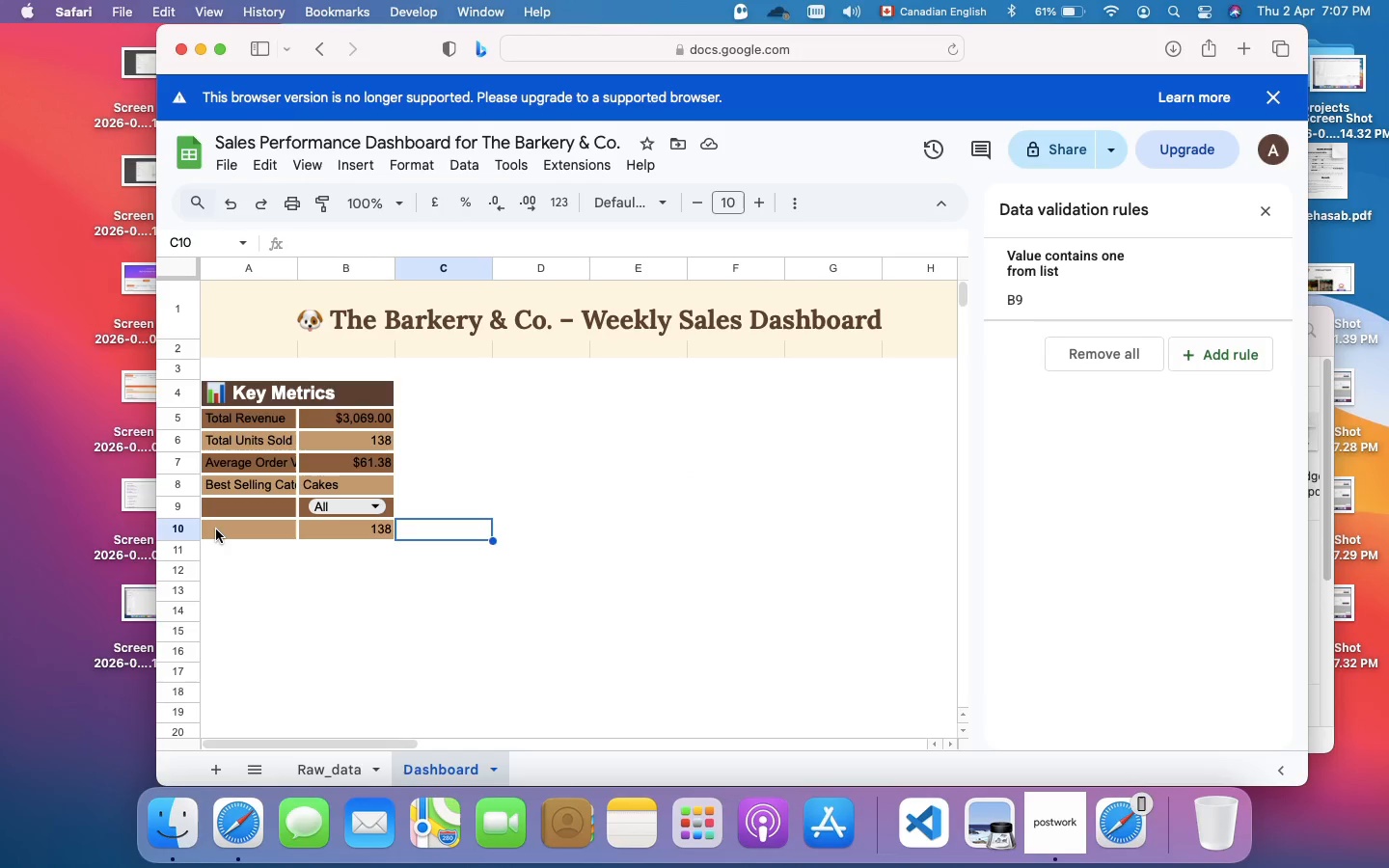 
wait(5.64)
 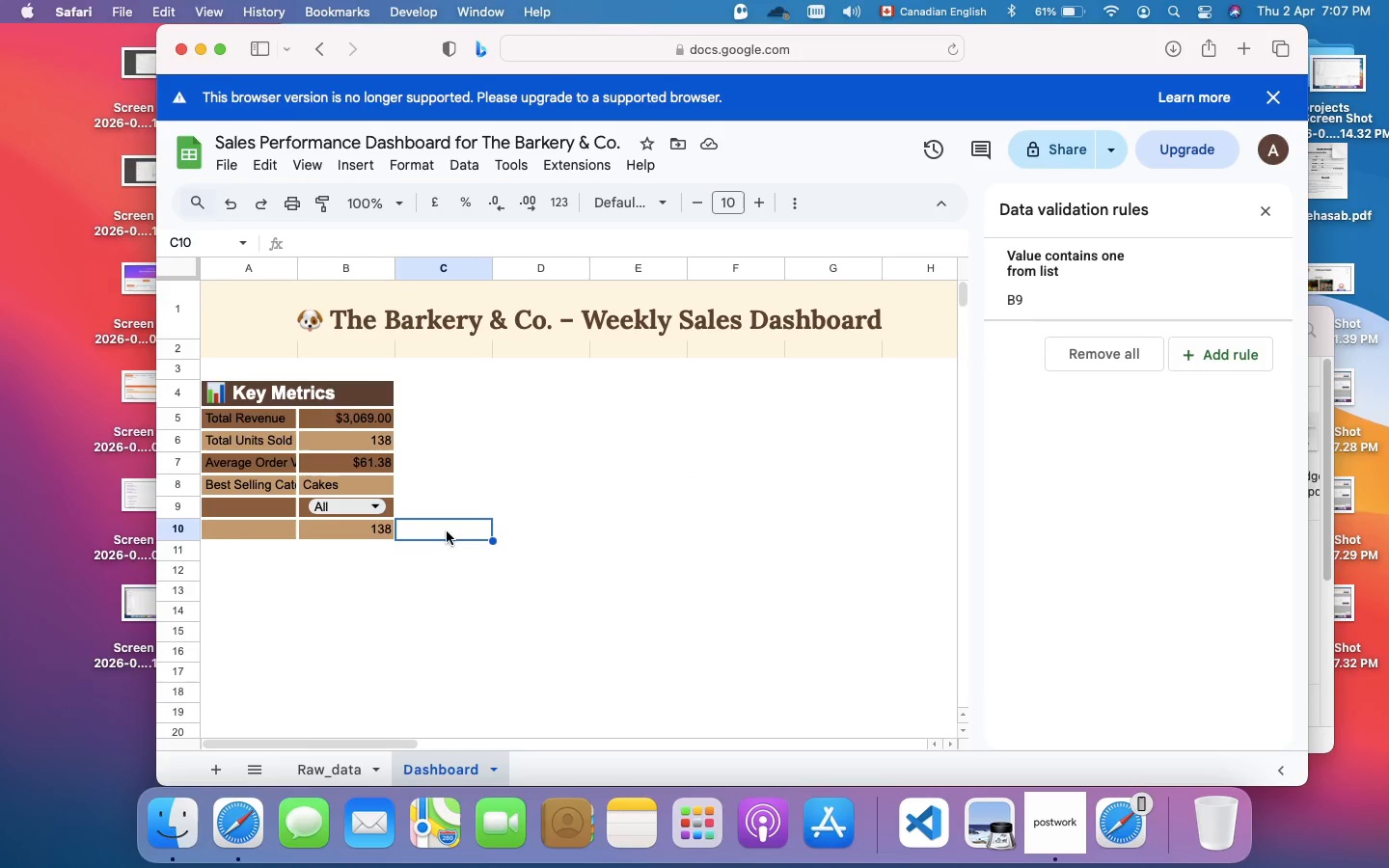 
left_click([216, 529])
 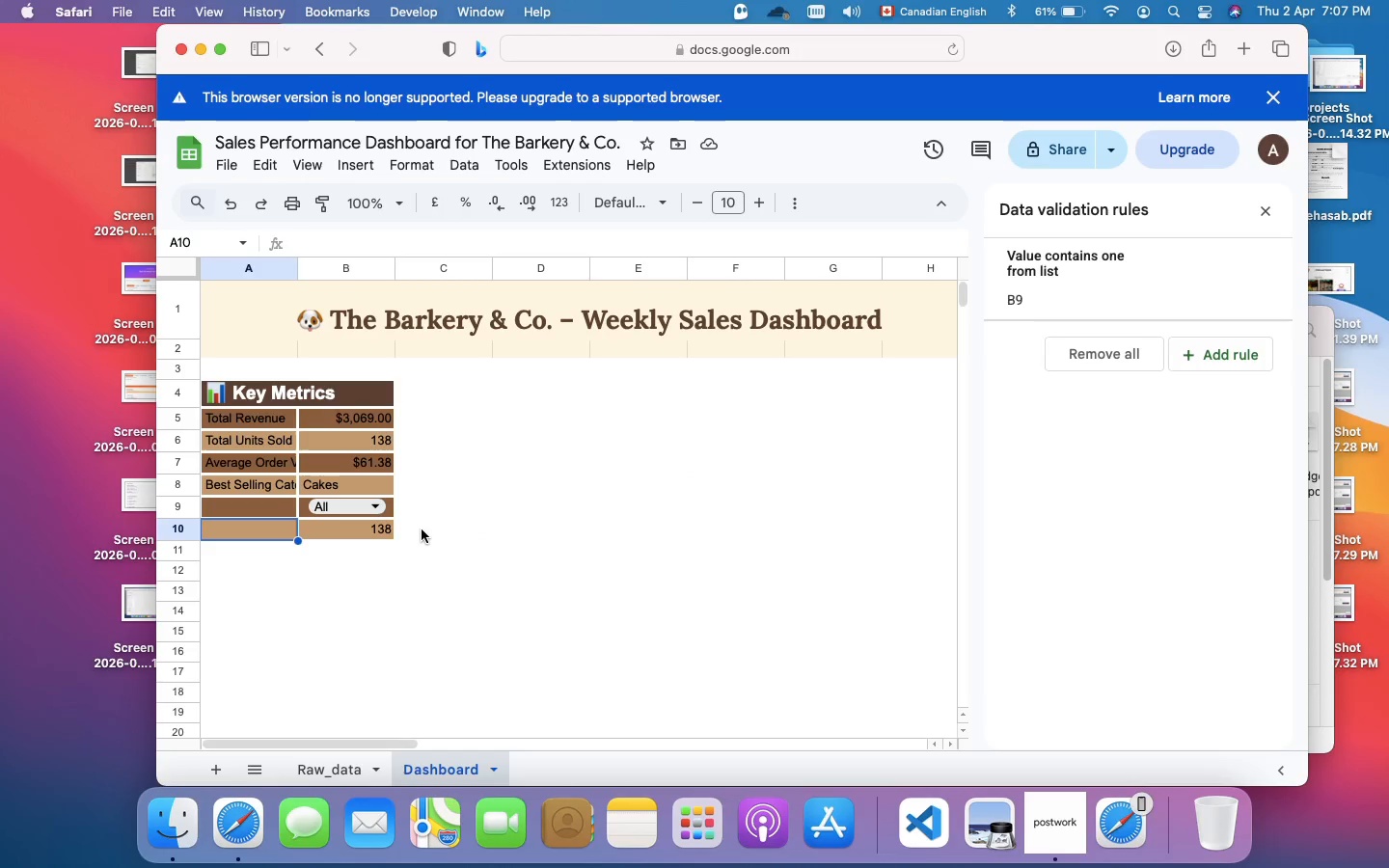 
wait(9.22)
 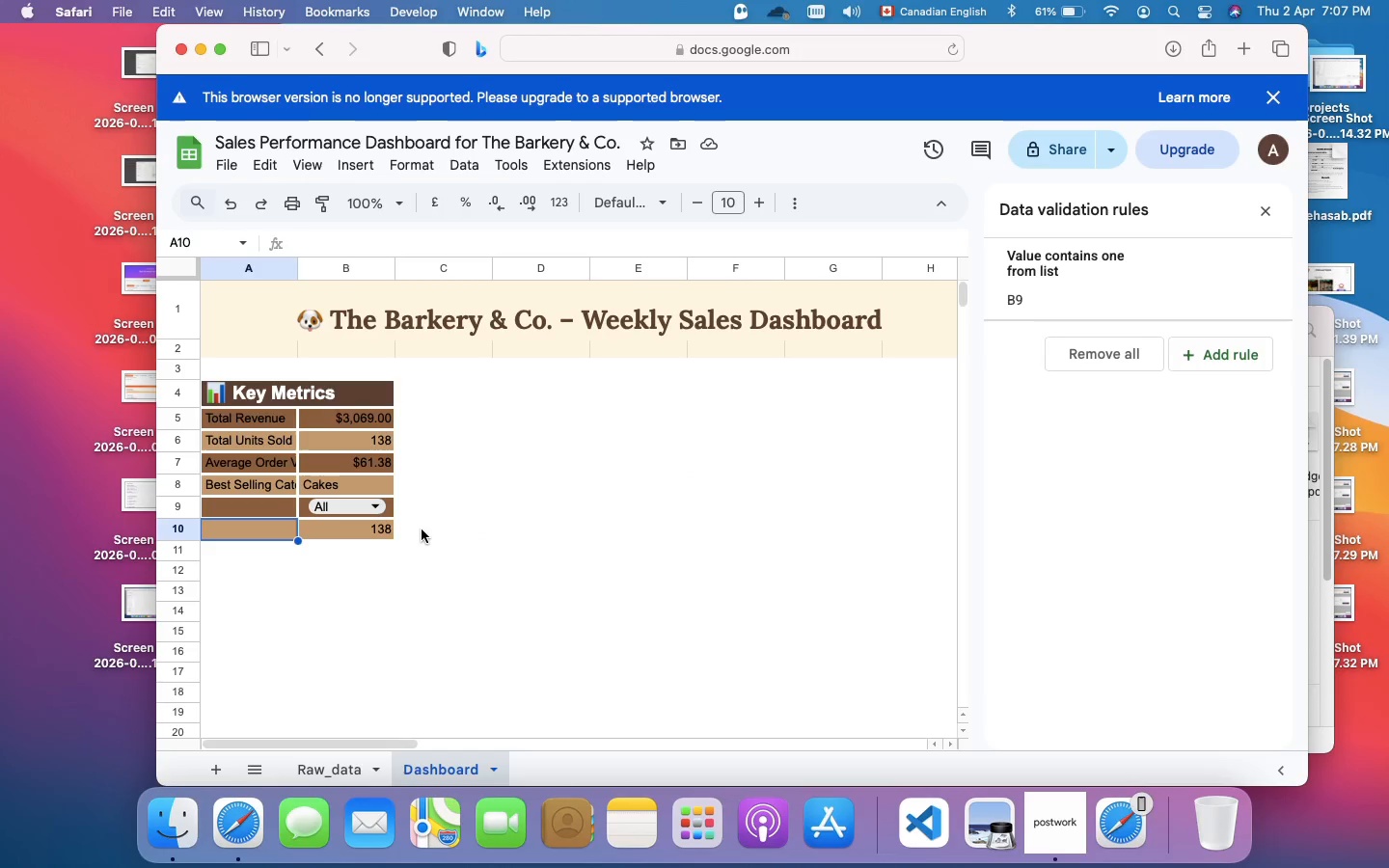 
left_click([344, 250])
 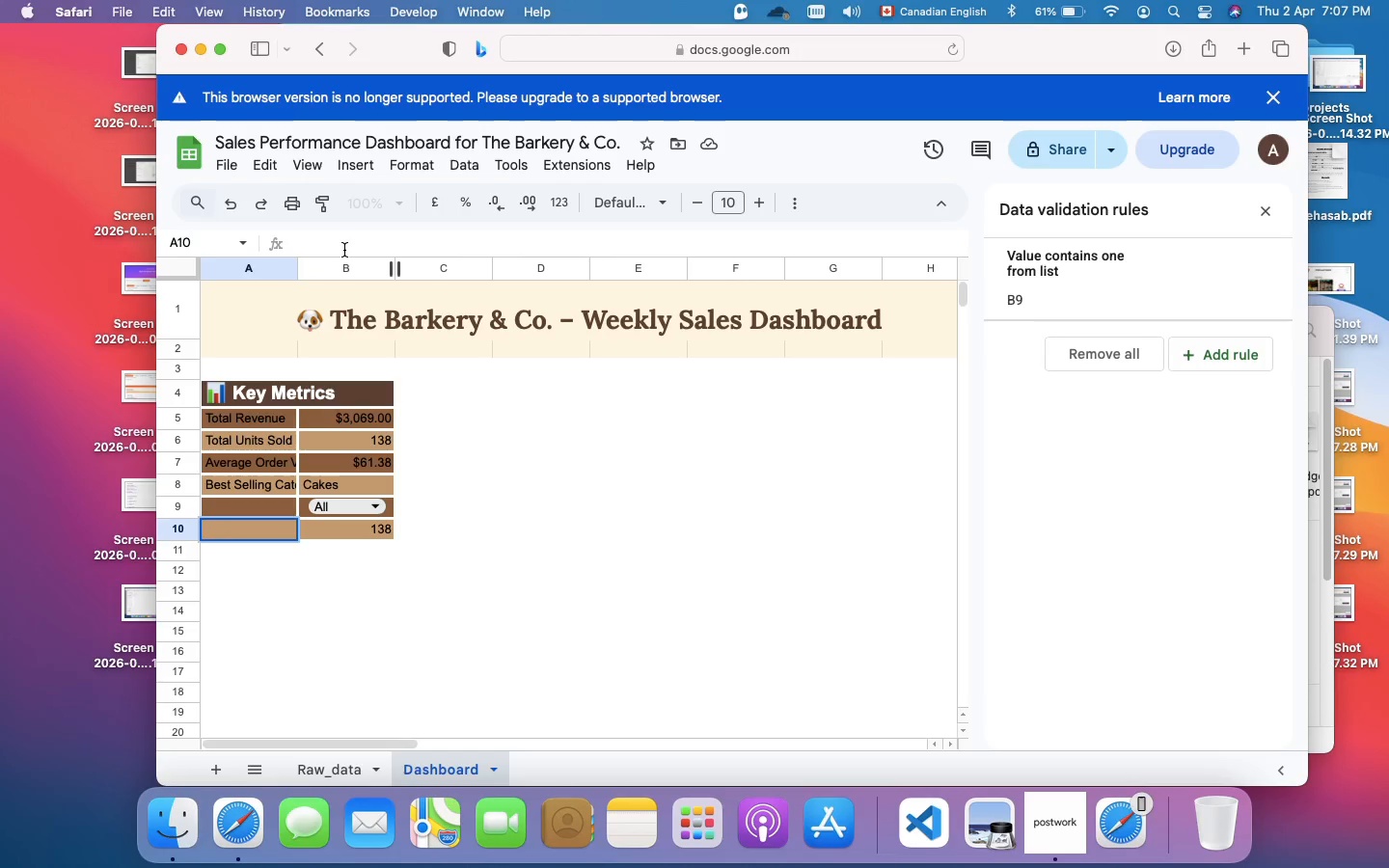 
key(Meta+V)
 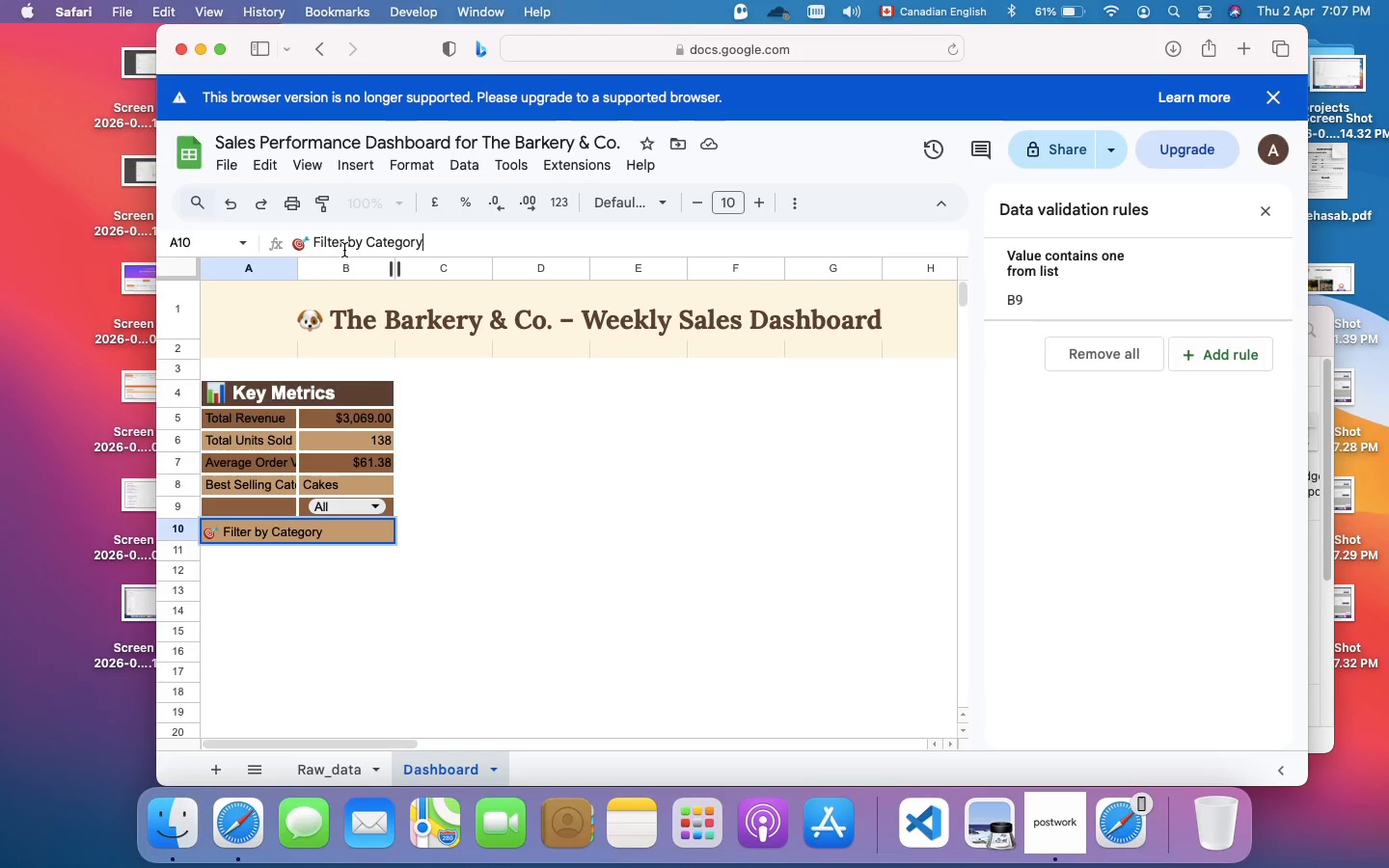 
key(Enter)
 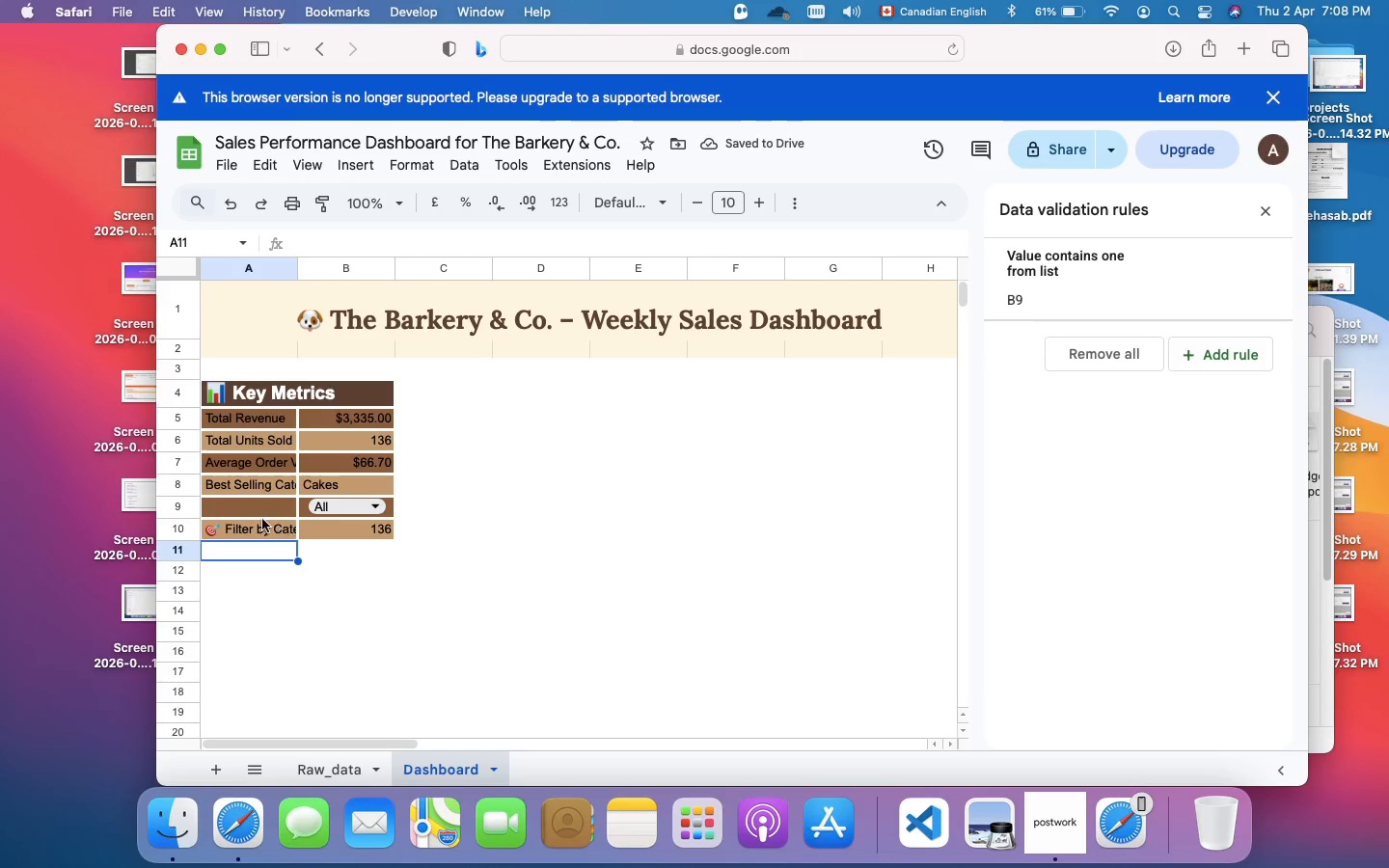 
left_click([252, 512])
 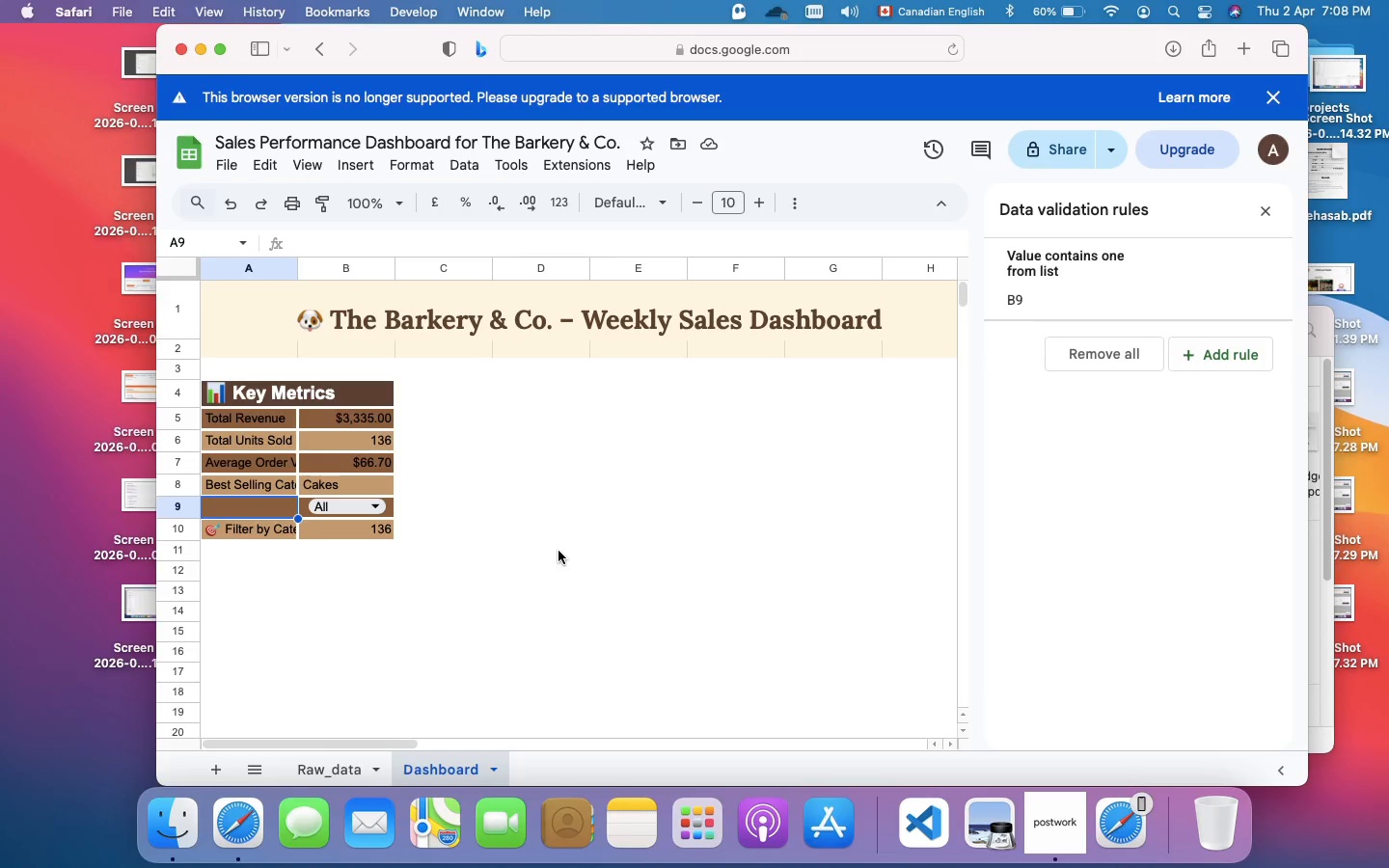 
wait(55.37)
 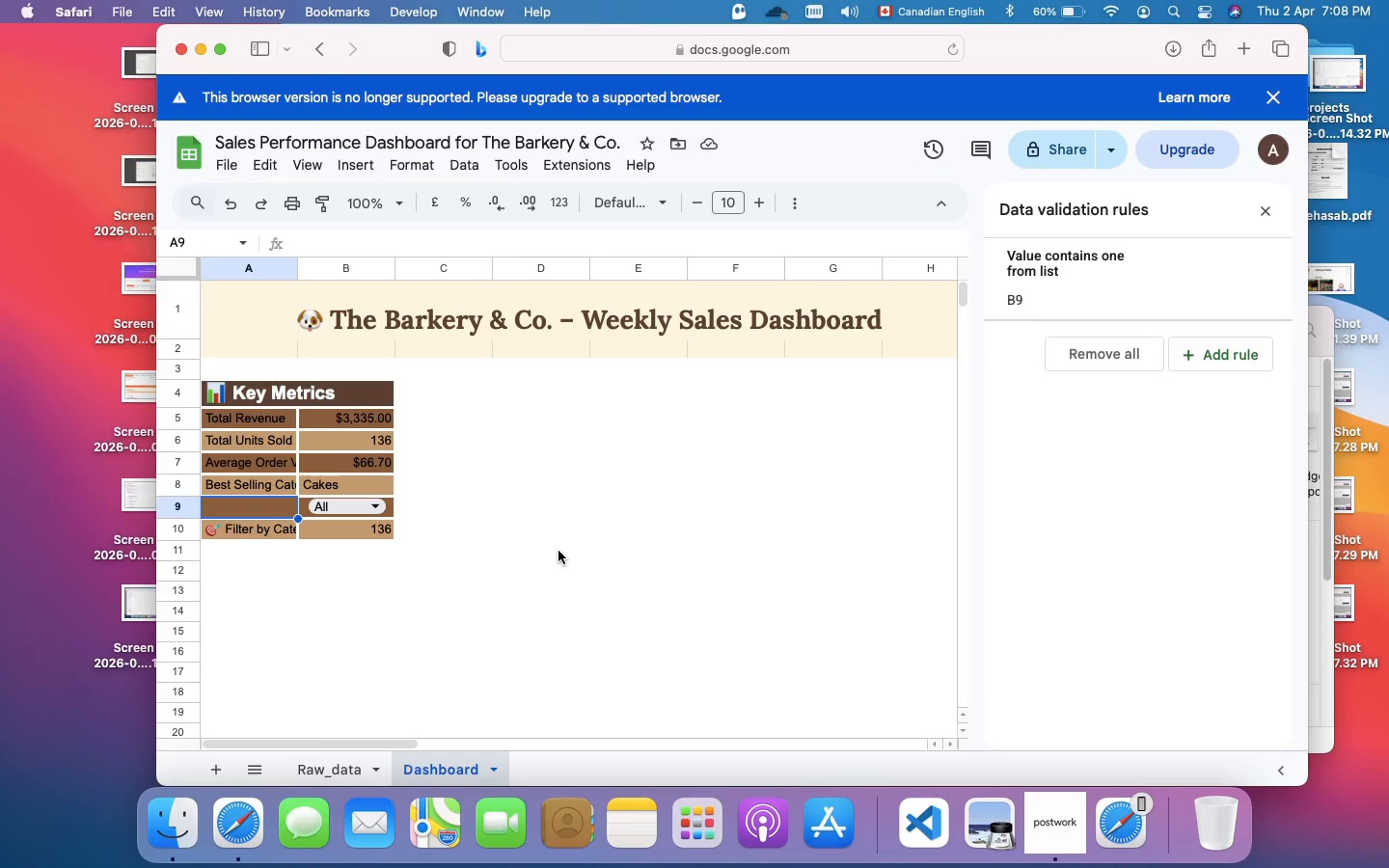 
left_click([477, 388])
 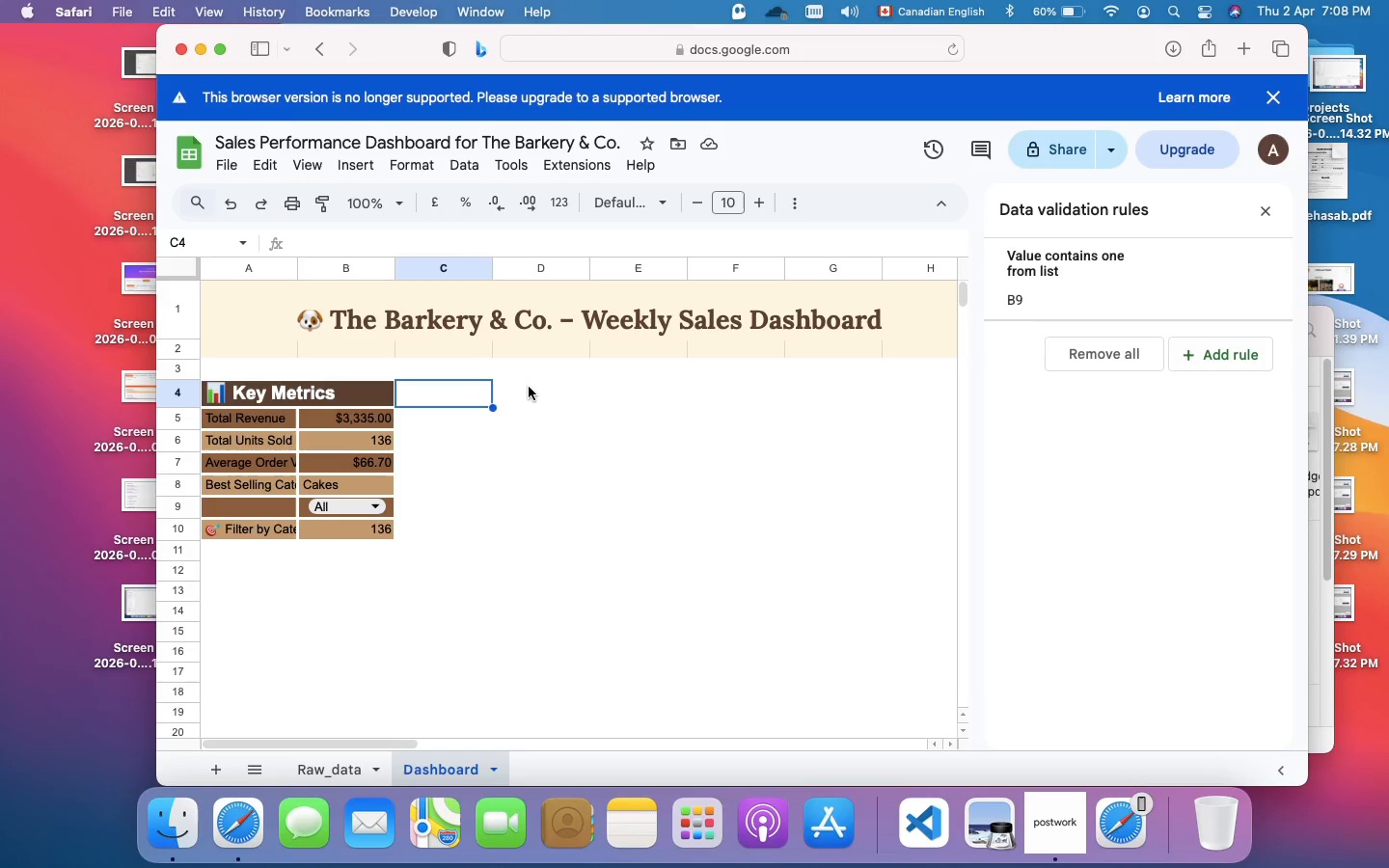 
left_click([529, 387])
 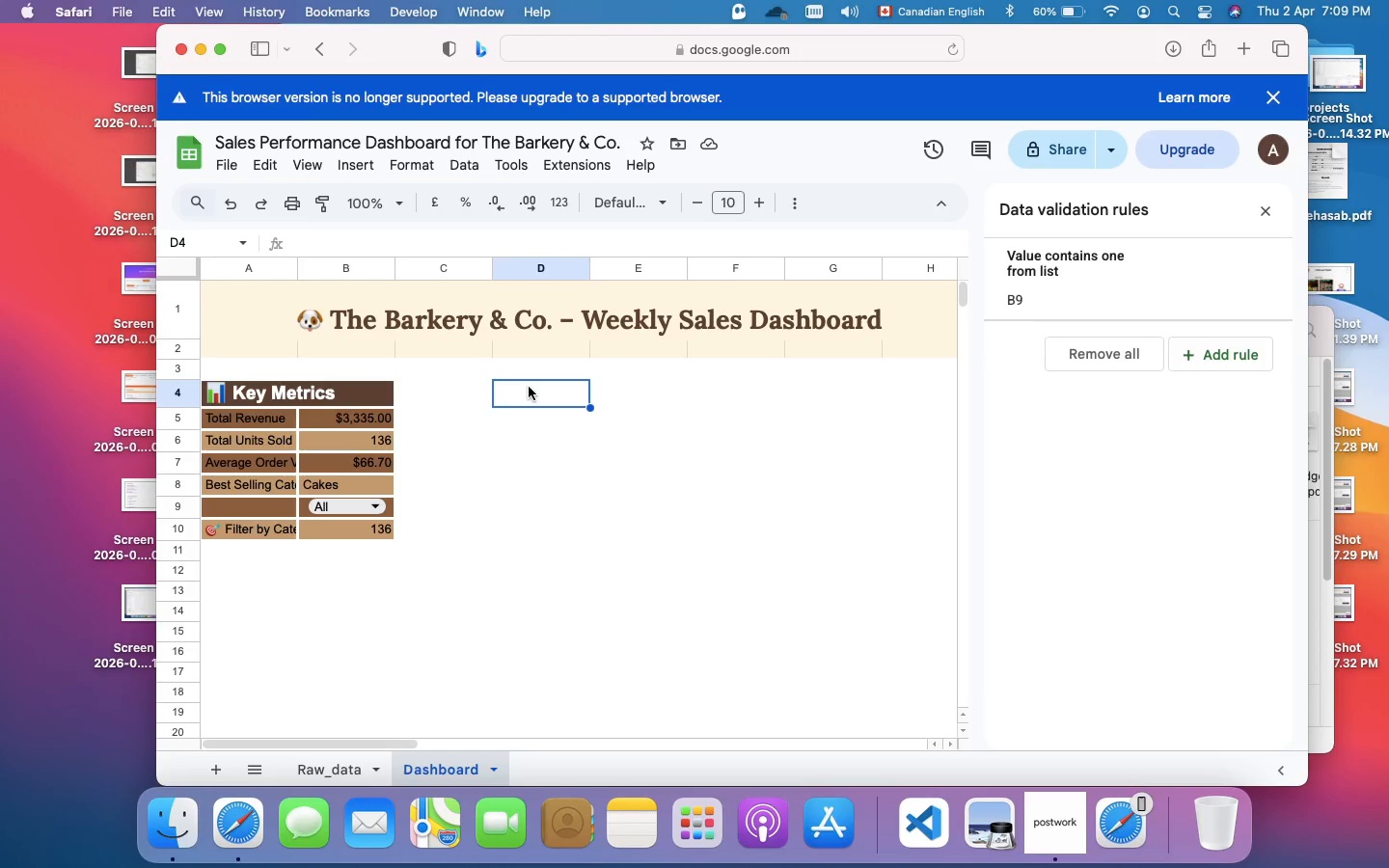 
wait(9.51)
 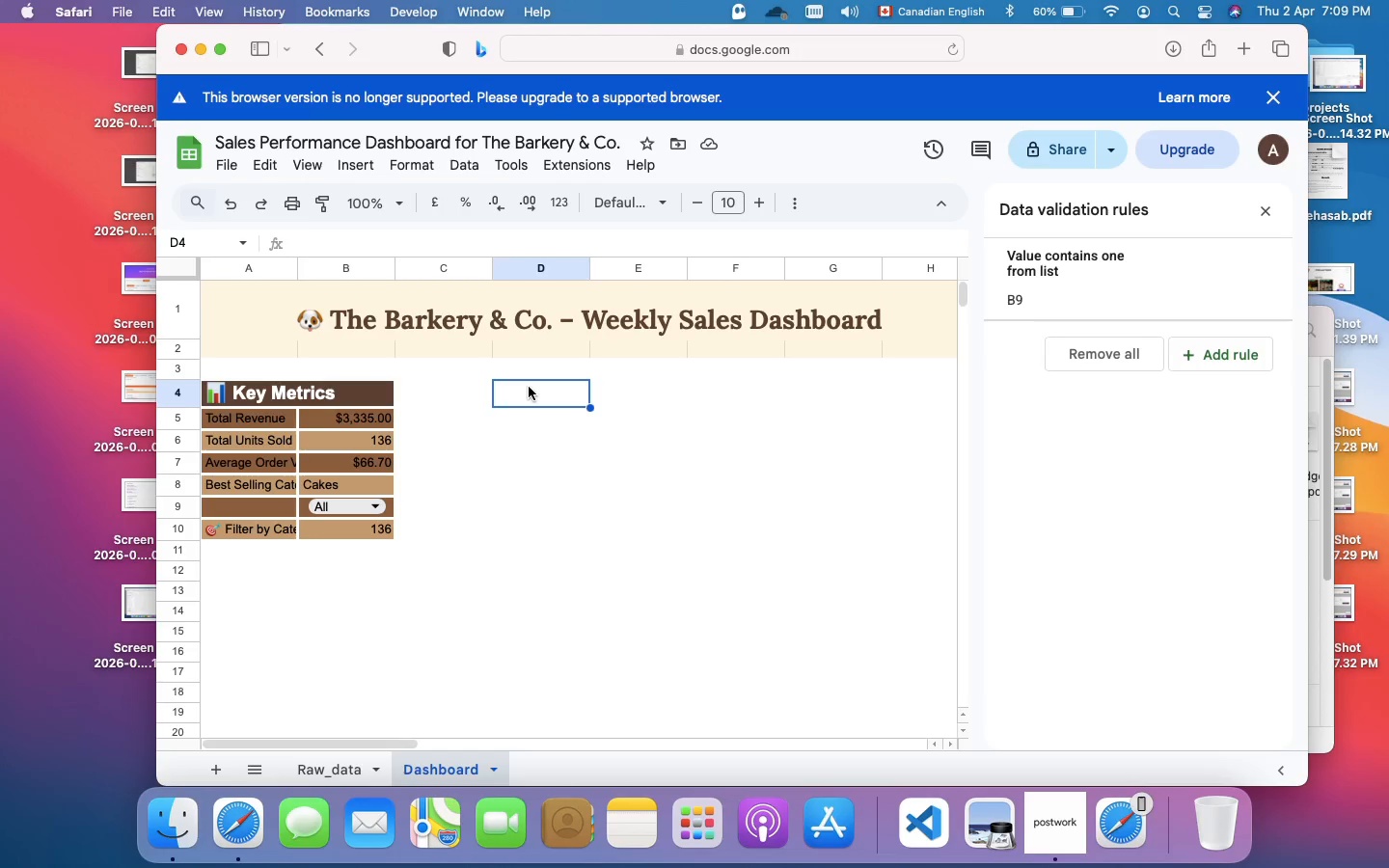 
left_click([485, 389])
 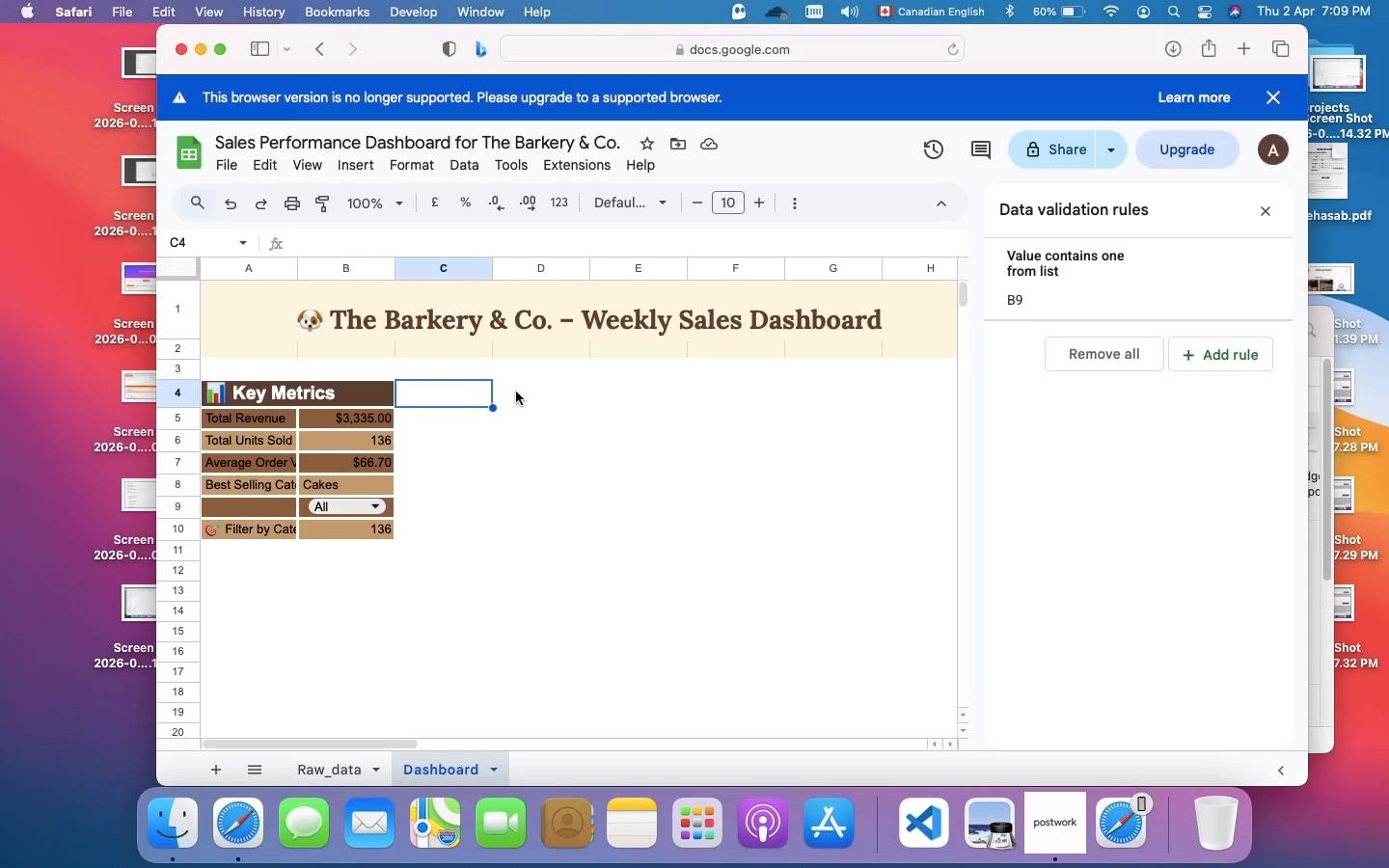 
left_click([516, 392])
 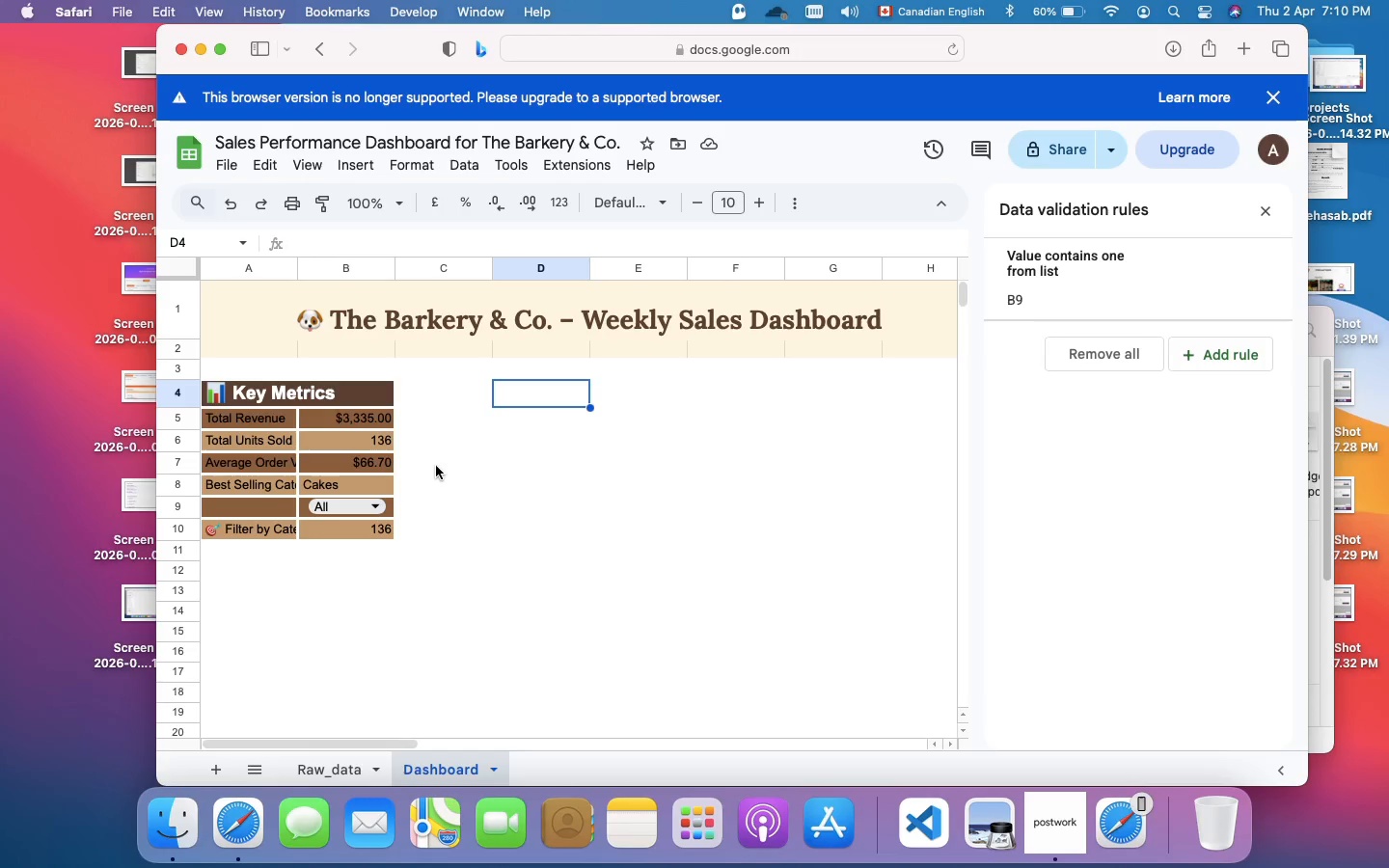 
wait(68.57)
 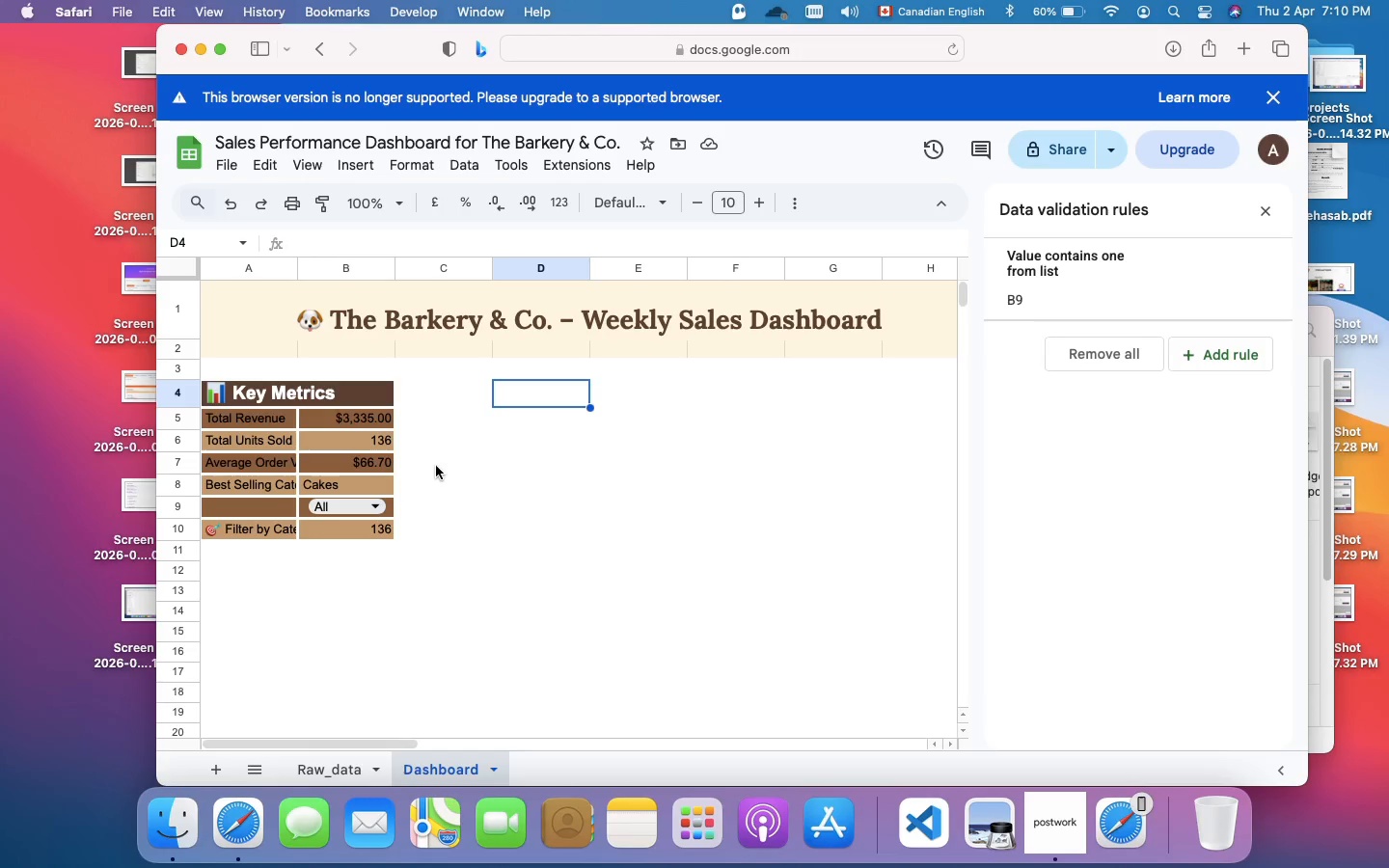 
left_click([370, 532])
 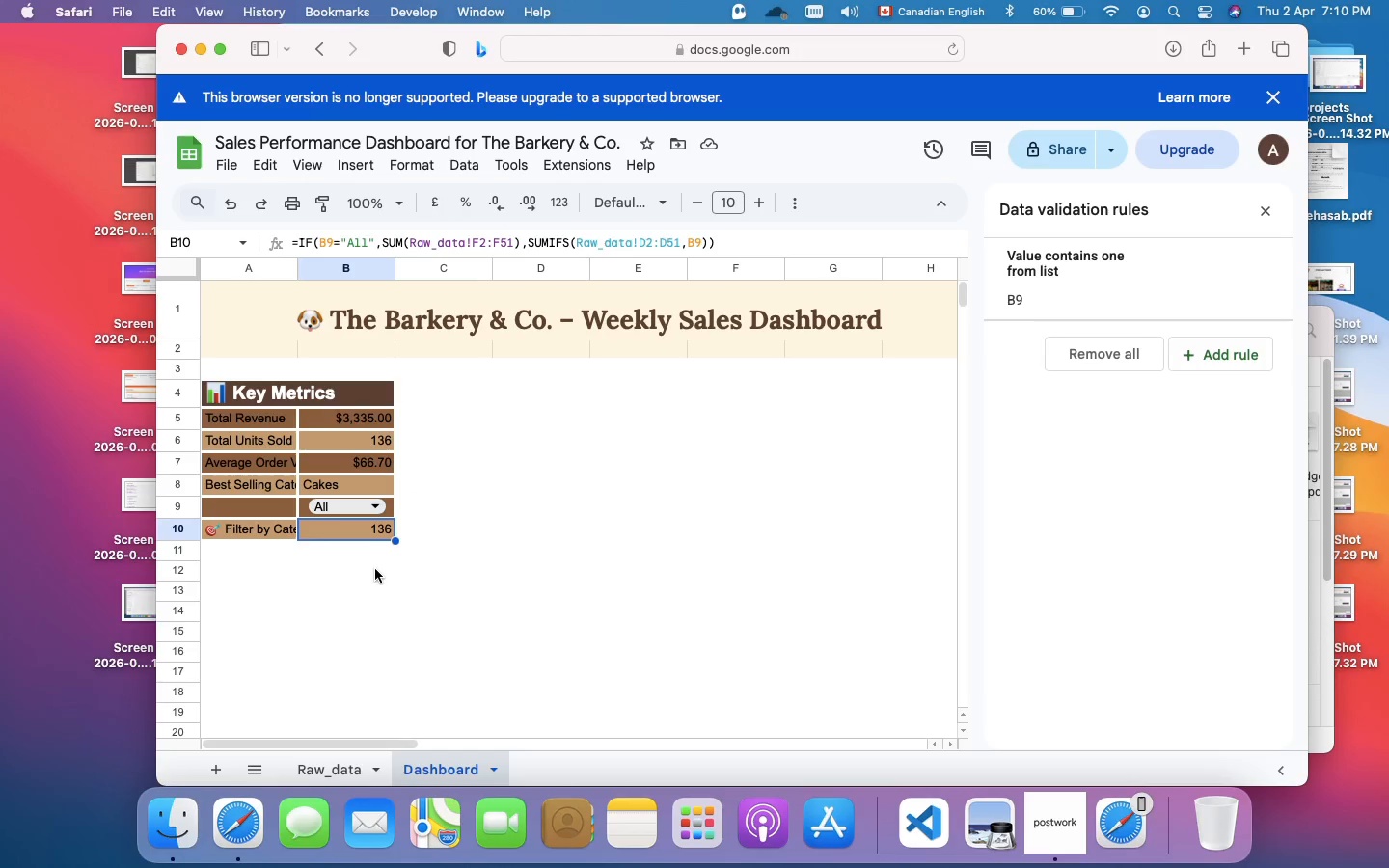 
left_click([381, 583])
 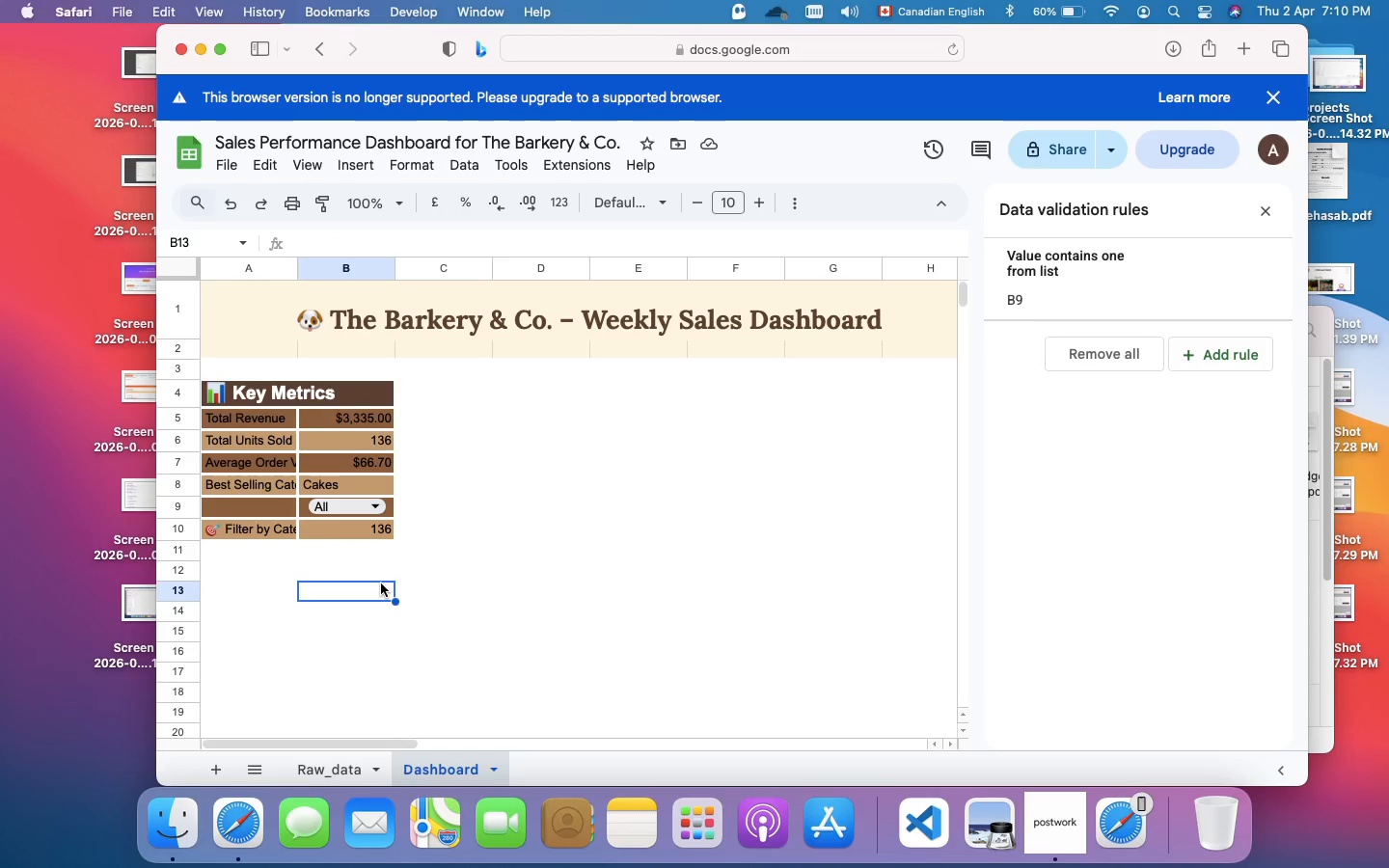 
wait(7.35)
 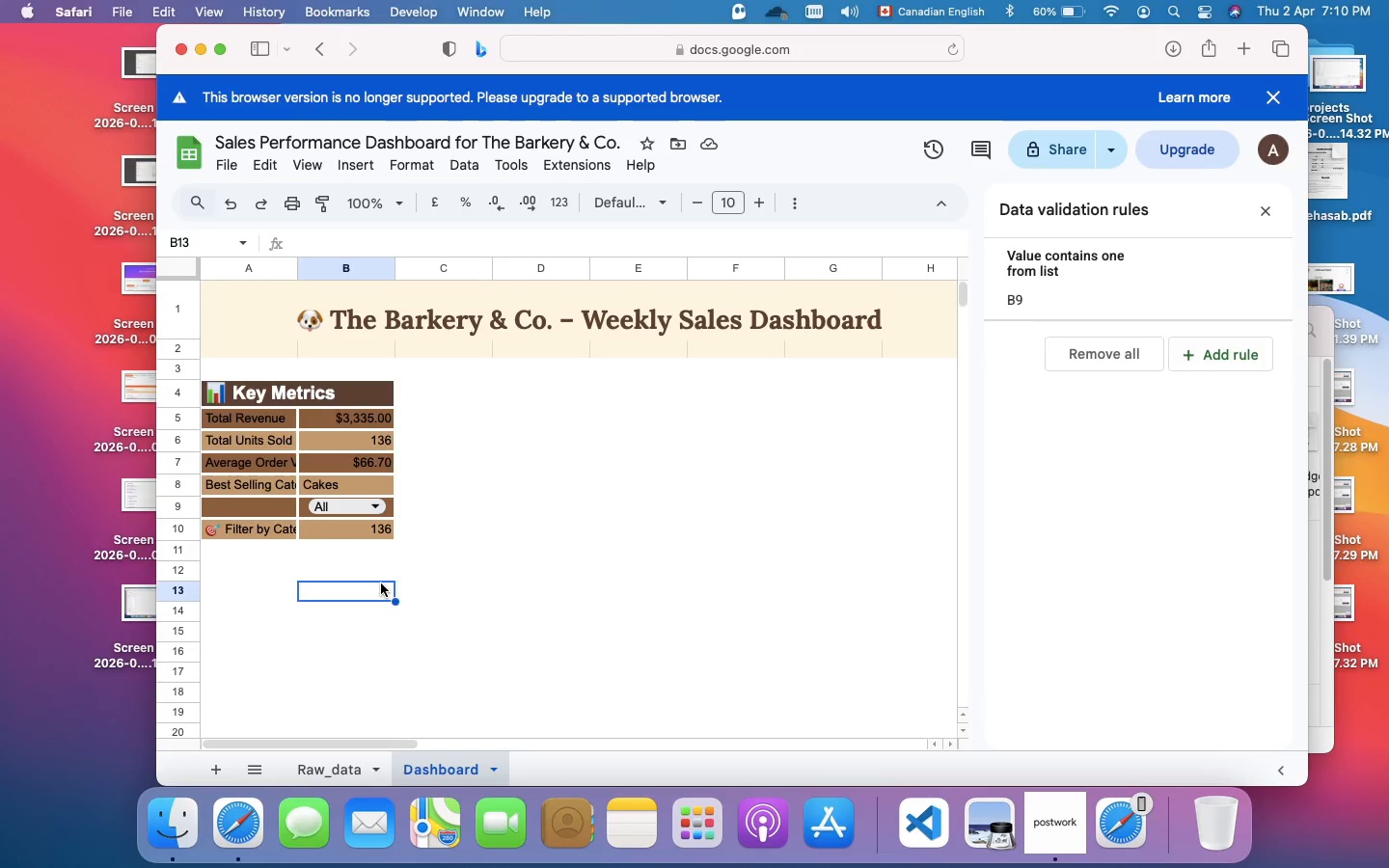 
left_click([243, 589])
 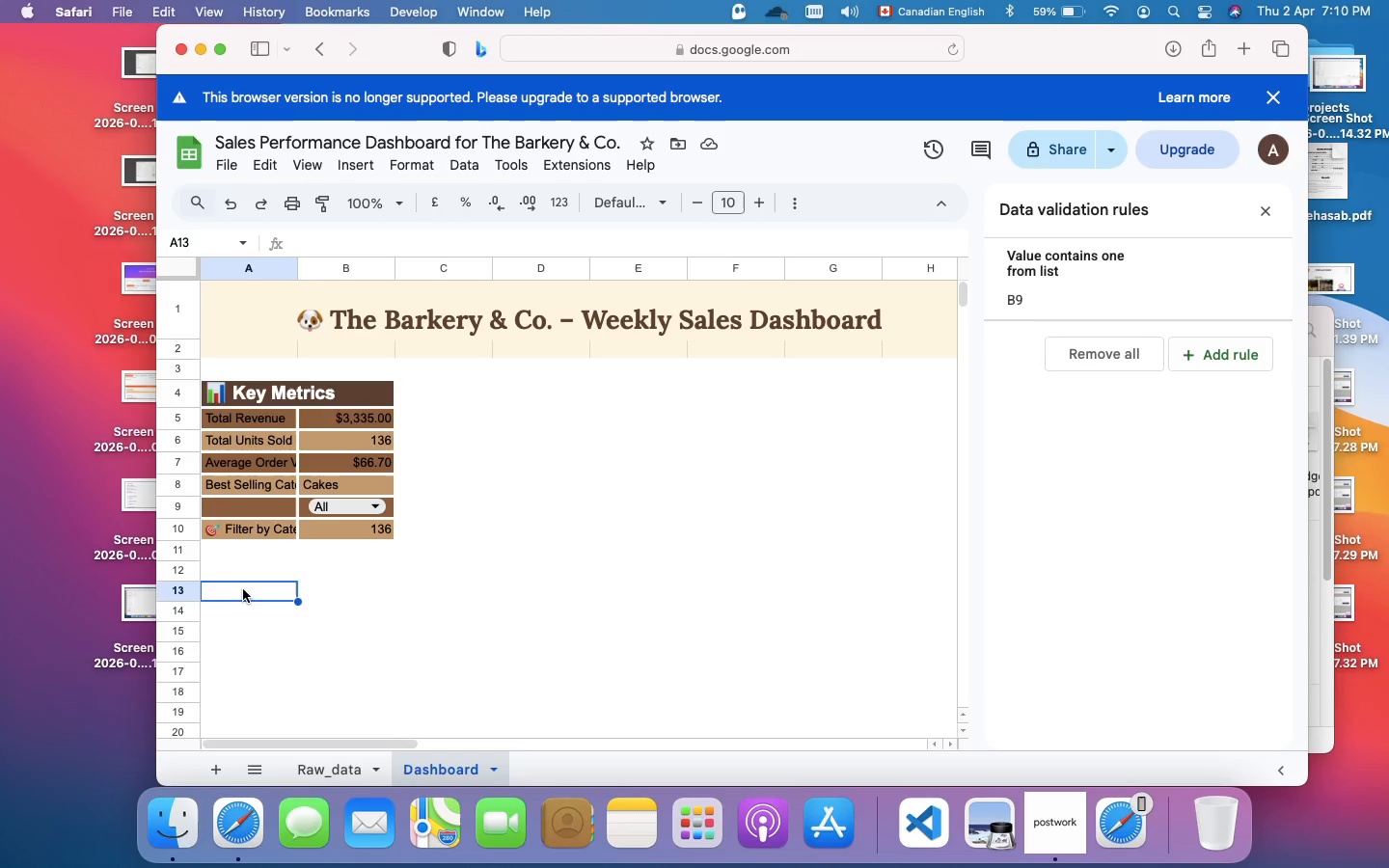 
wait(5.73)
 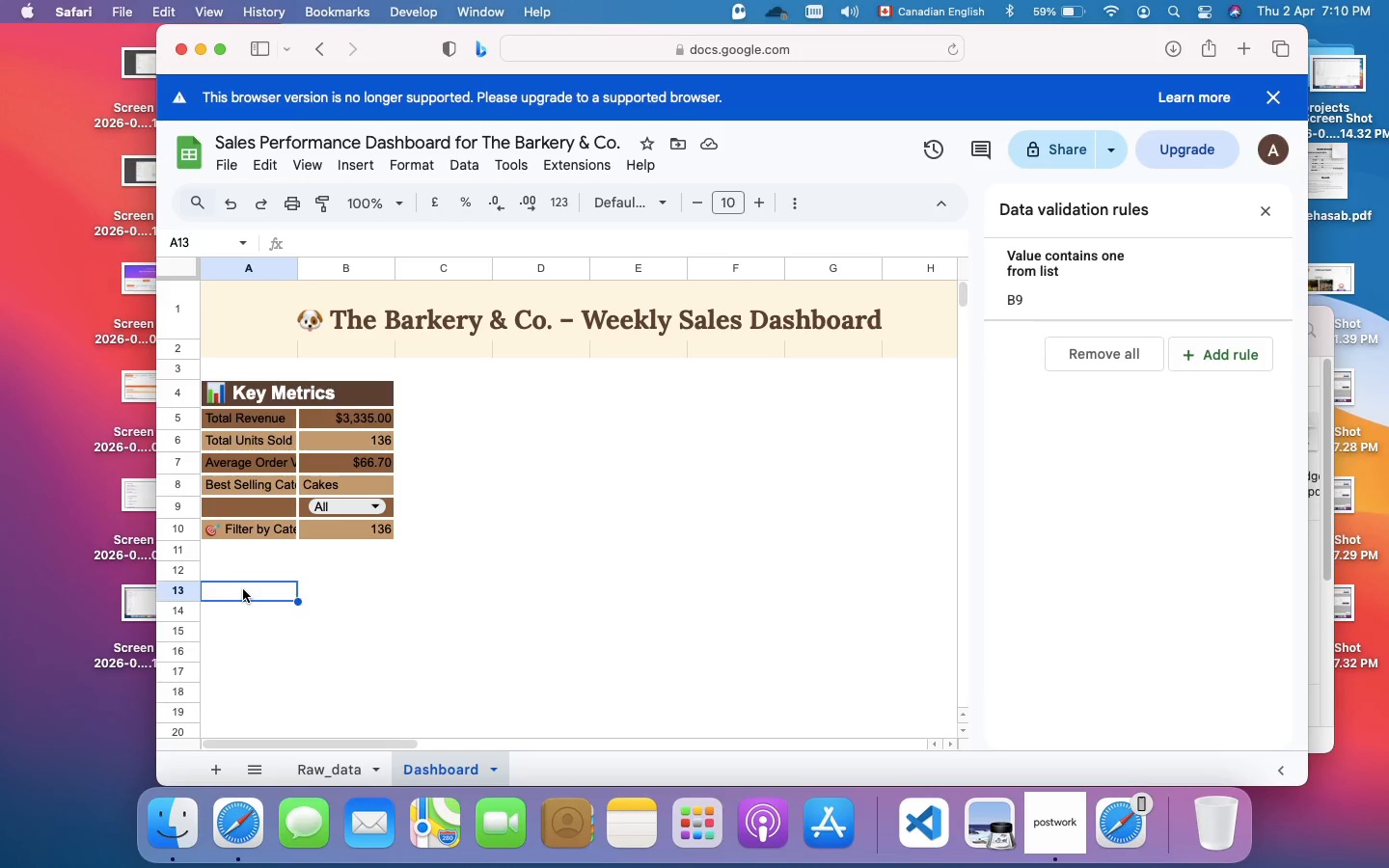 
key(Meta+V)
 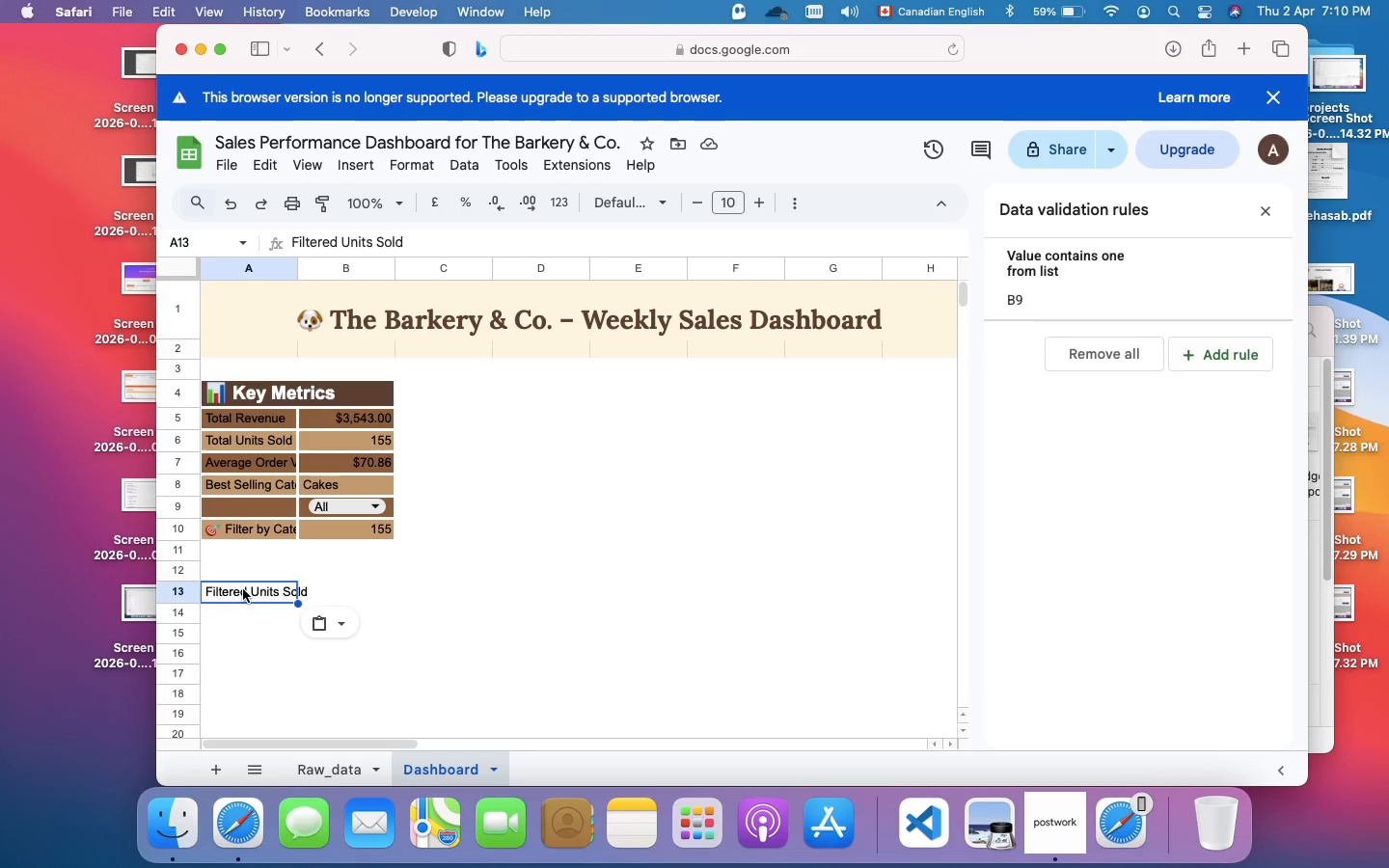 
wait(28.29)
 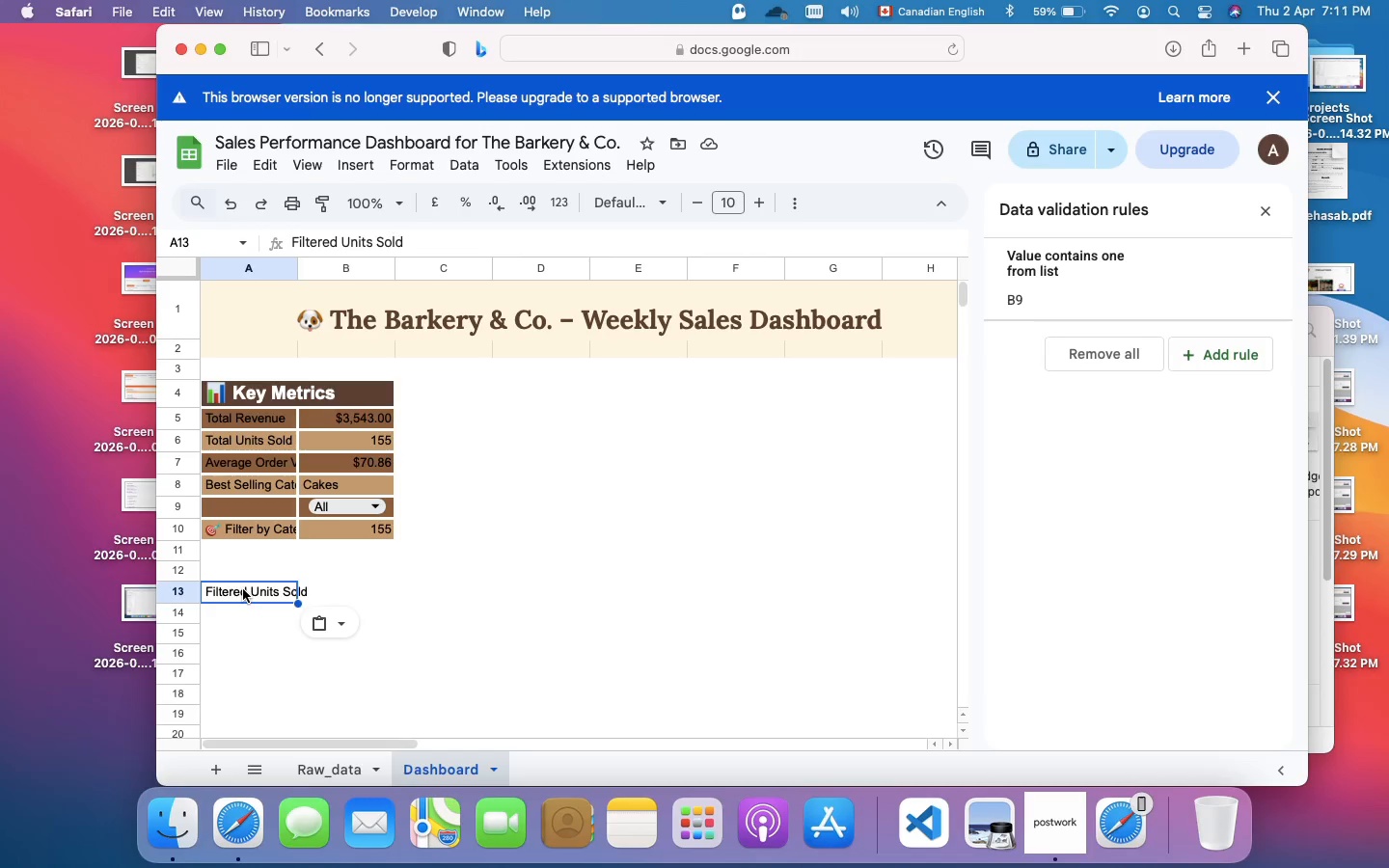 
key(Meta+Z)
 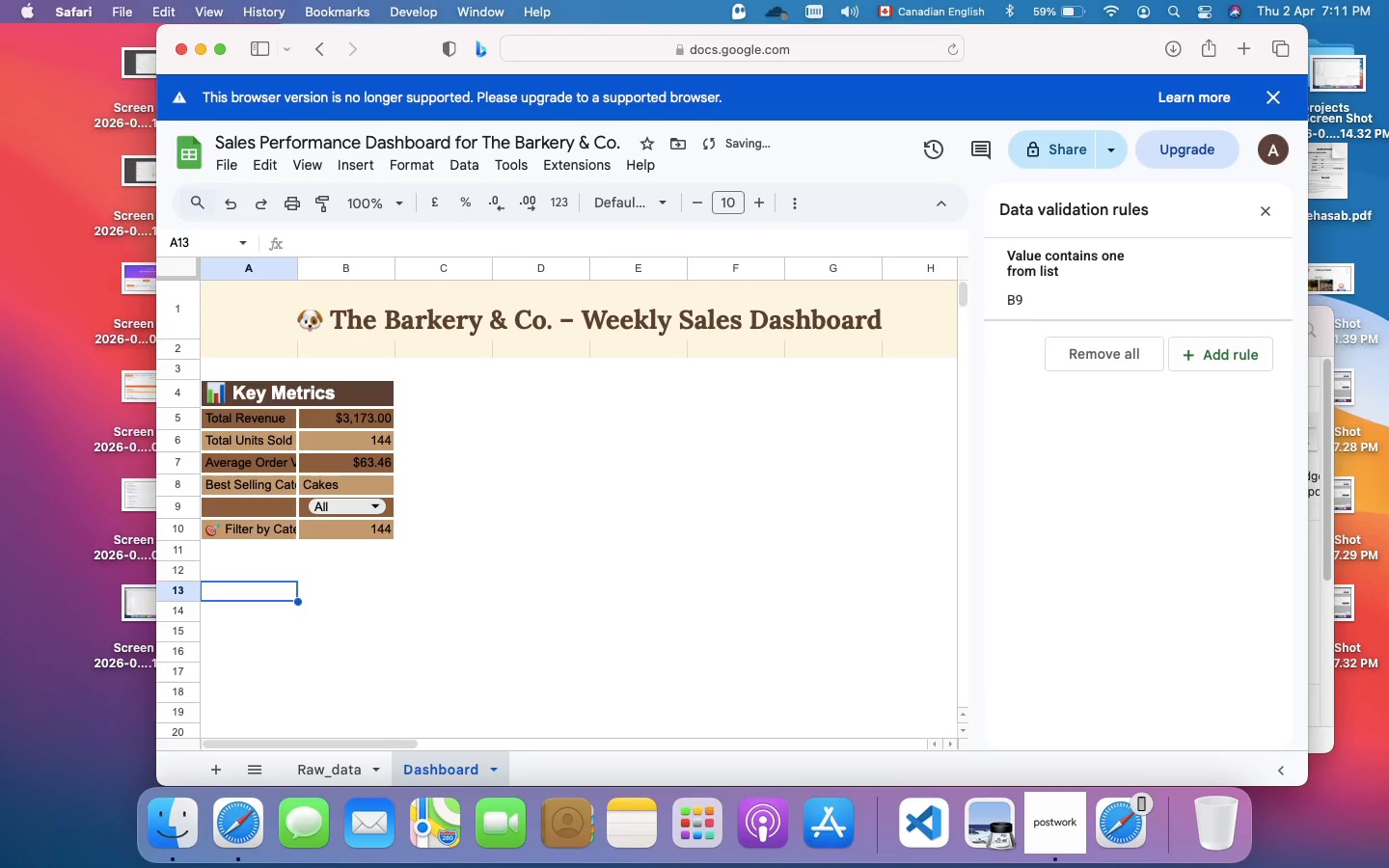 
hold_key(key=CommandLeft, duration=0.35)
 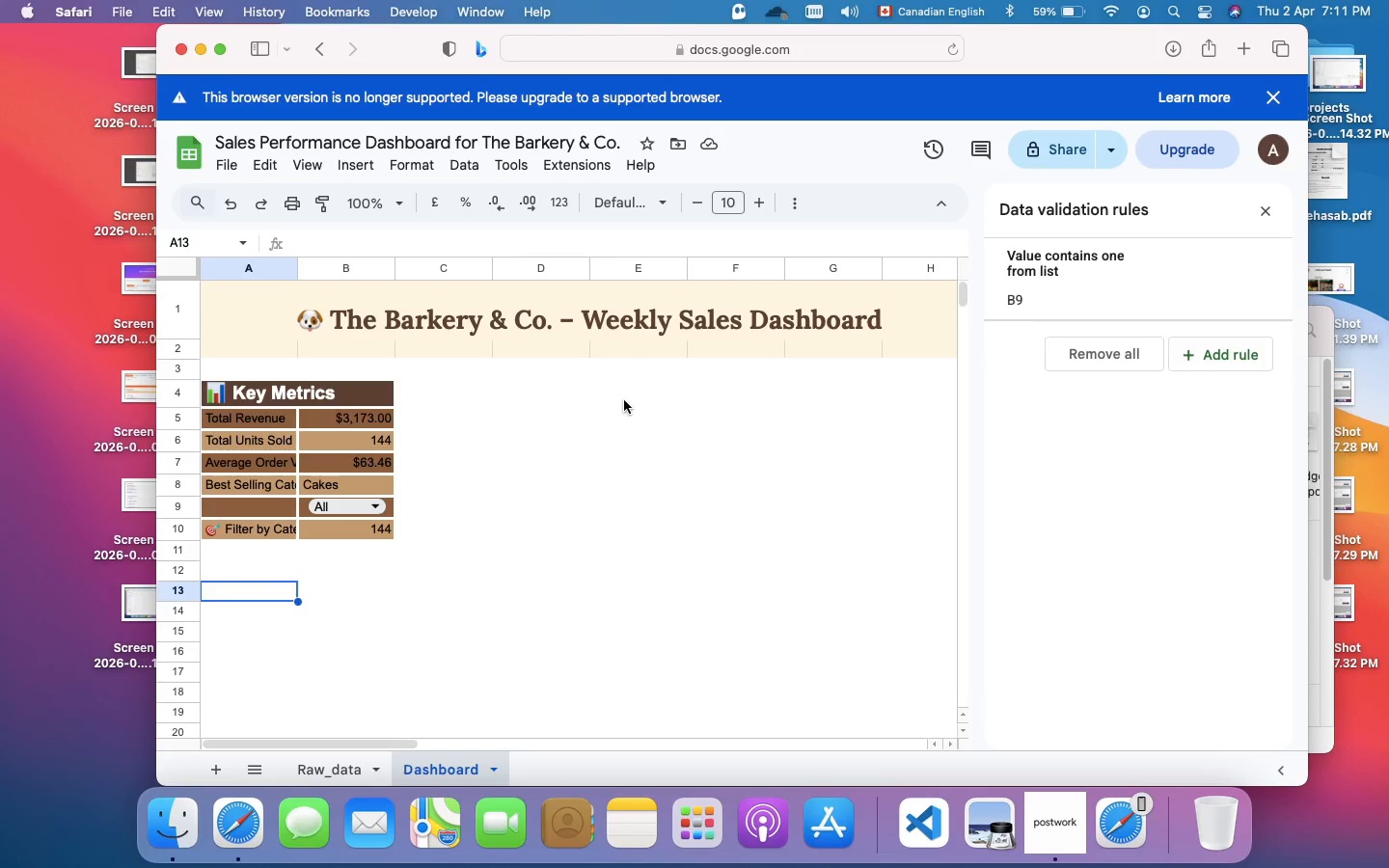 
wait(20.05)
 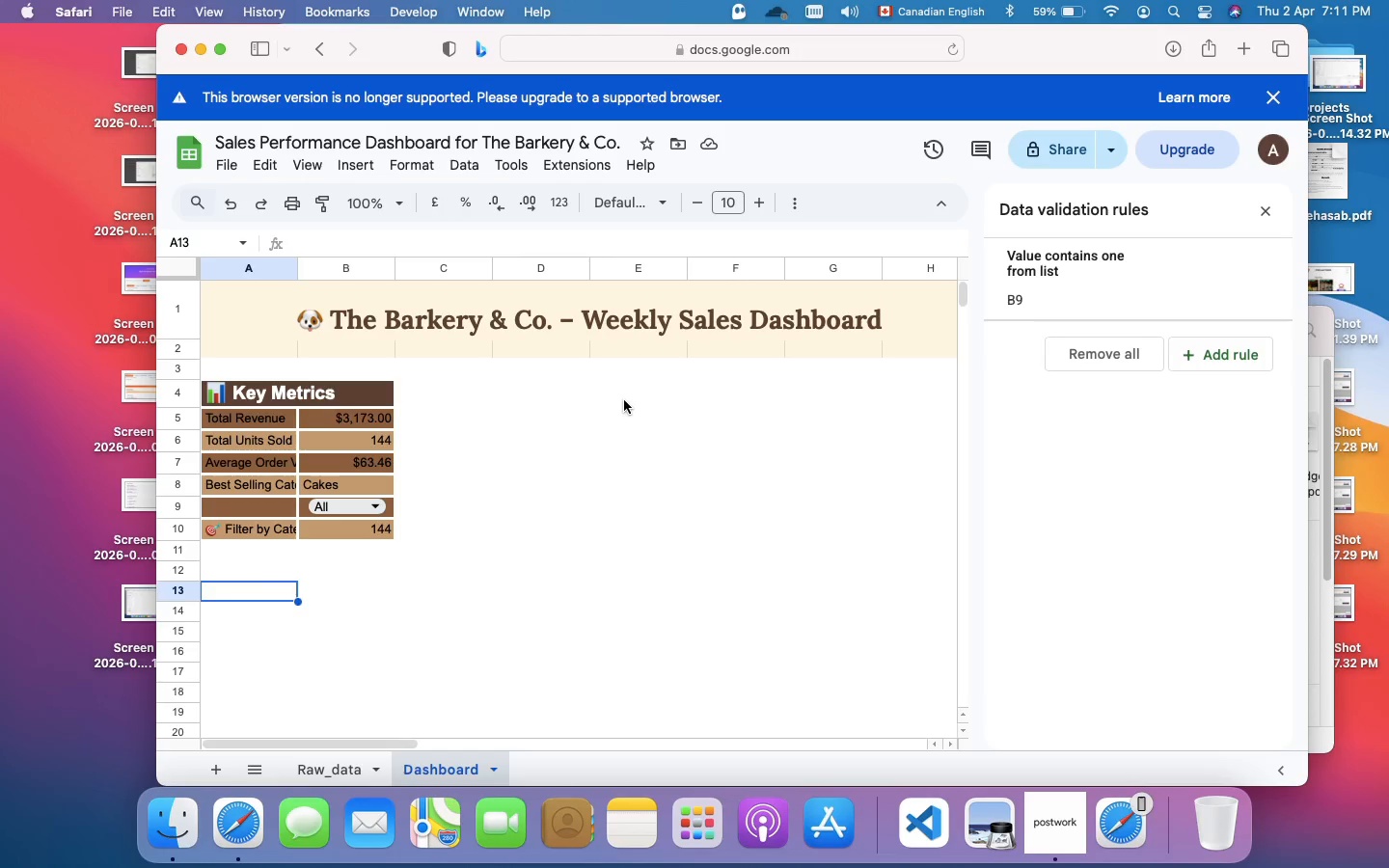 
left_click([566, 392])
 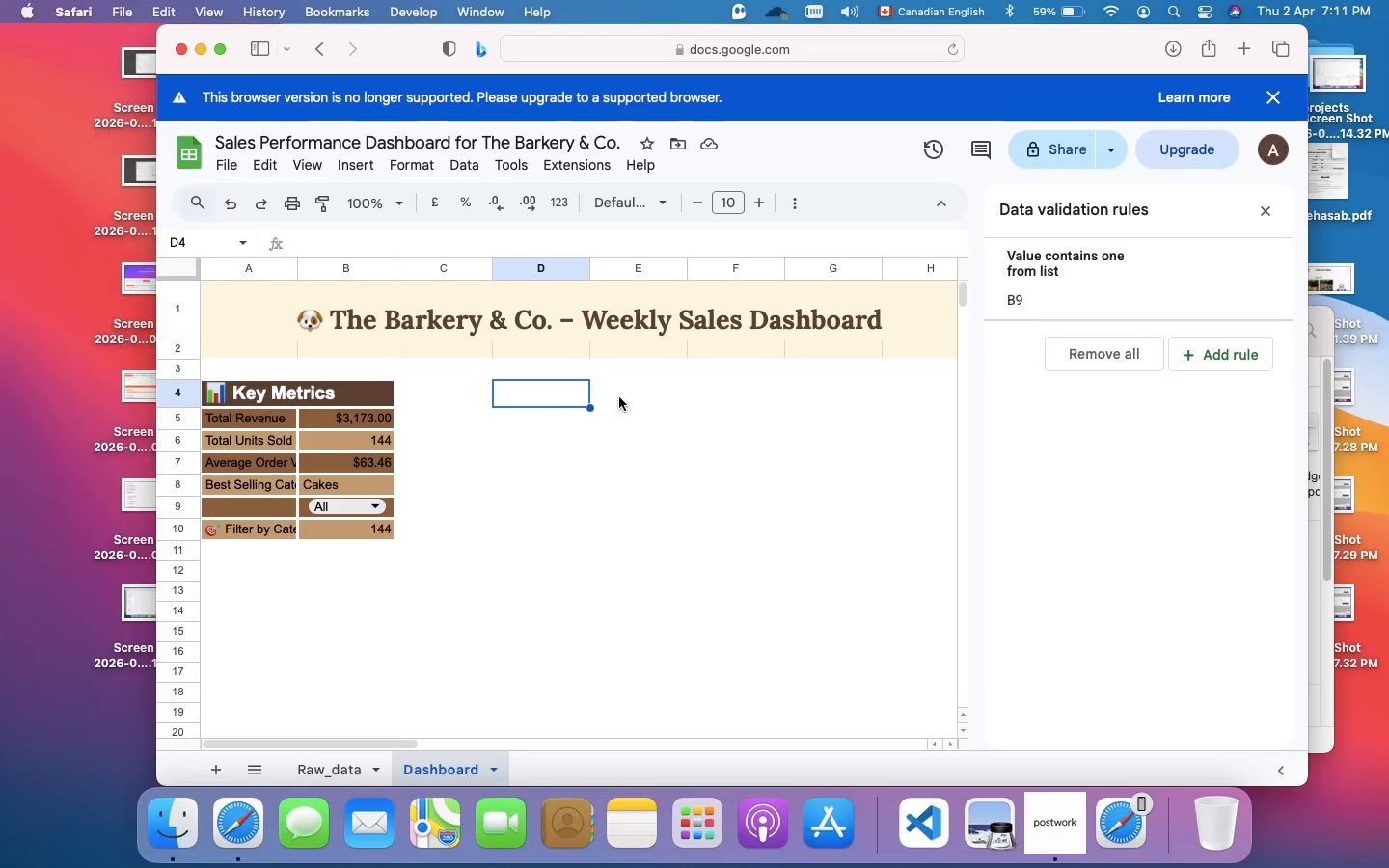 
left_click([619, 397])
 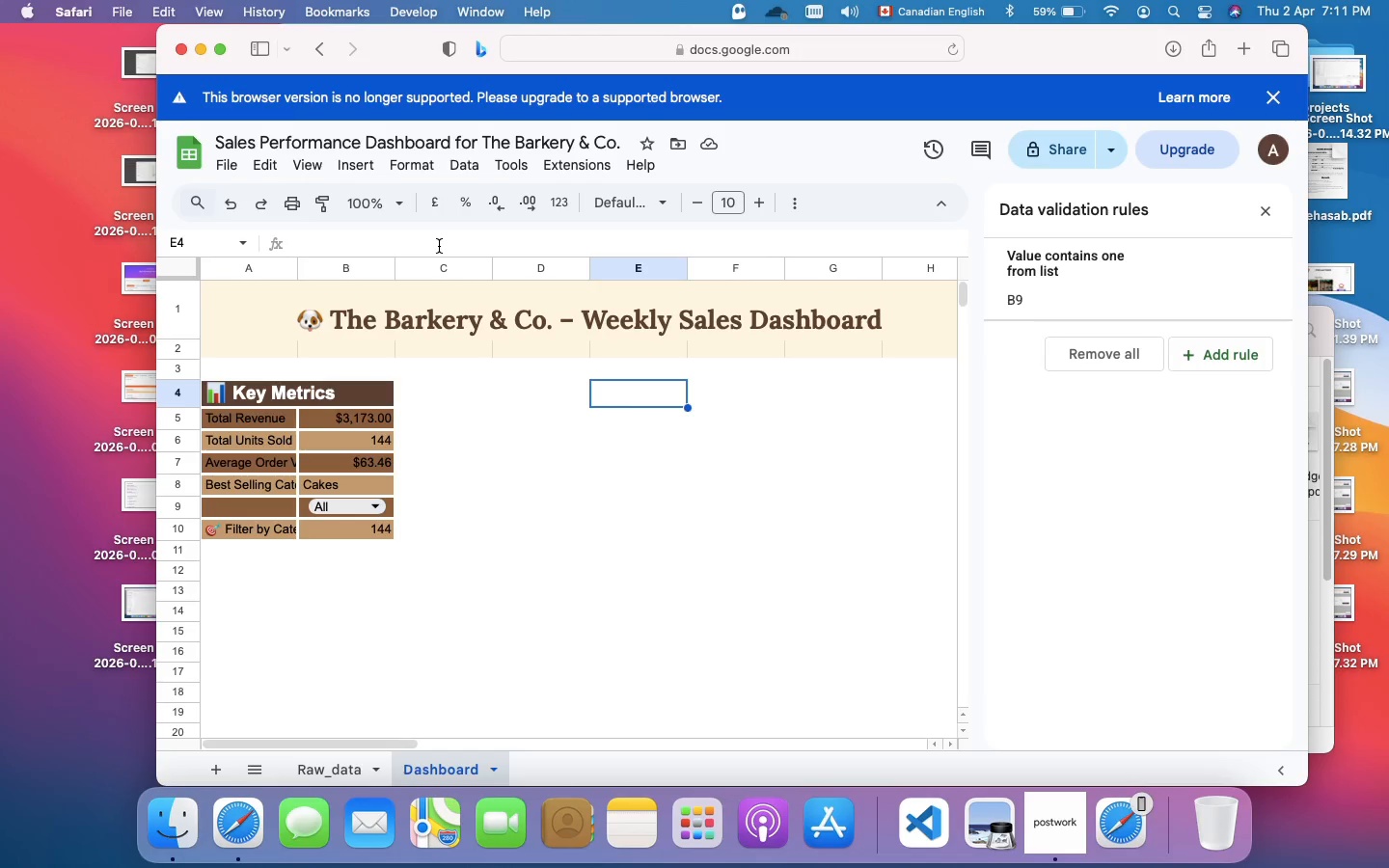 
left_click([439, 246])
 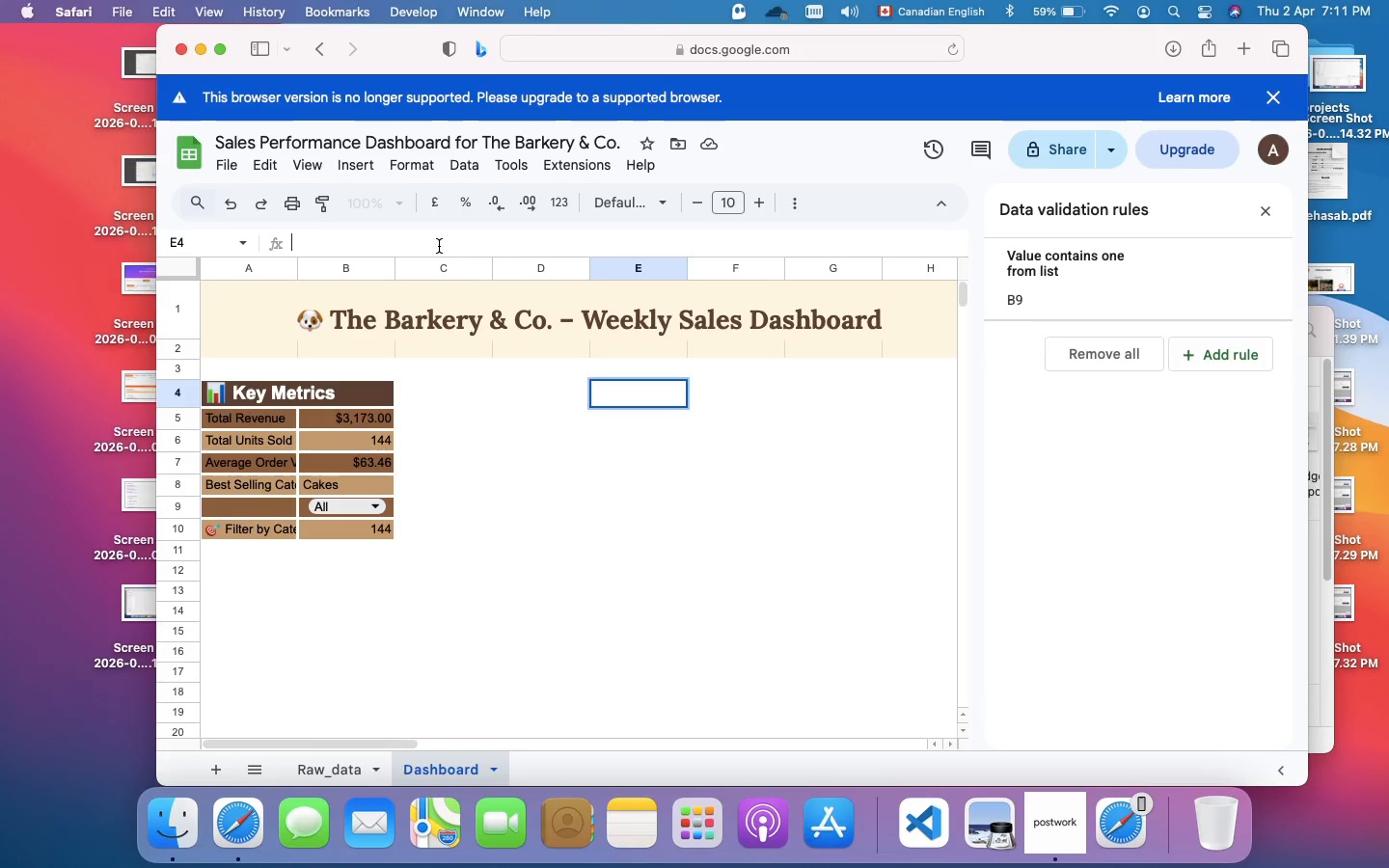 
wait(29.29)
 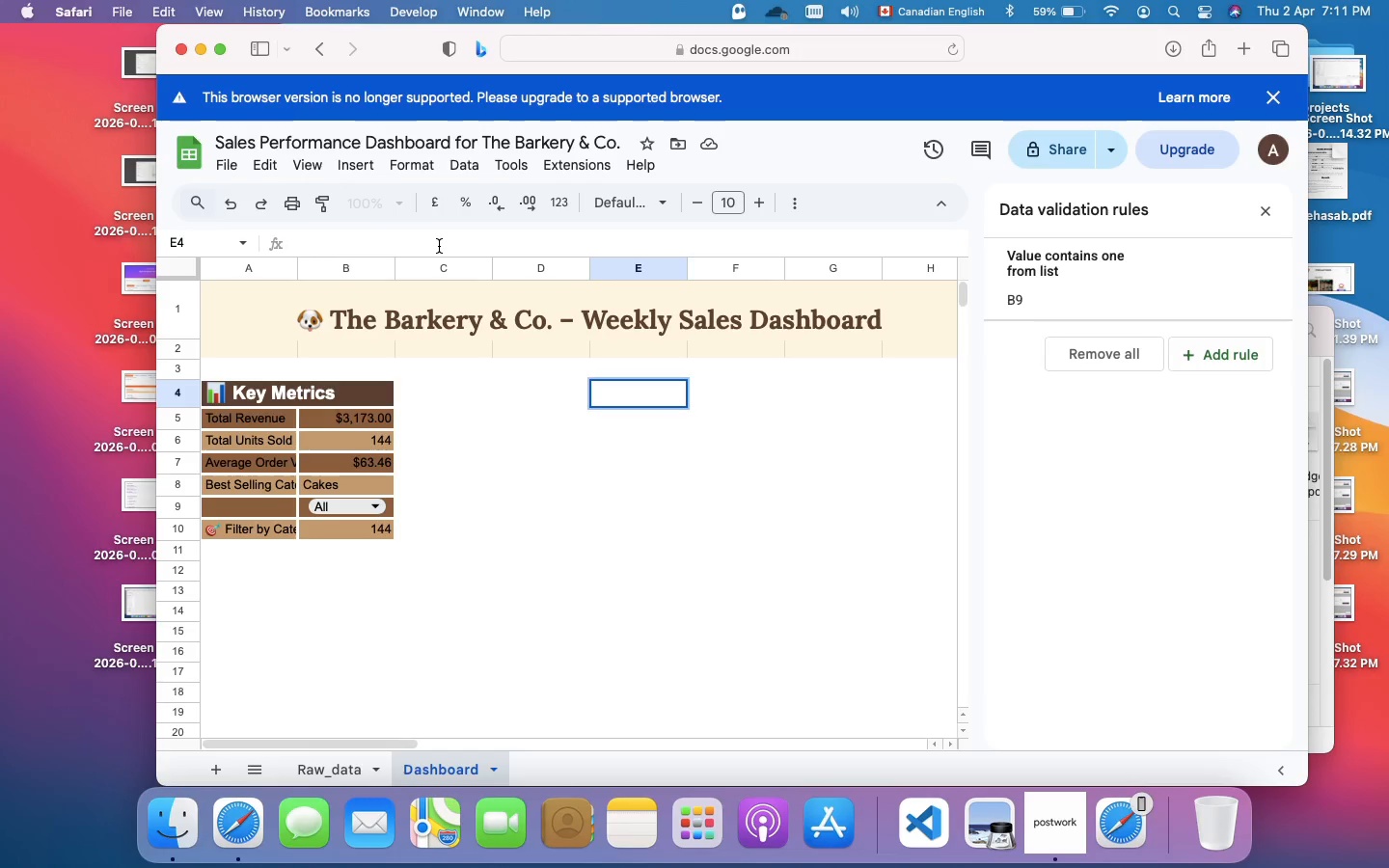 
key(Meta+V)
 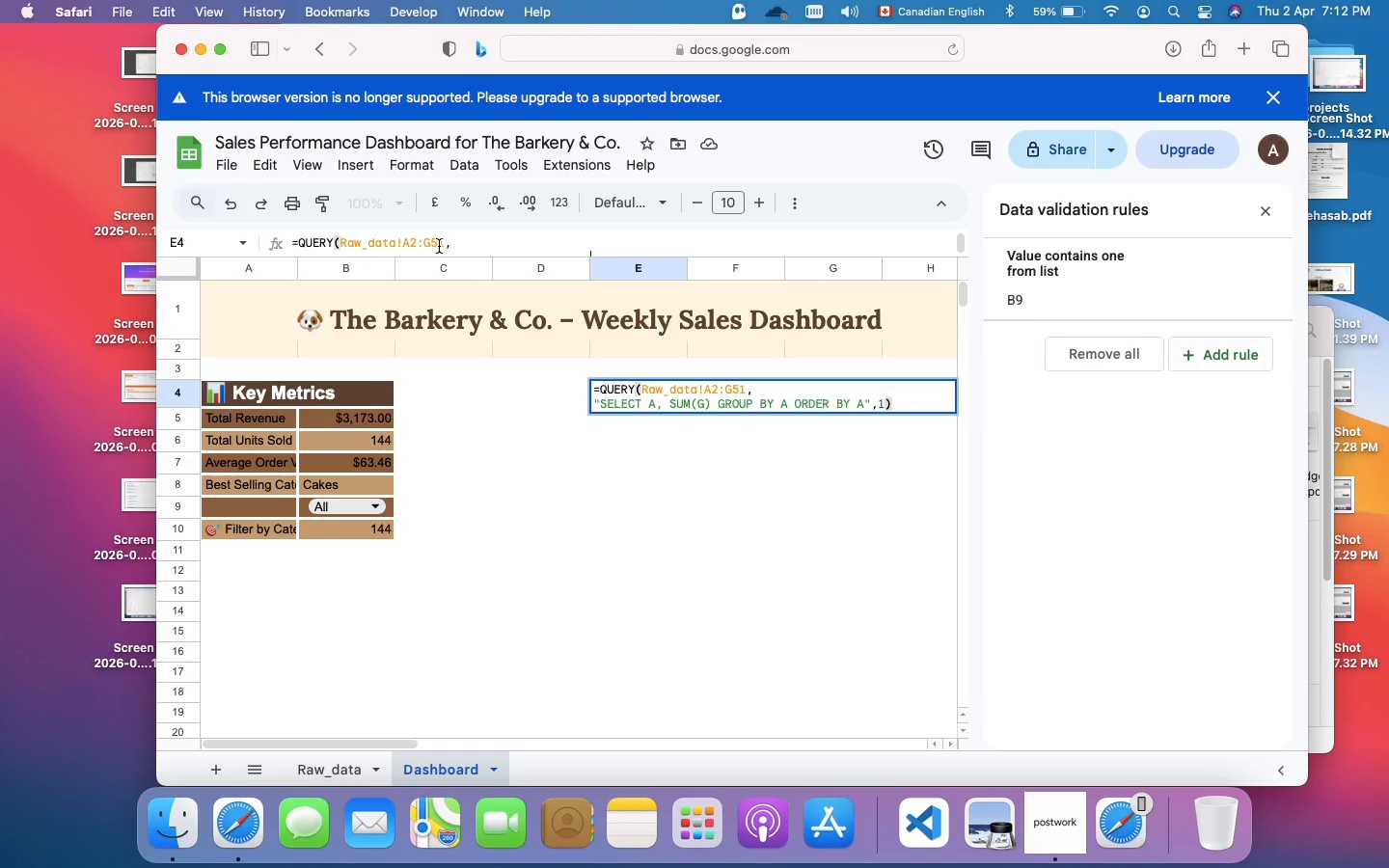 
key(Enter)
 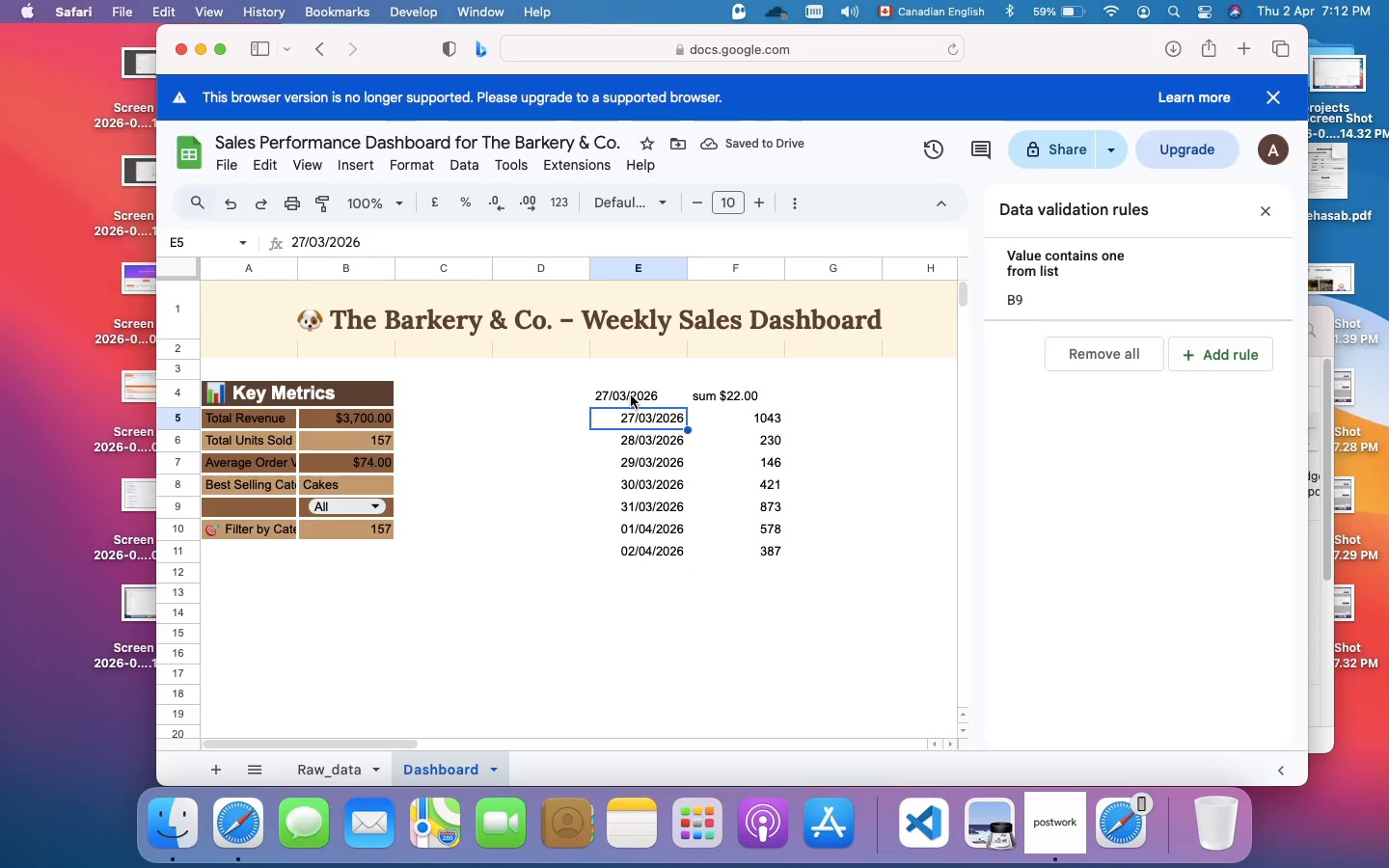 
left_click([630, 391])
 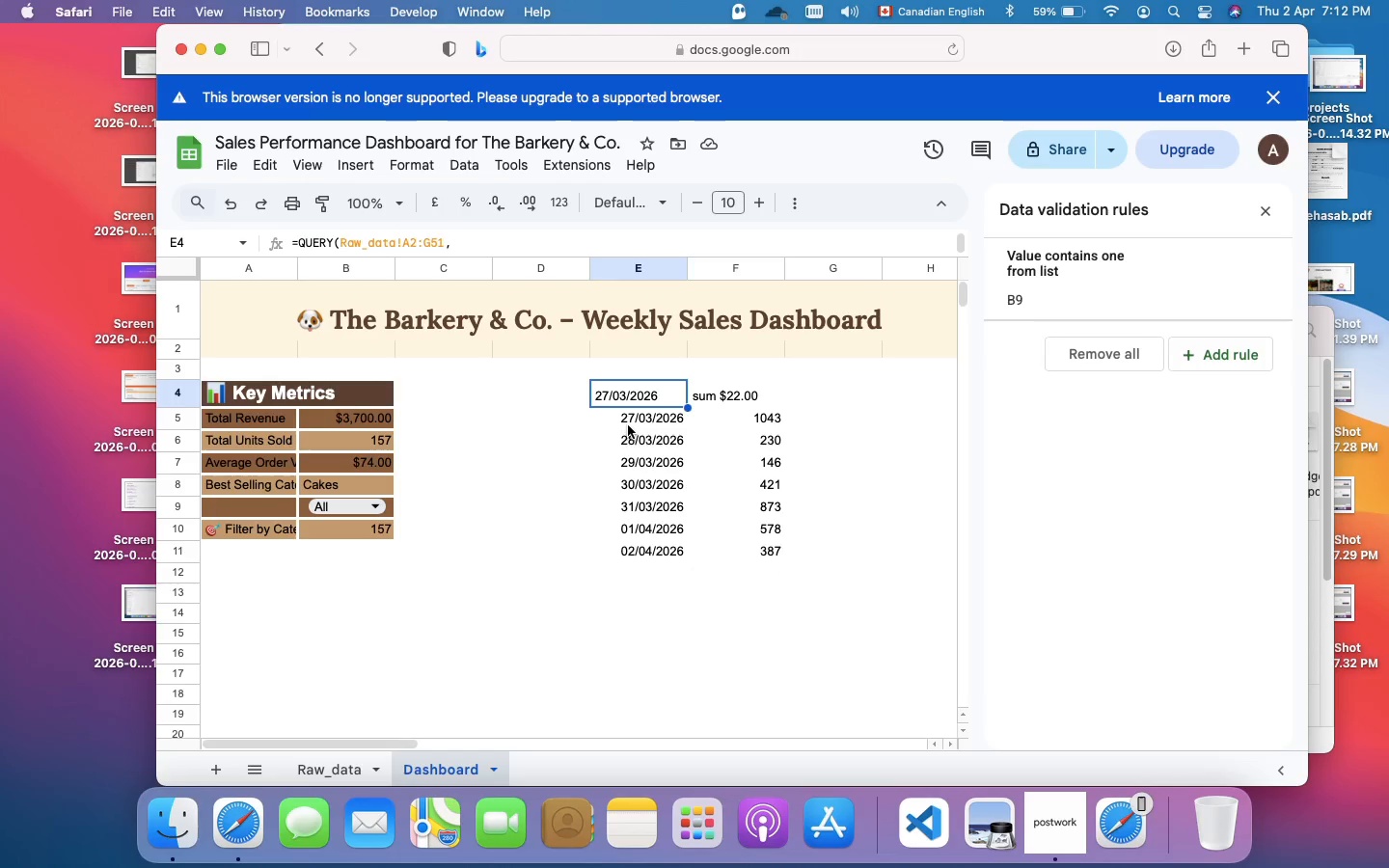 
left_click([634, 415])
 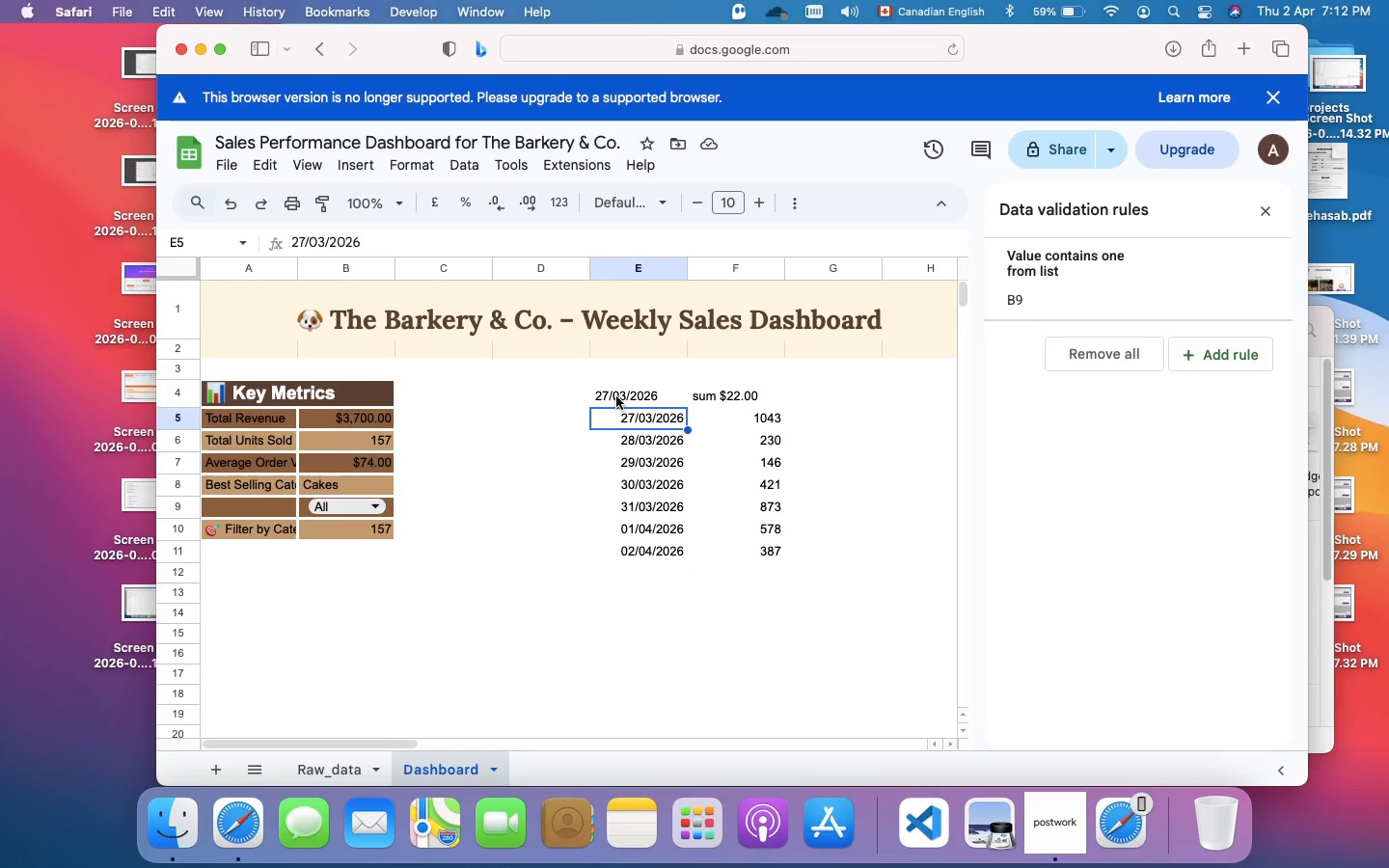 
left_click([616, 396])
 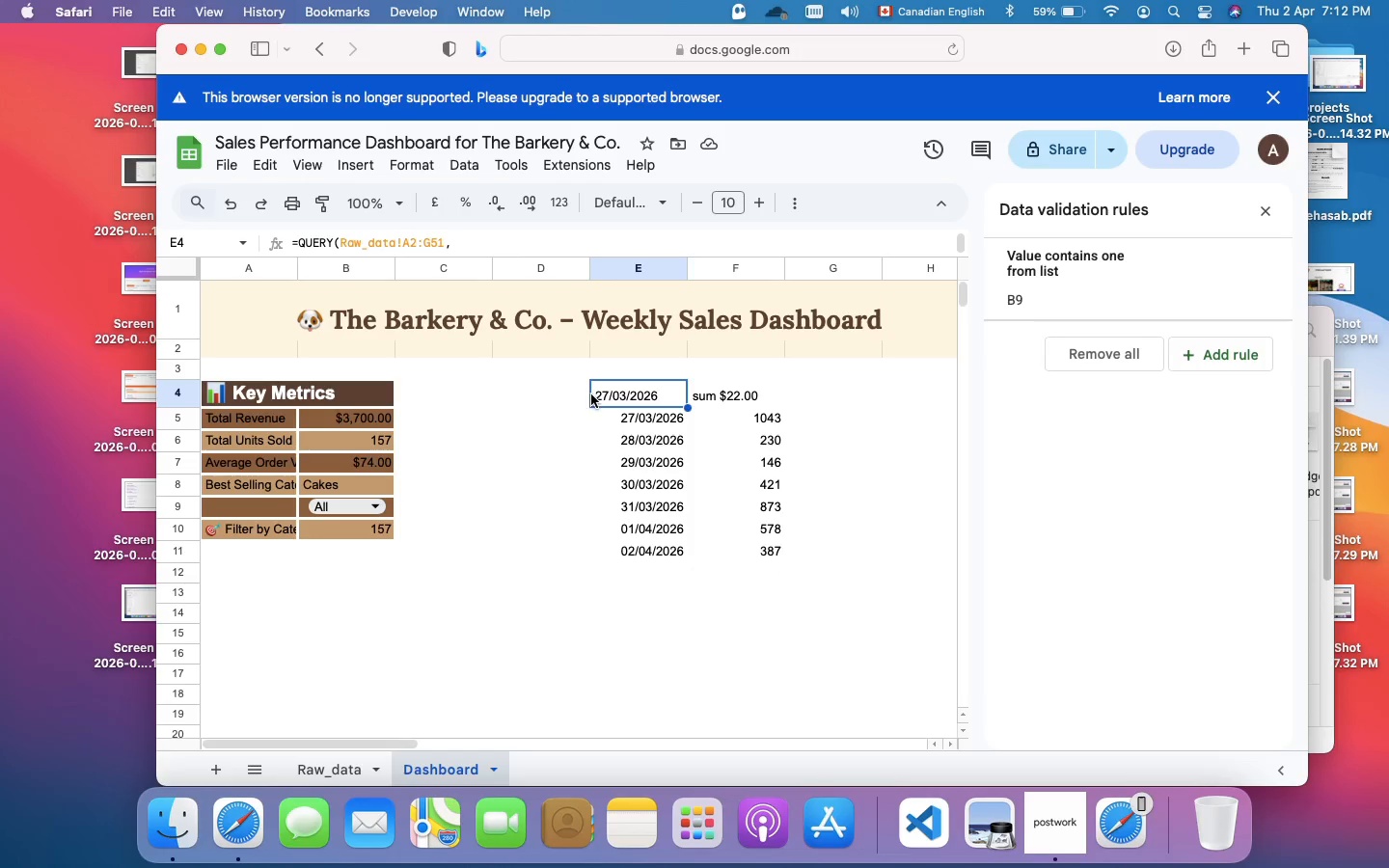 
left_click_drag(start_coordinate=[592, 394], to_coordinate=[726, 398])
 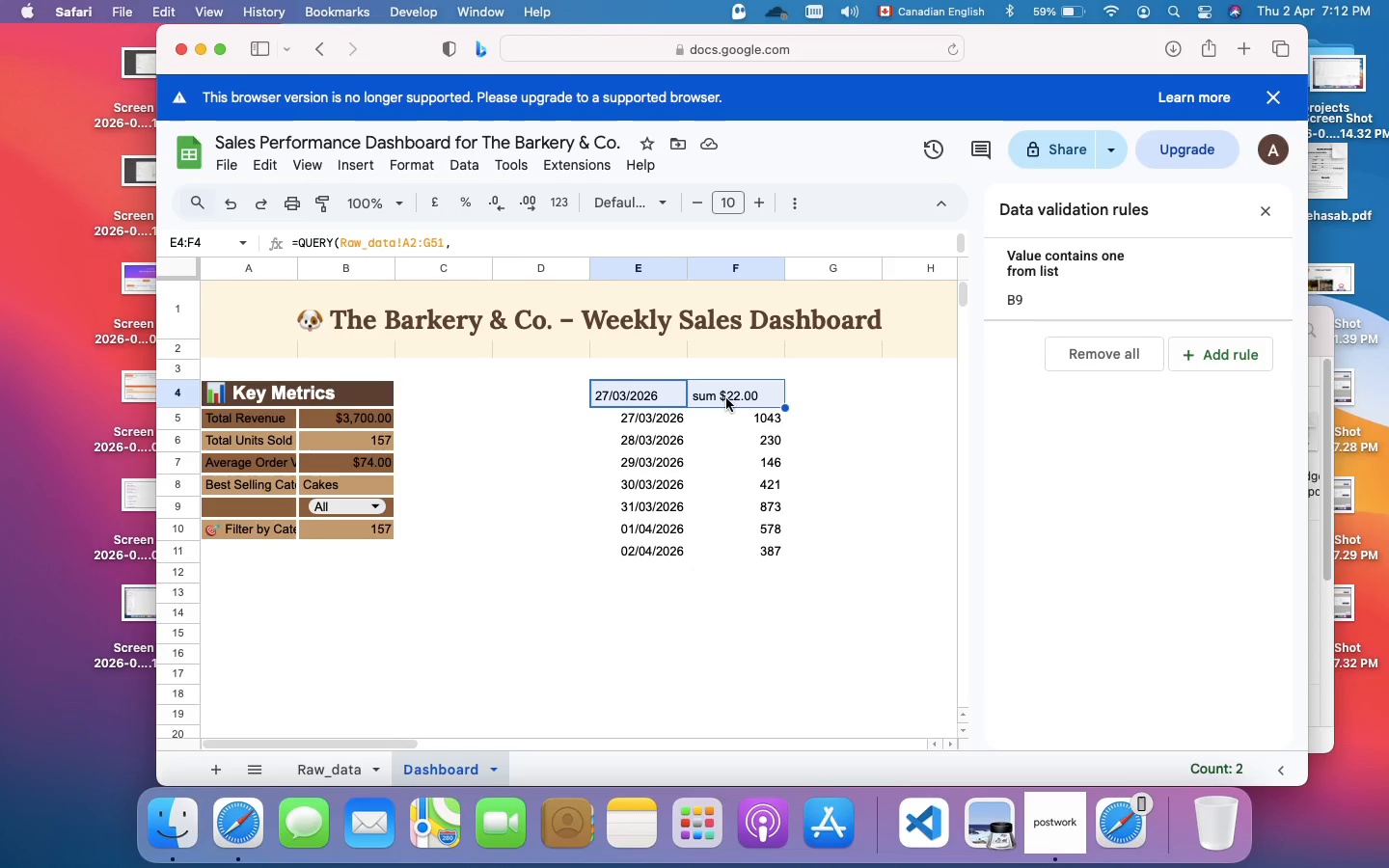 
wait(14.9)
 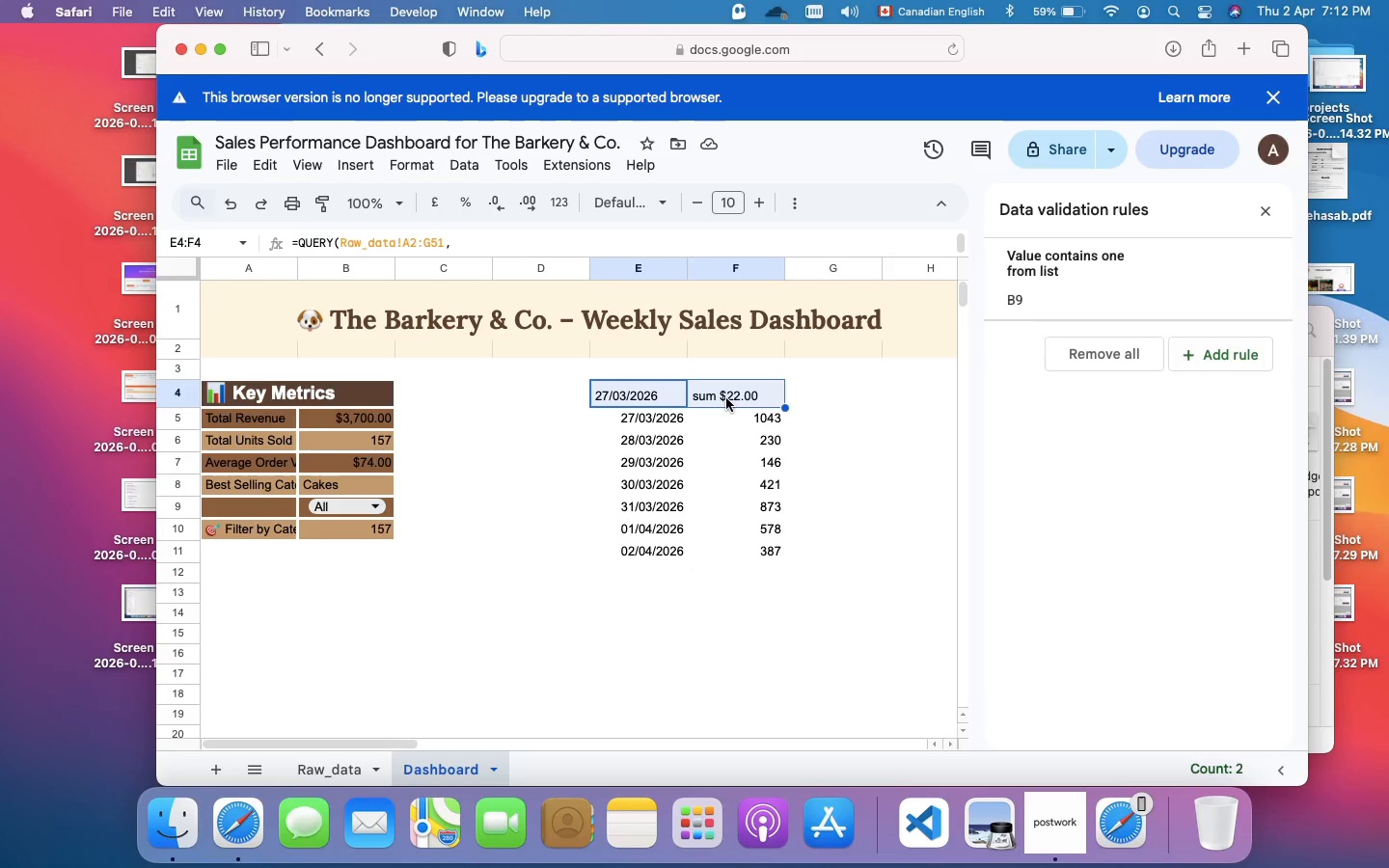 
left_click_drag(start_coordinate=[594, 387], to_coordinate=[773, 555])
 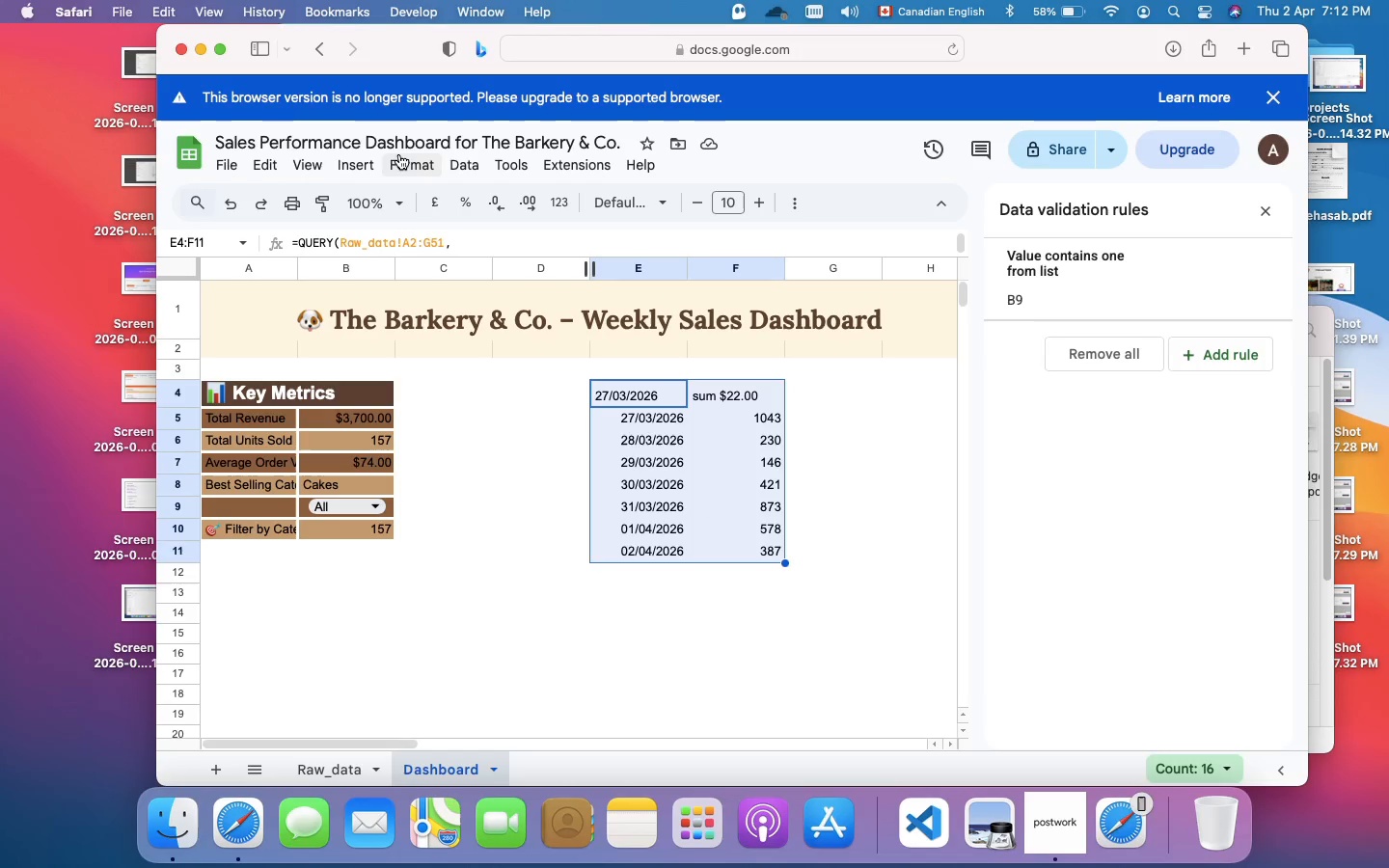 
left_click([340, 160])
 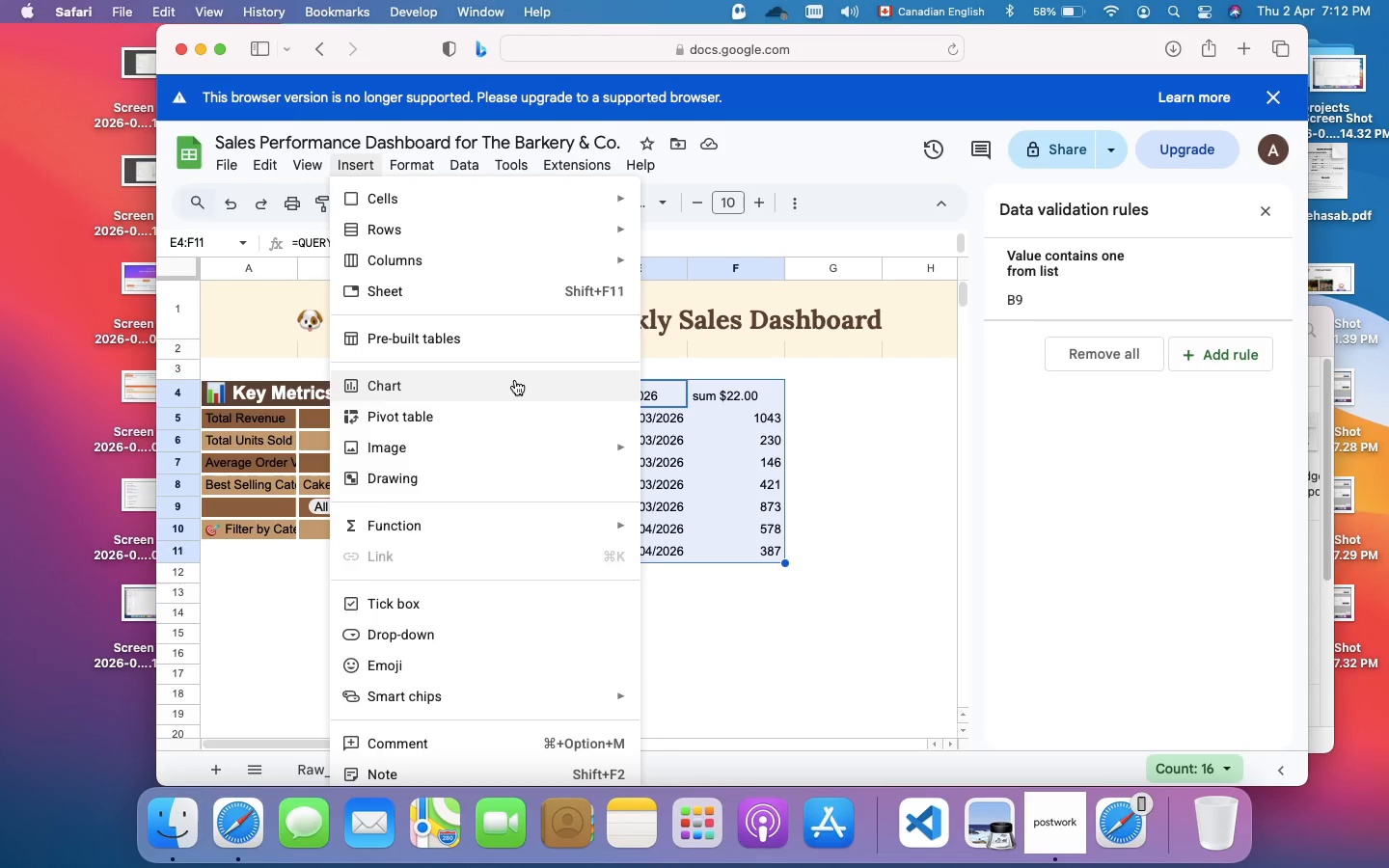 
wait(11.49)
 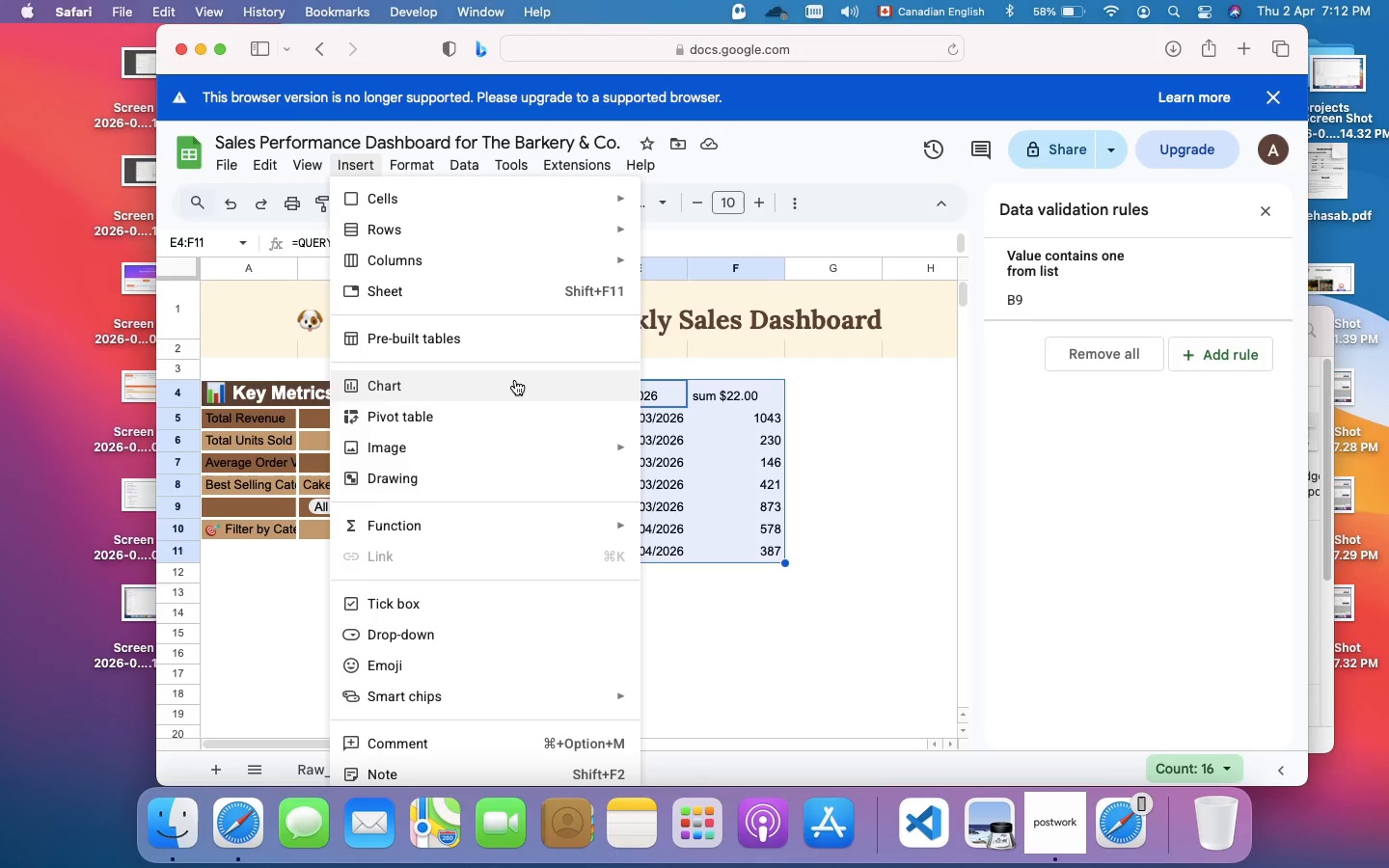 
left_click([515, 380])
 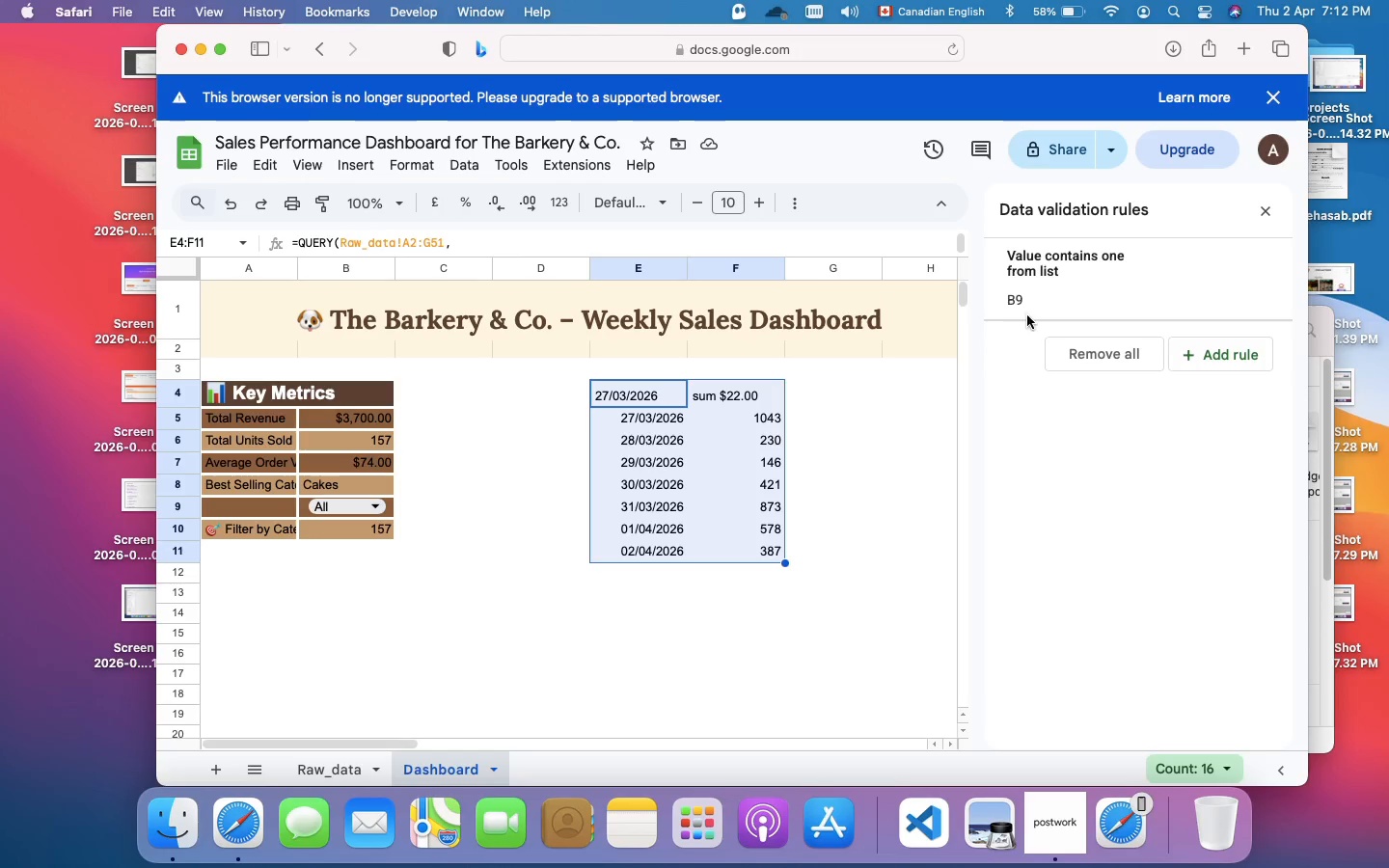 
wait(6.23)
 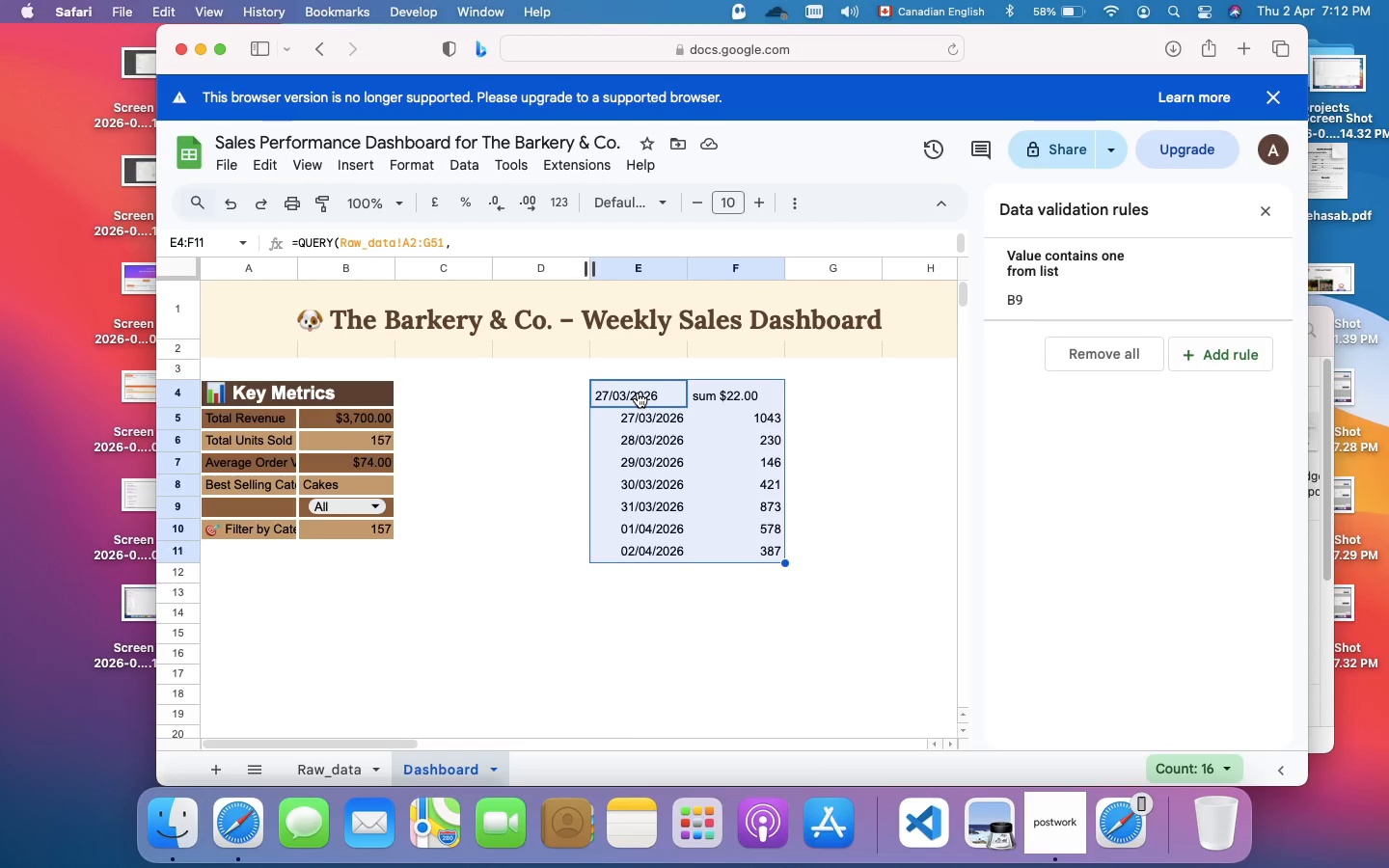 
left_click([1269, 205])
 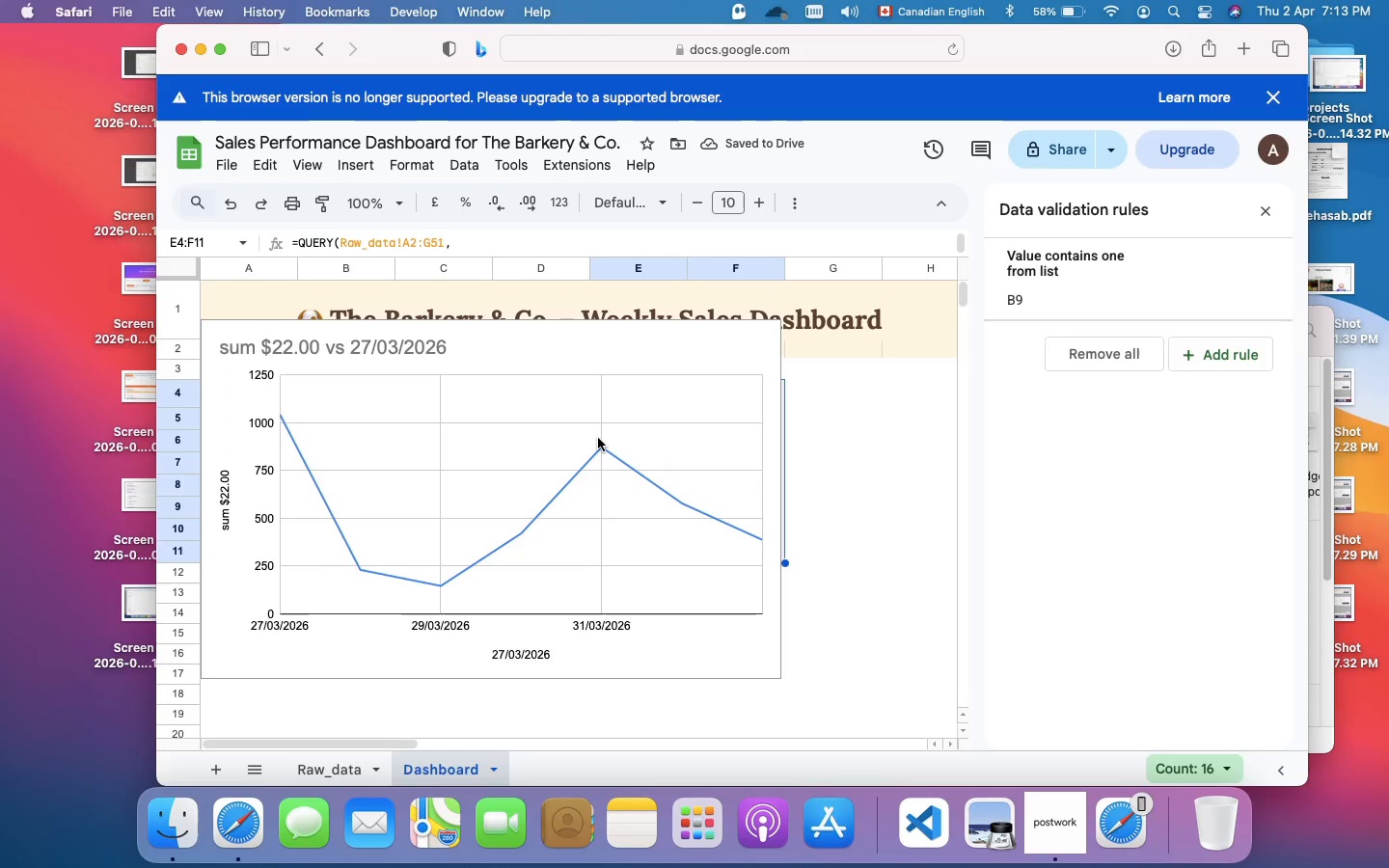 
wait(8.2)
 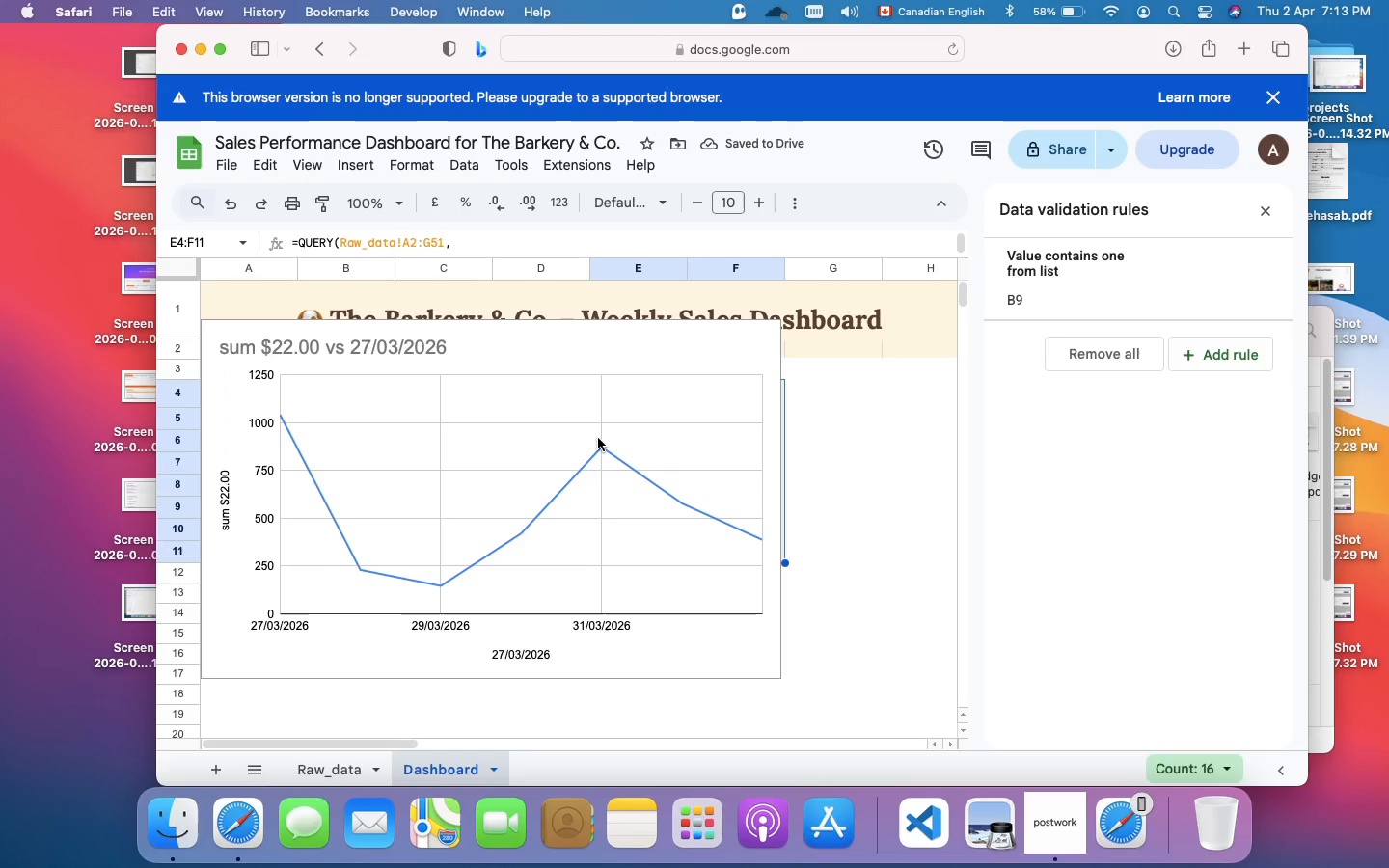 
left_click([1265, 211])
 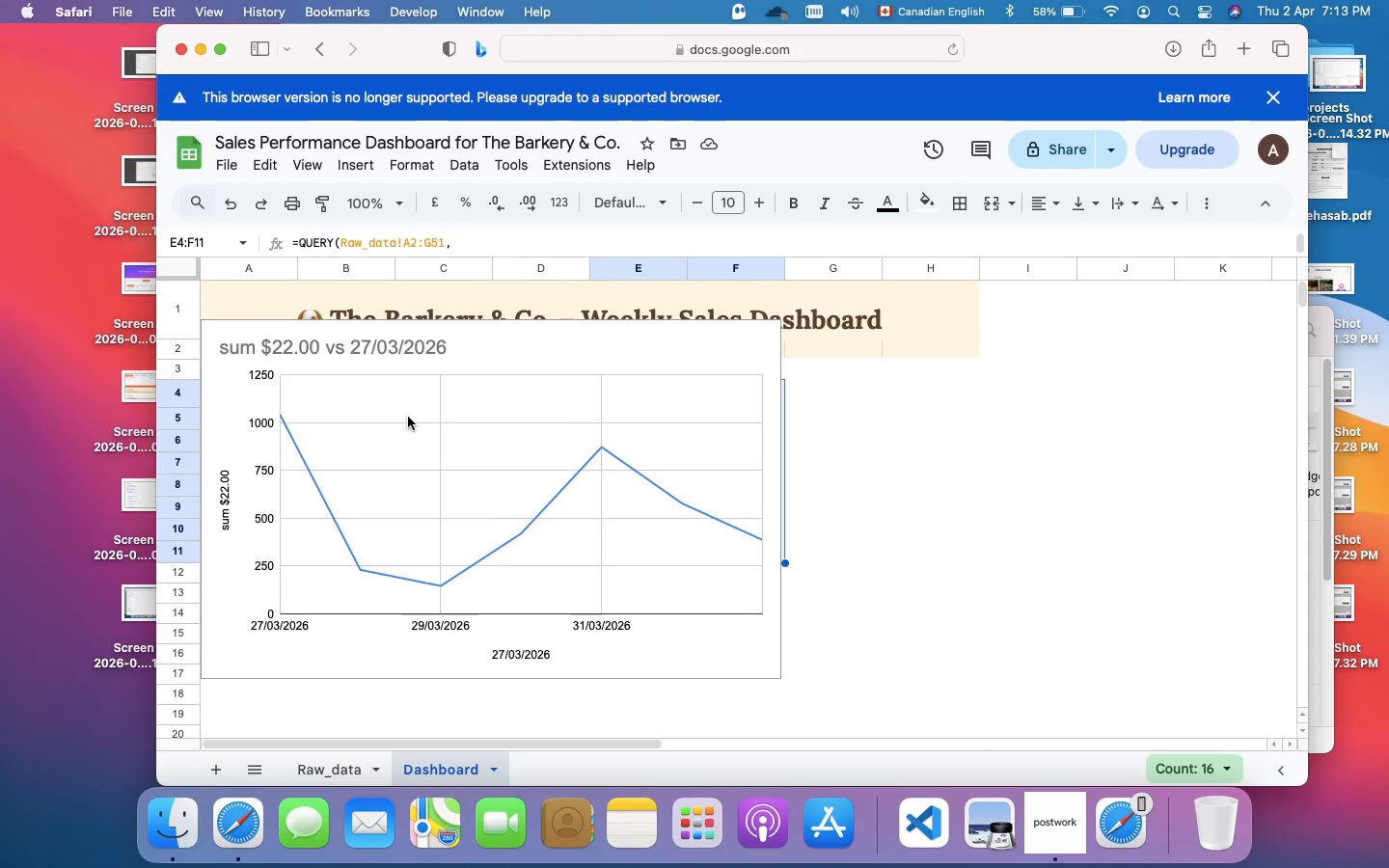 
left_click([408, 417])
 